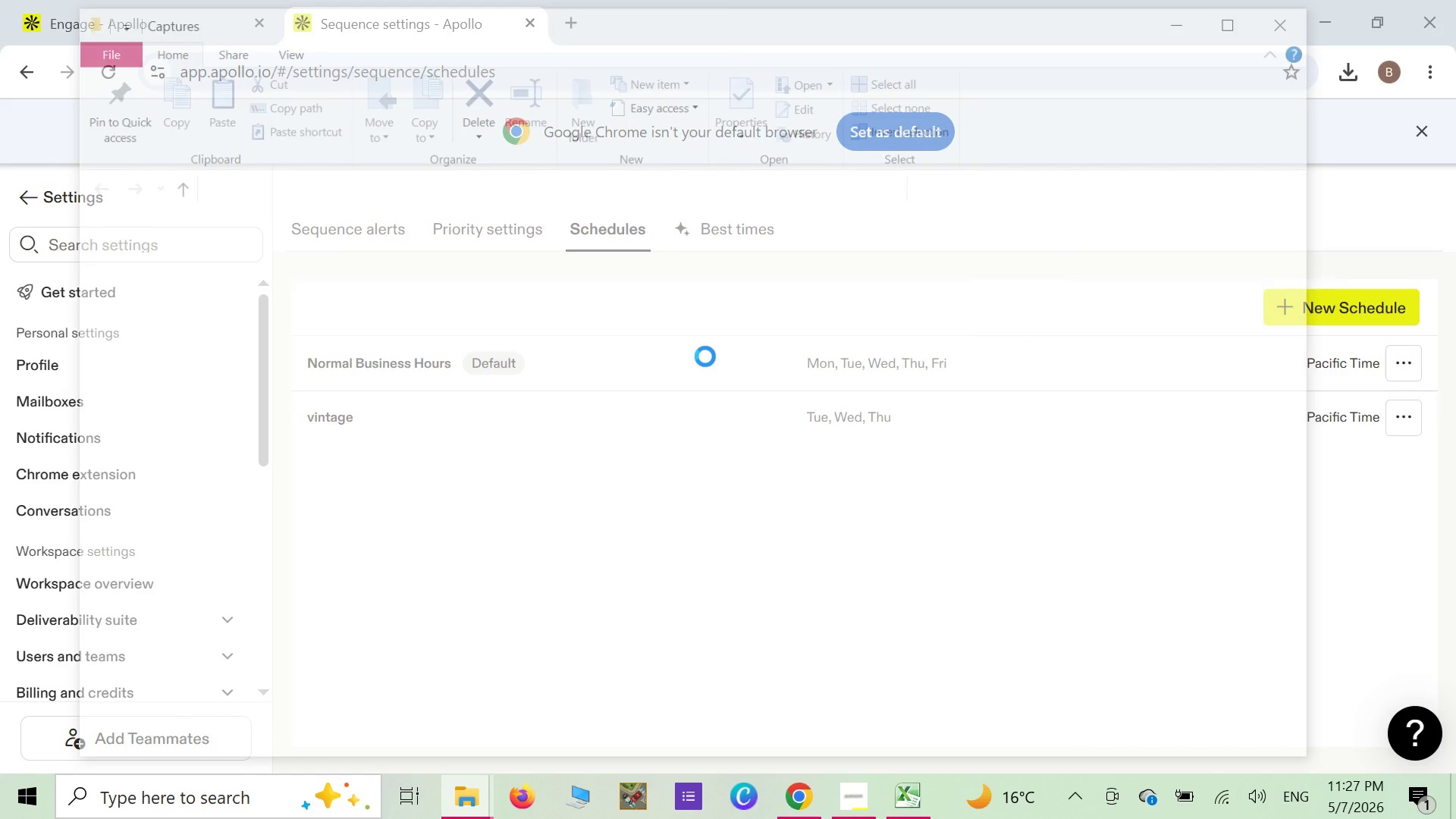 
right_click([407, 516])
 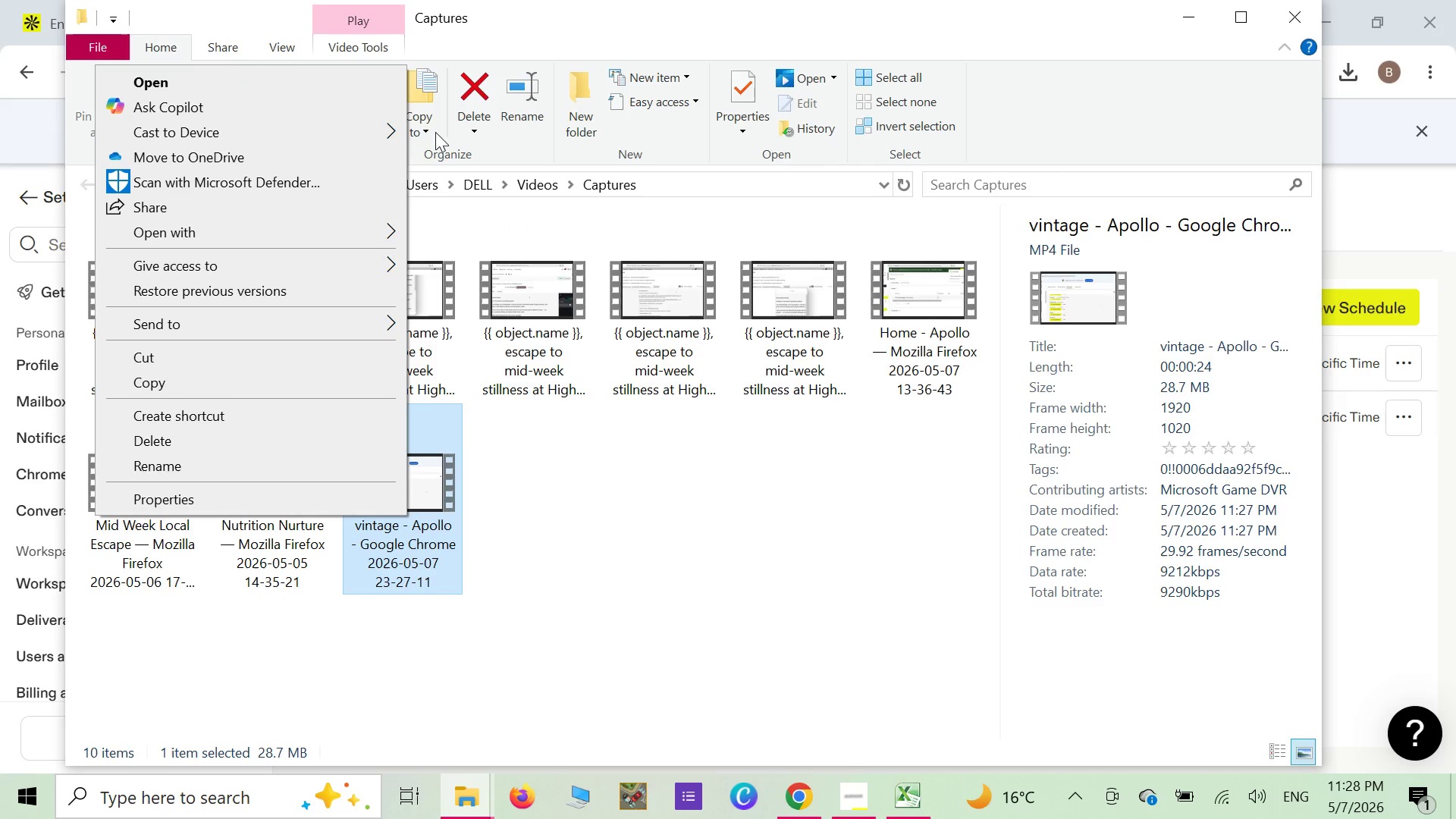 
left_click([438, 133])
 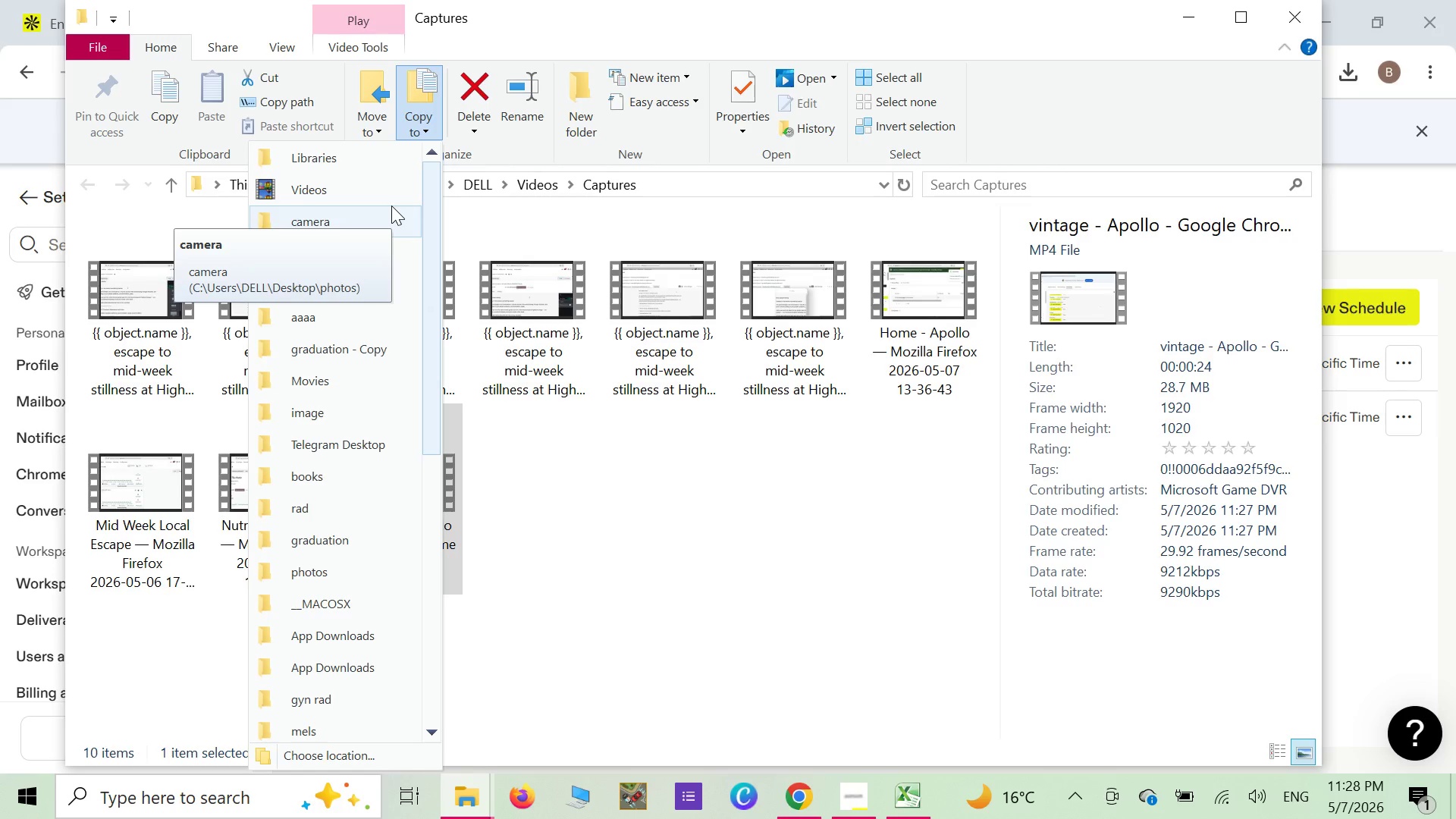 
wait(14.06)
 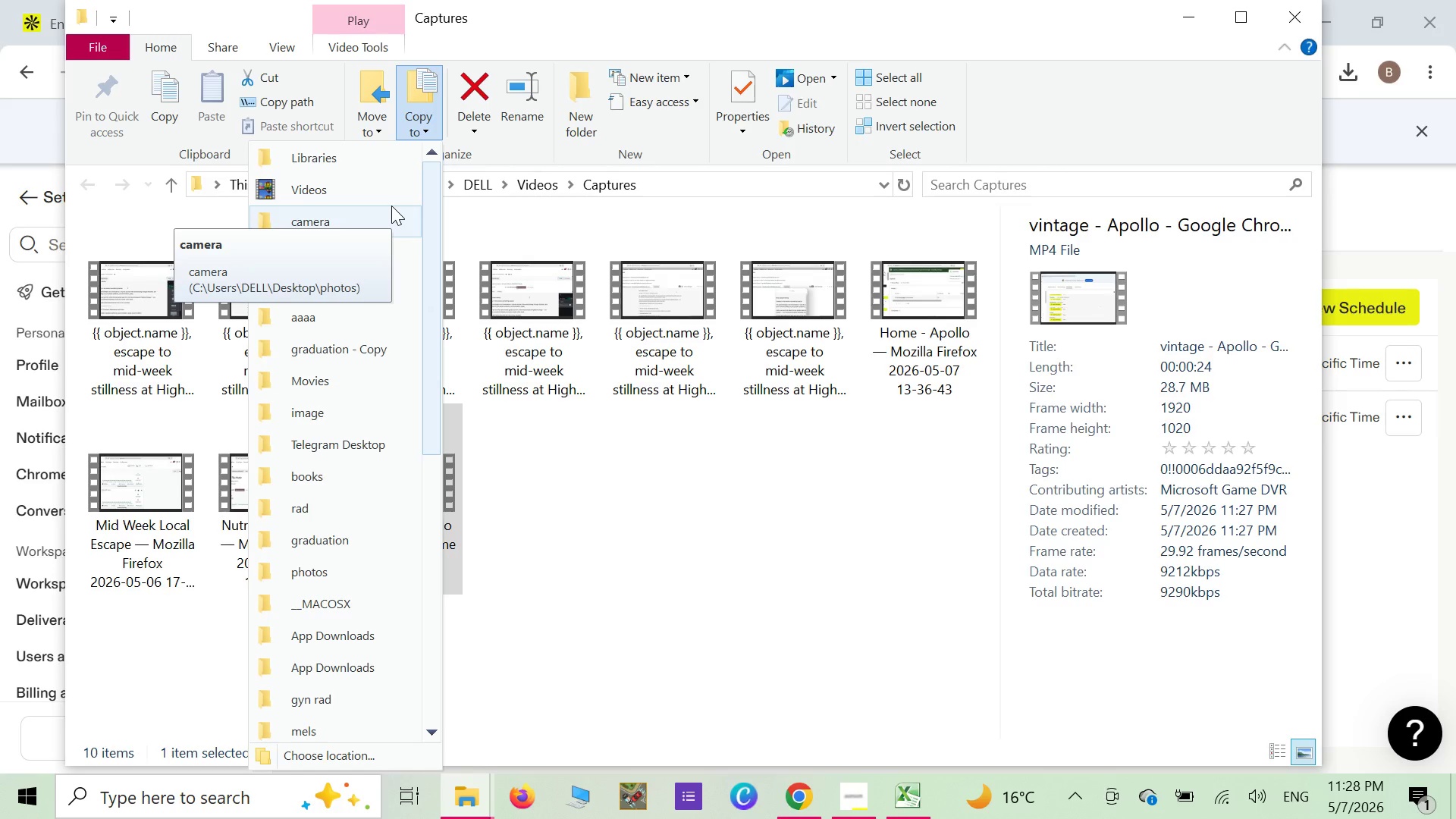 
scroll: coordinate [309, 350], scroll_direction: down, amount: 5.0
 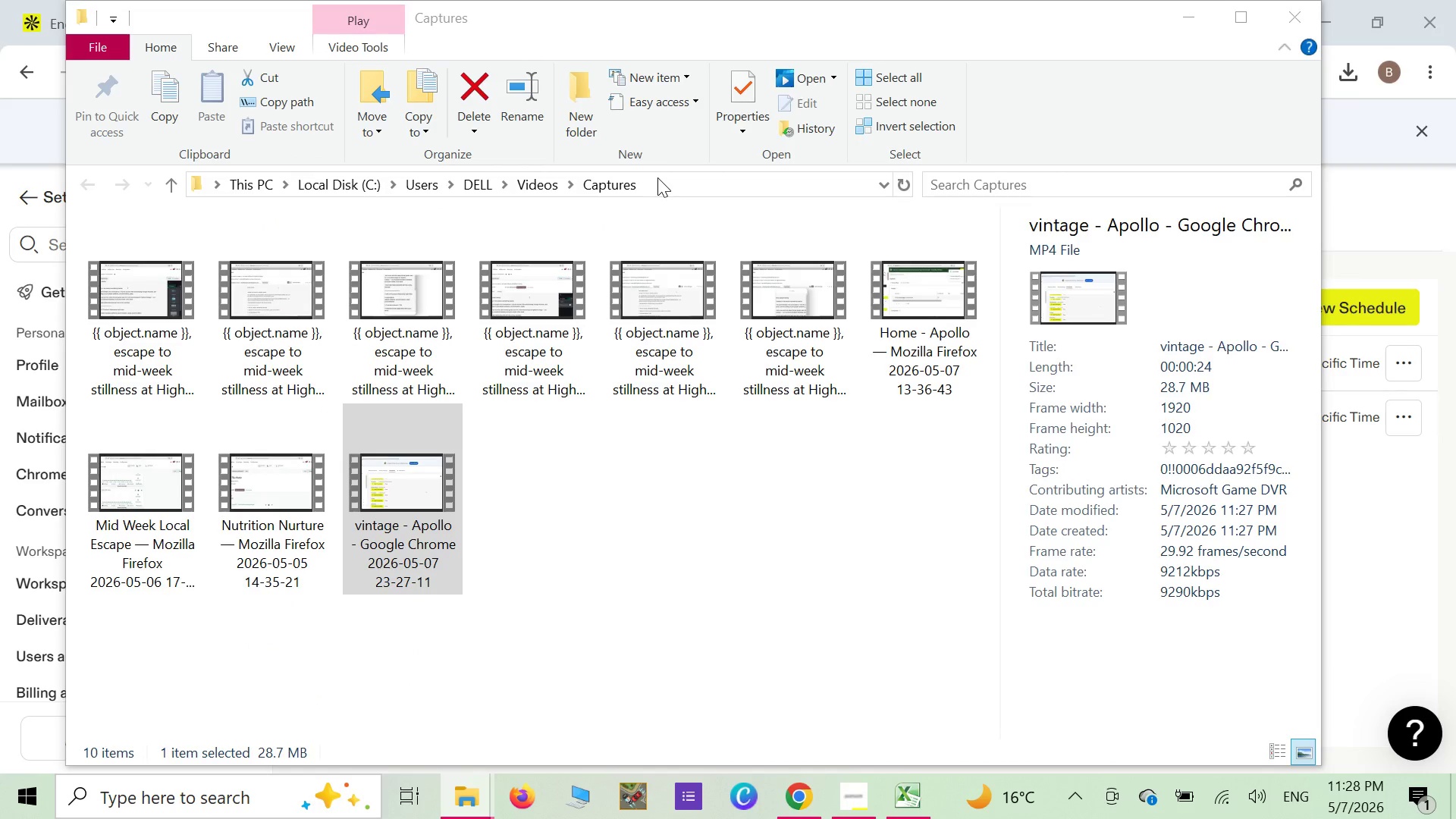 
wait(8.76)
 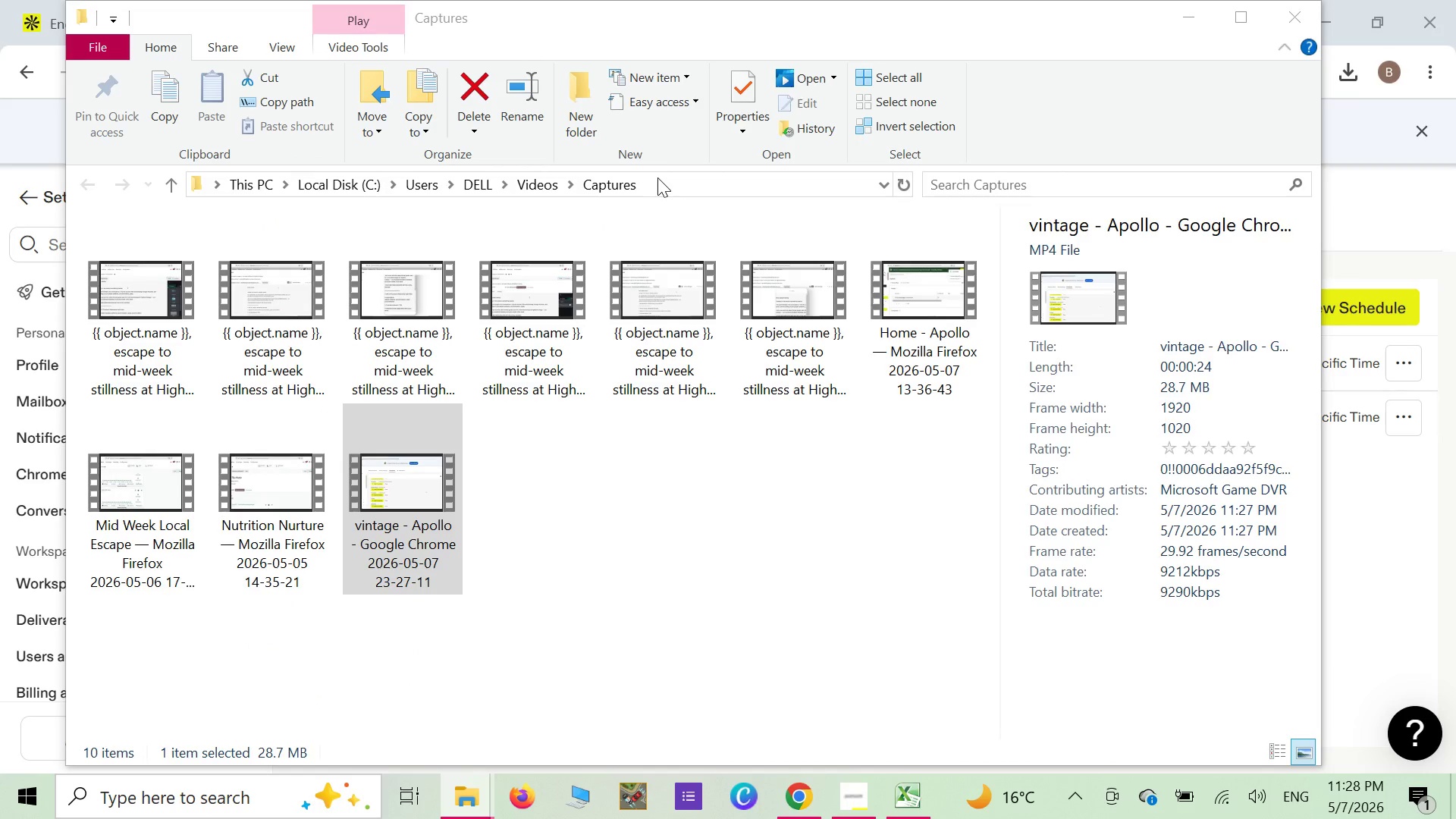 
left_click([1202, 12])
 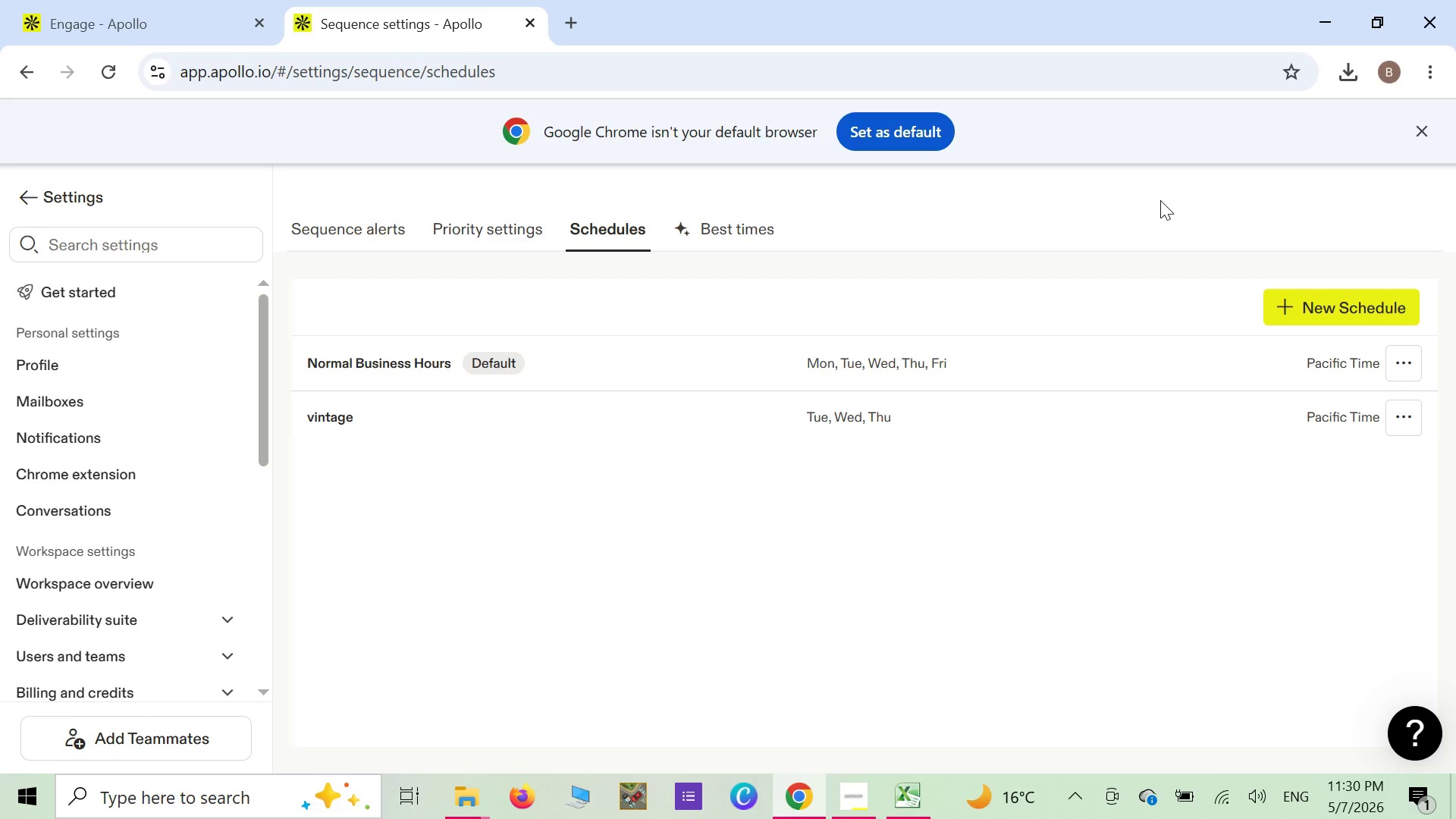 
wait(97.44)
 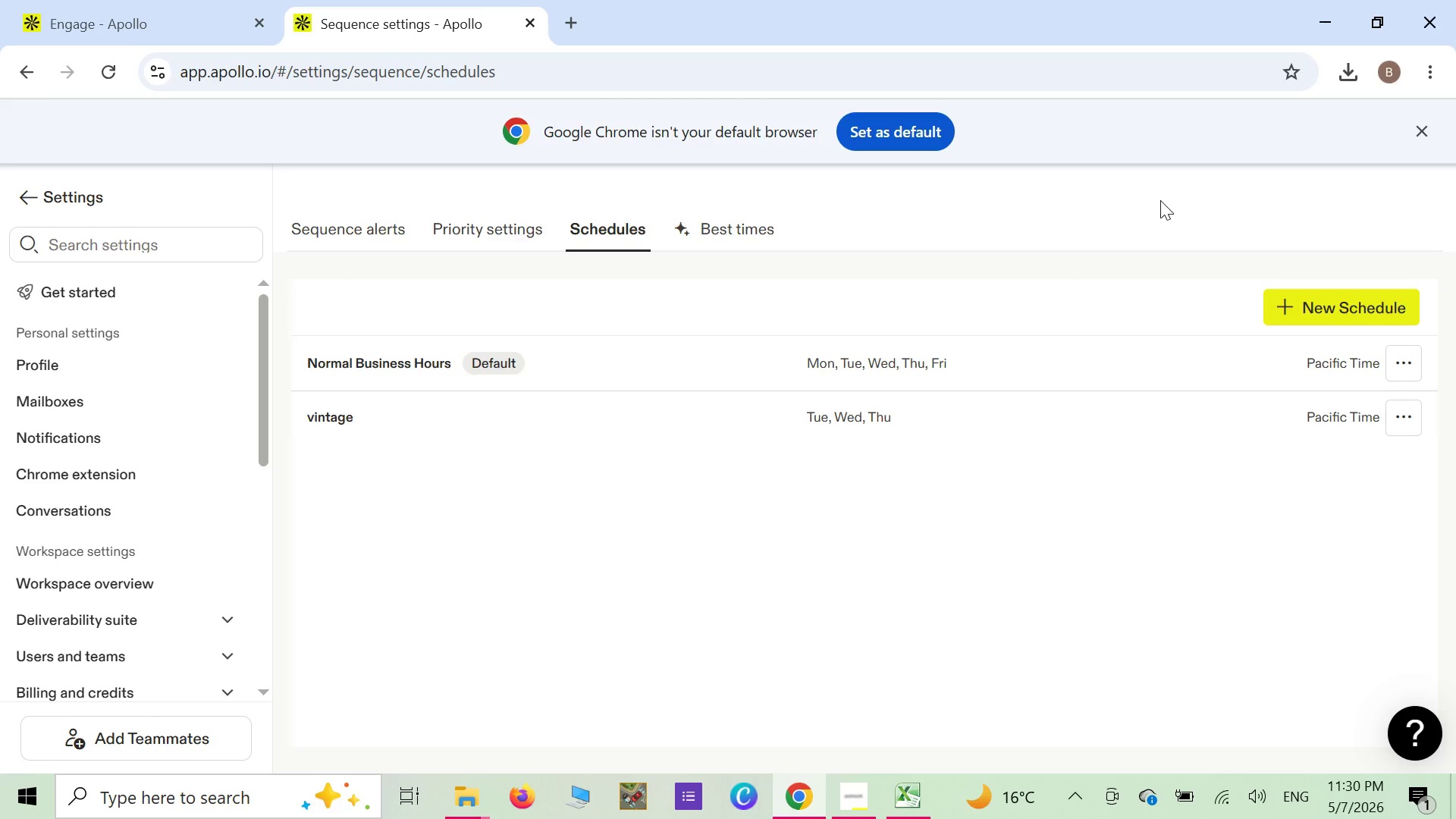 
left_click([27, 200])
 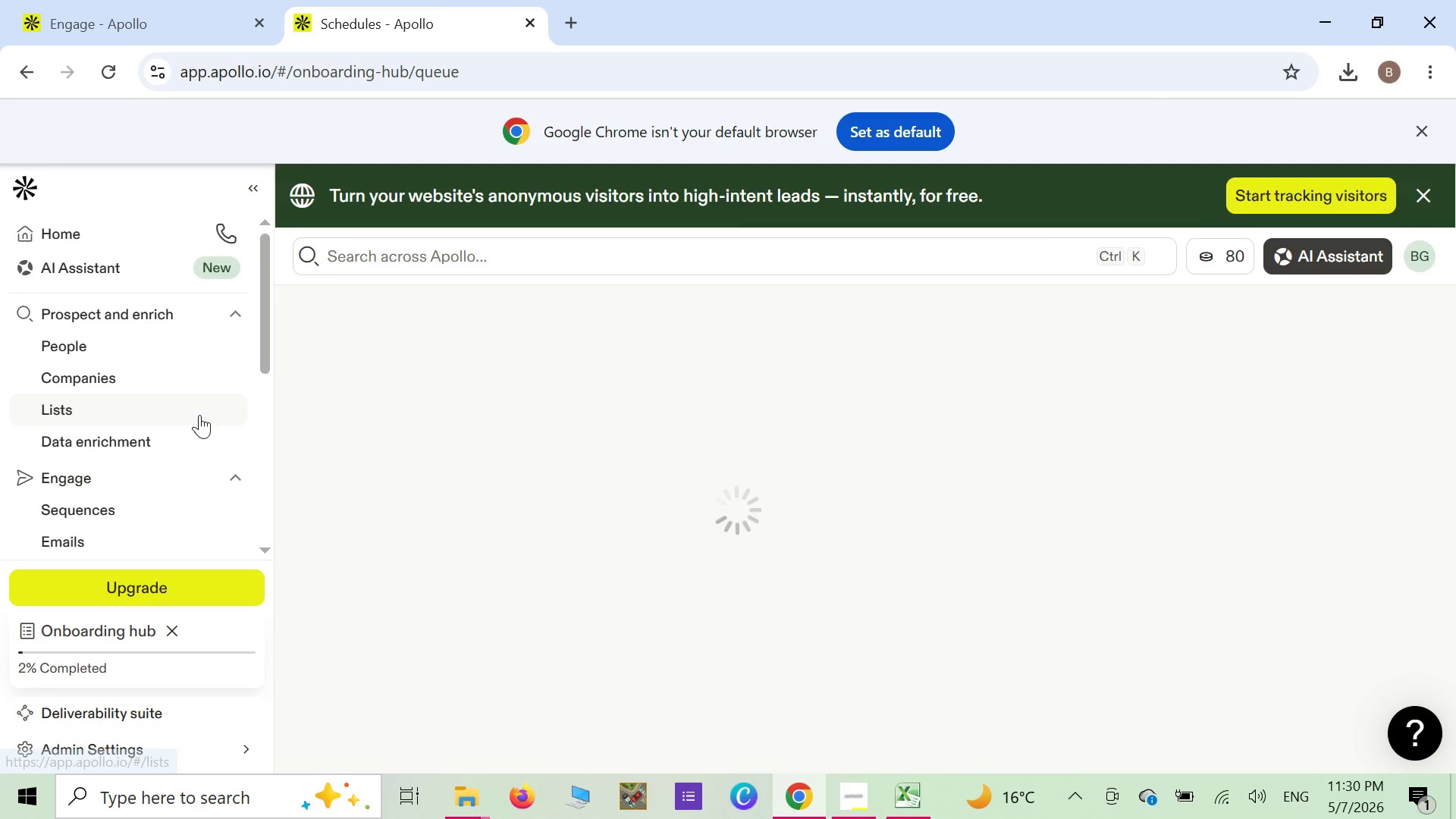 
wait(9.5)
 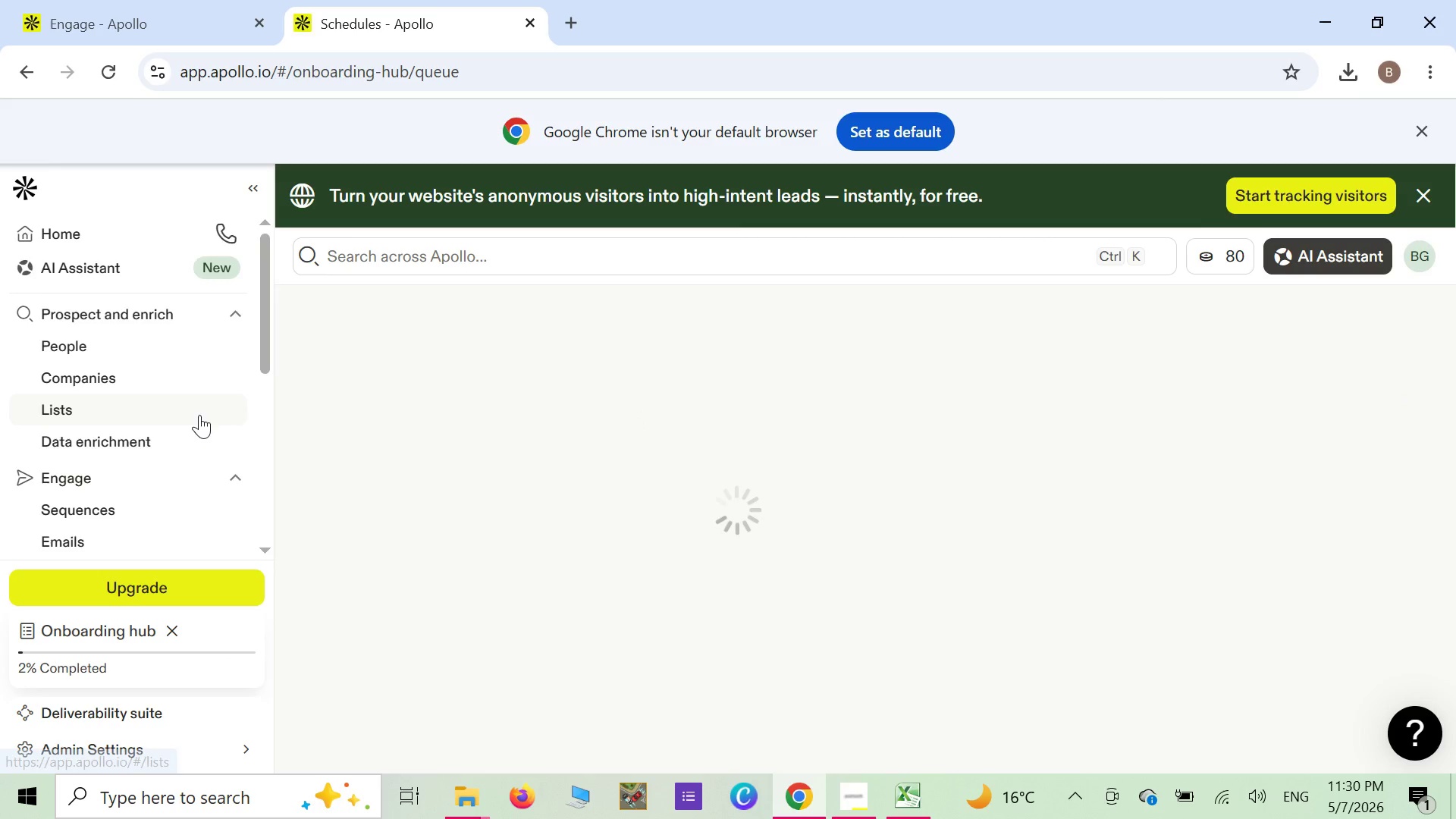 
left_click([179, 539])
 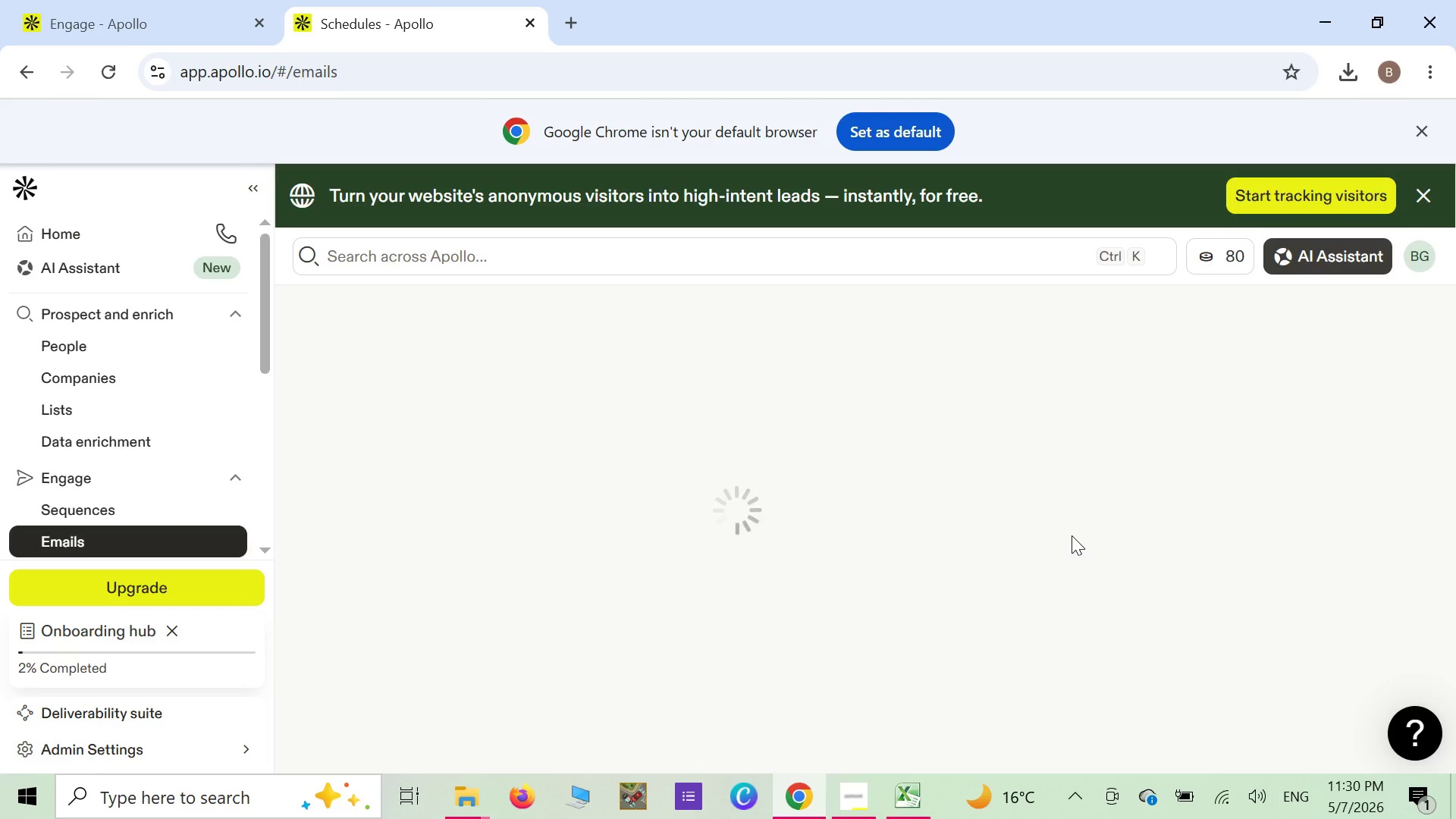 
wait(12.18)
 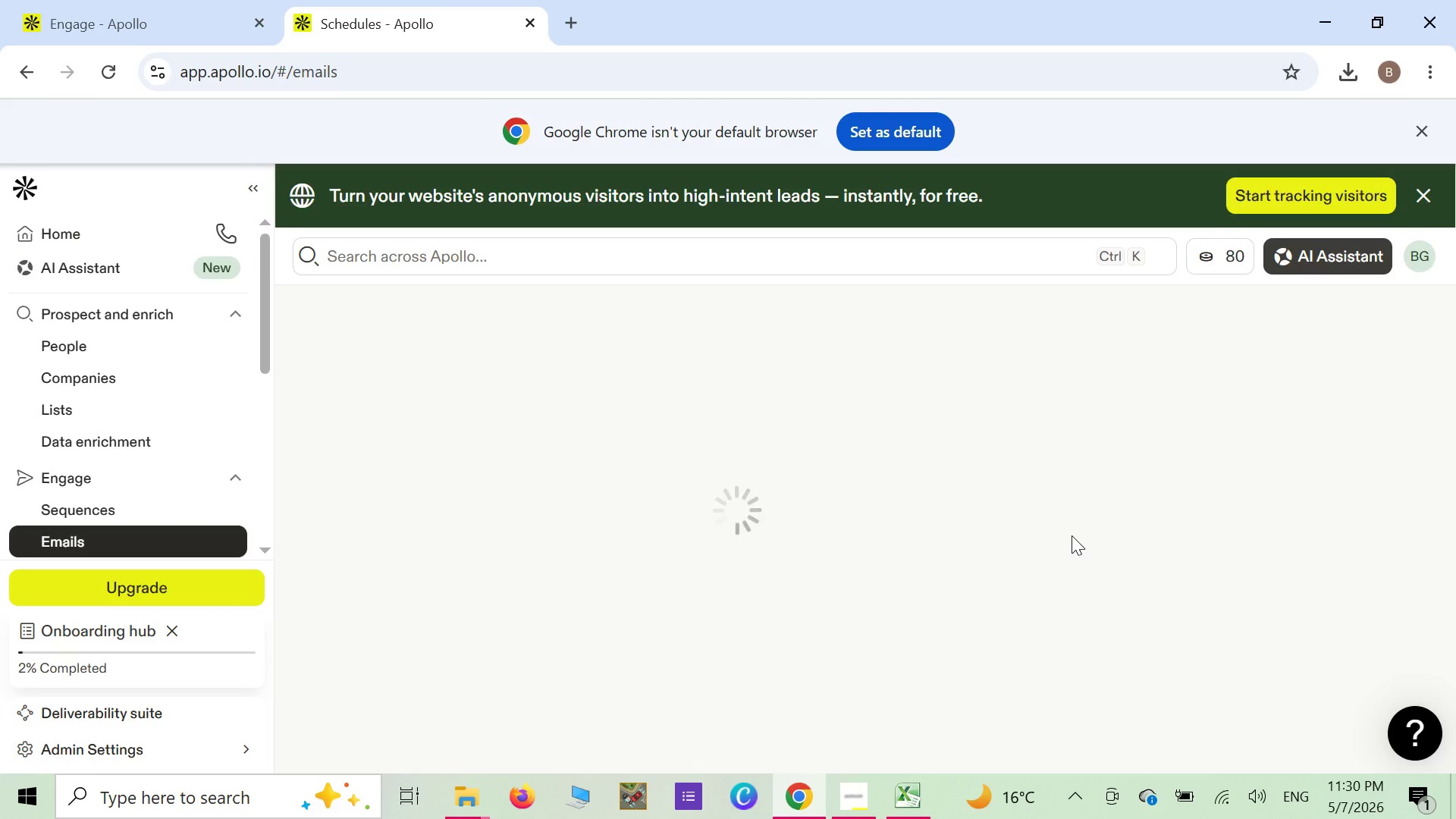 
mouse_move([1232, 258])
 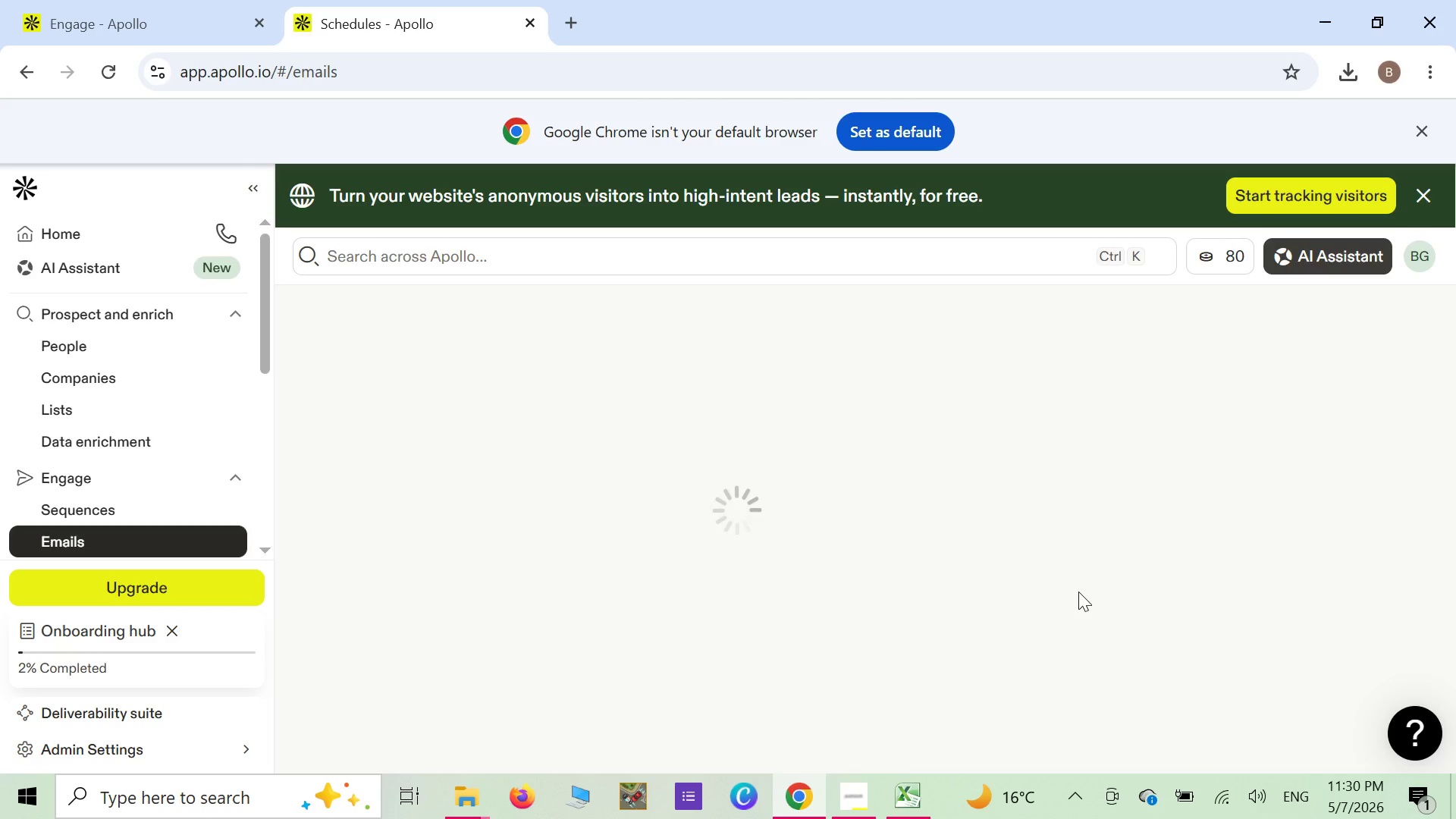 
mouse_move([1064, 592])
 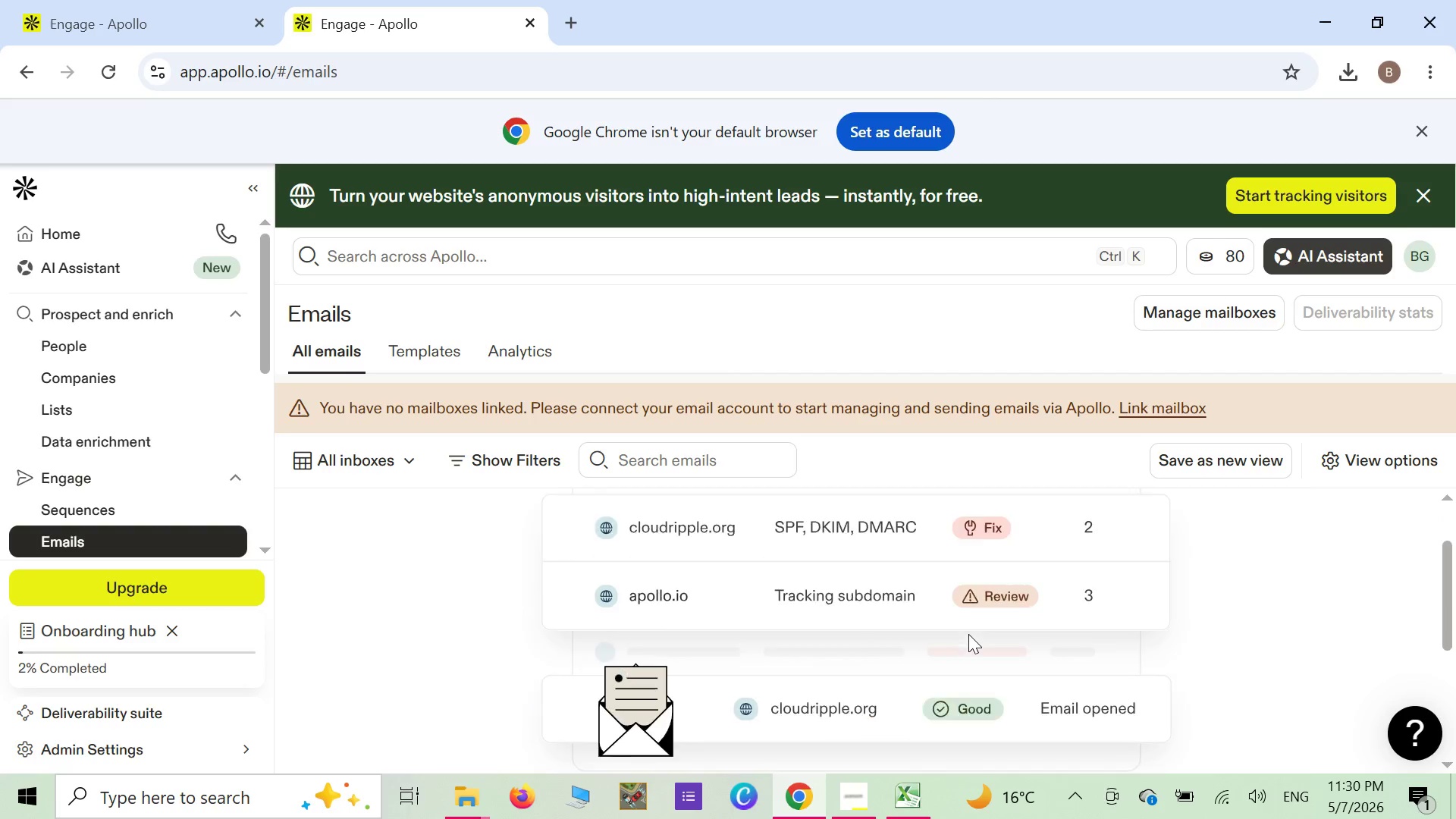 
scroll: coordinate [968, 634], scroll_direction: down, amount: 2.0
 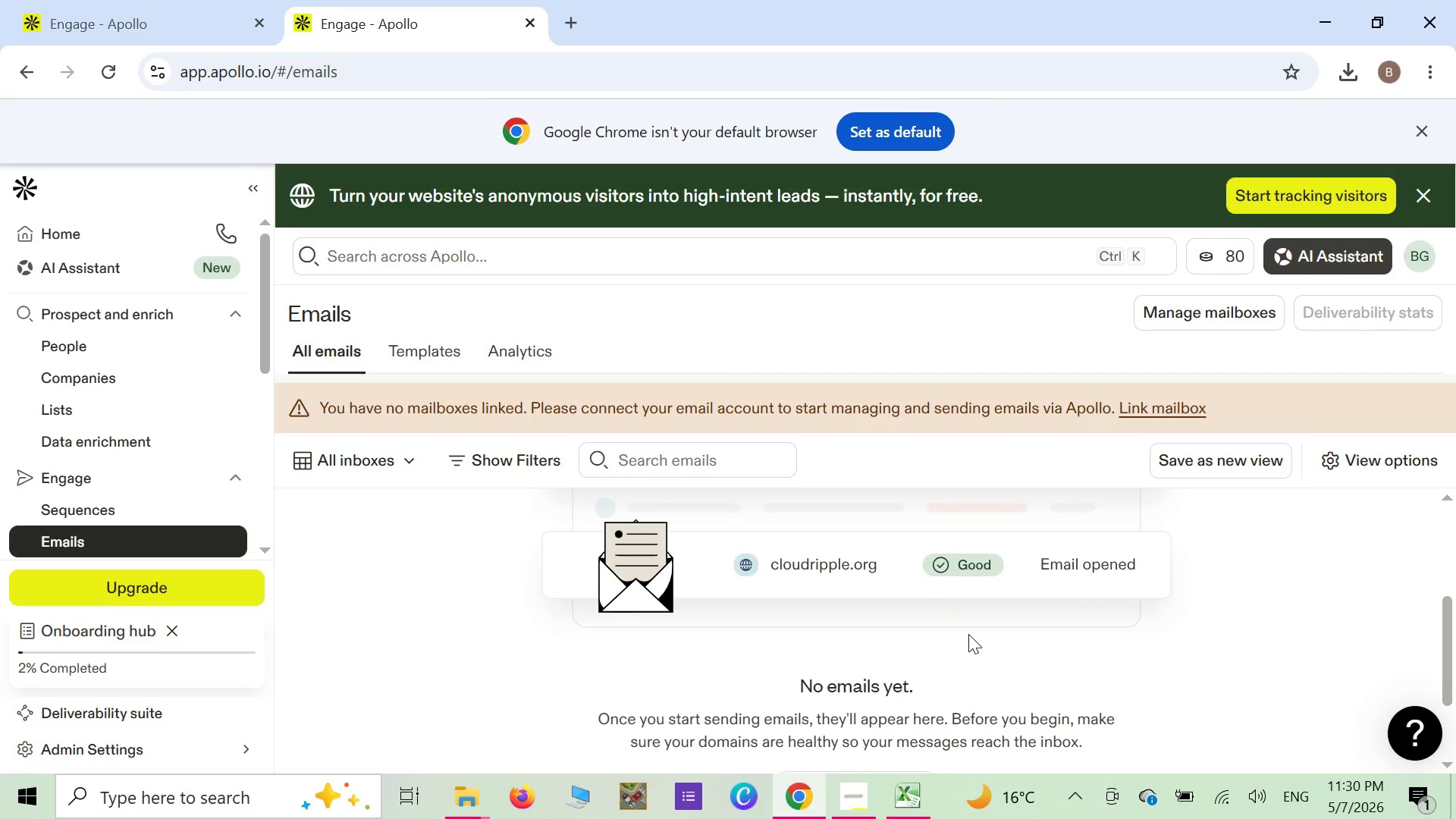 
scroll: coordinate [970, 640], scroll_direction: up, amount: 5.0
 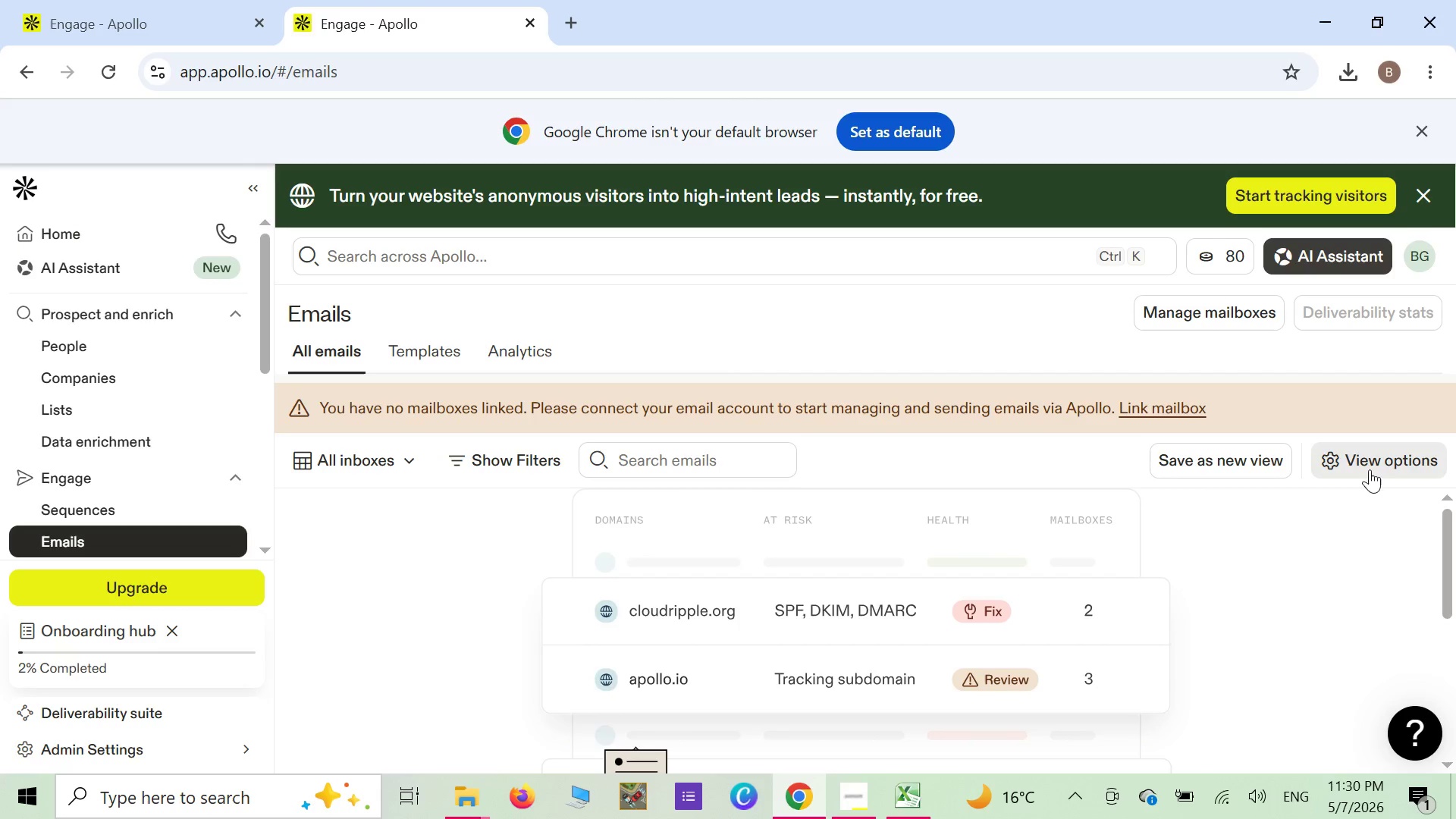 
wait(10.09)
 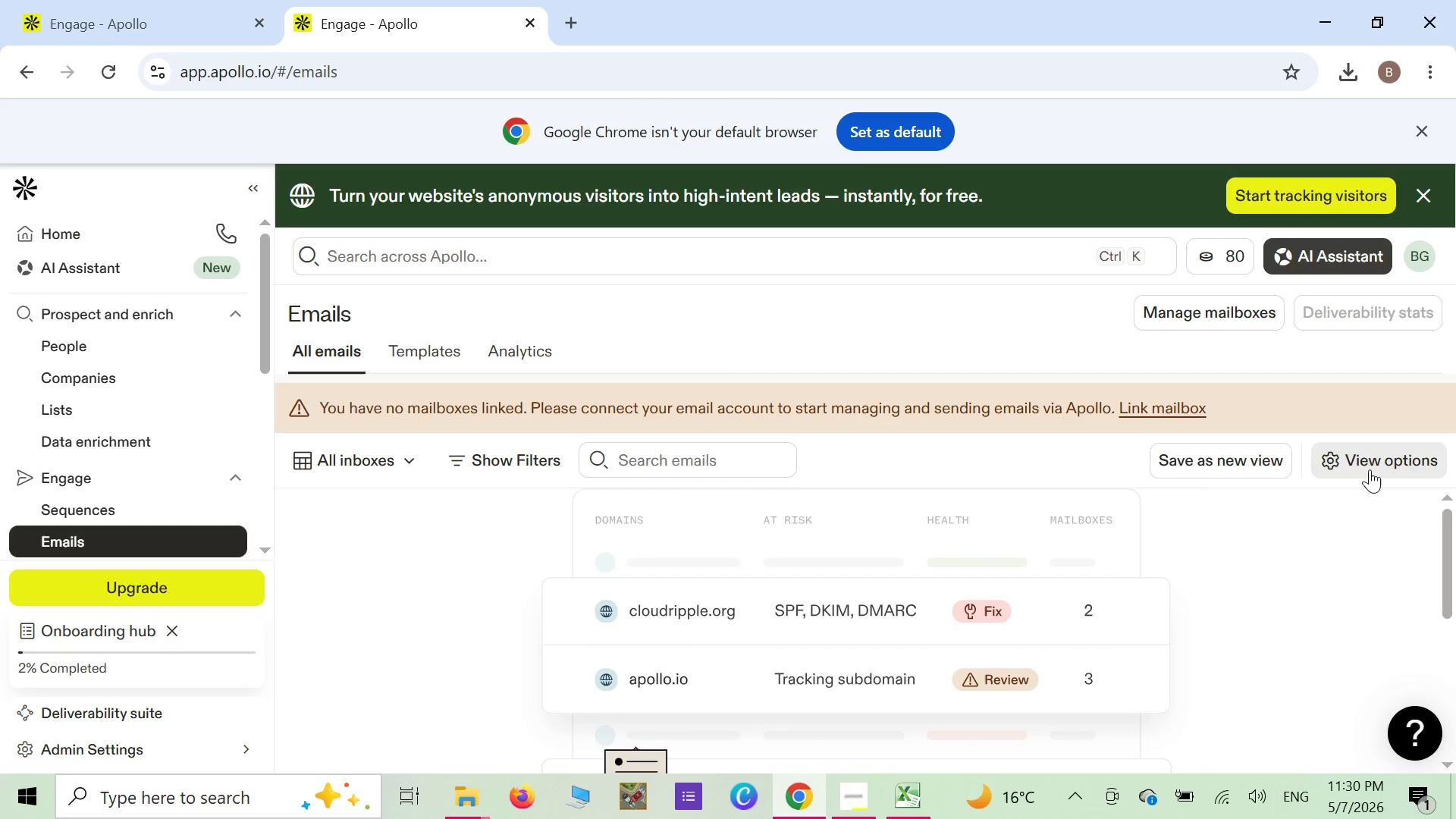 
left_click([511, 345])
 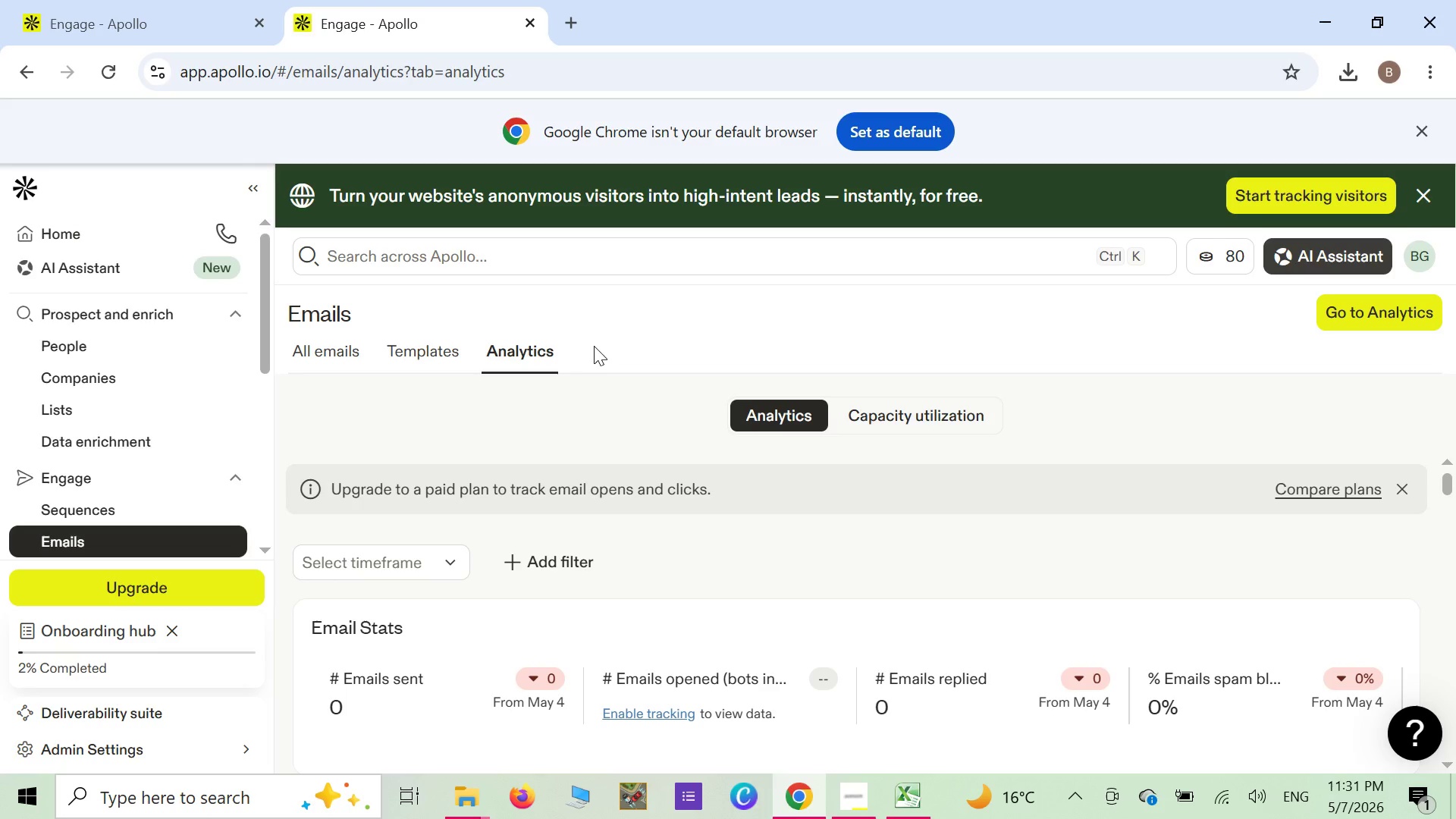 
wait(22.02)
 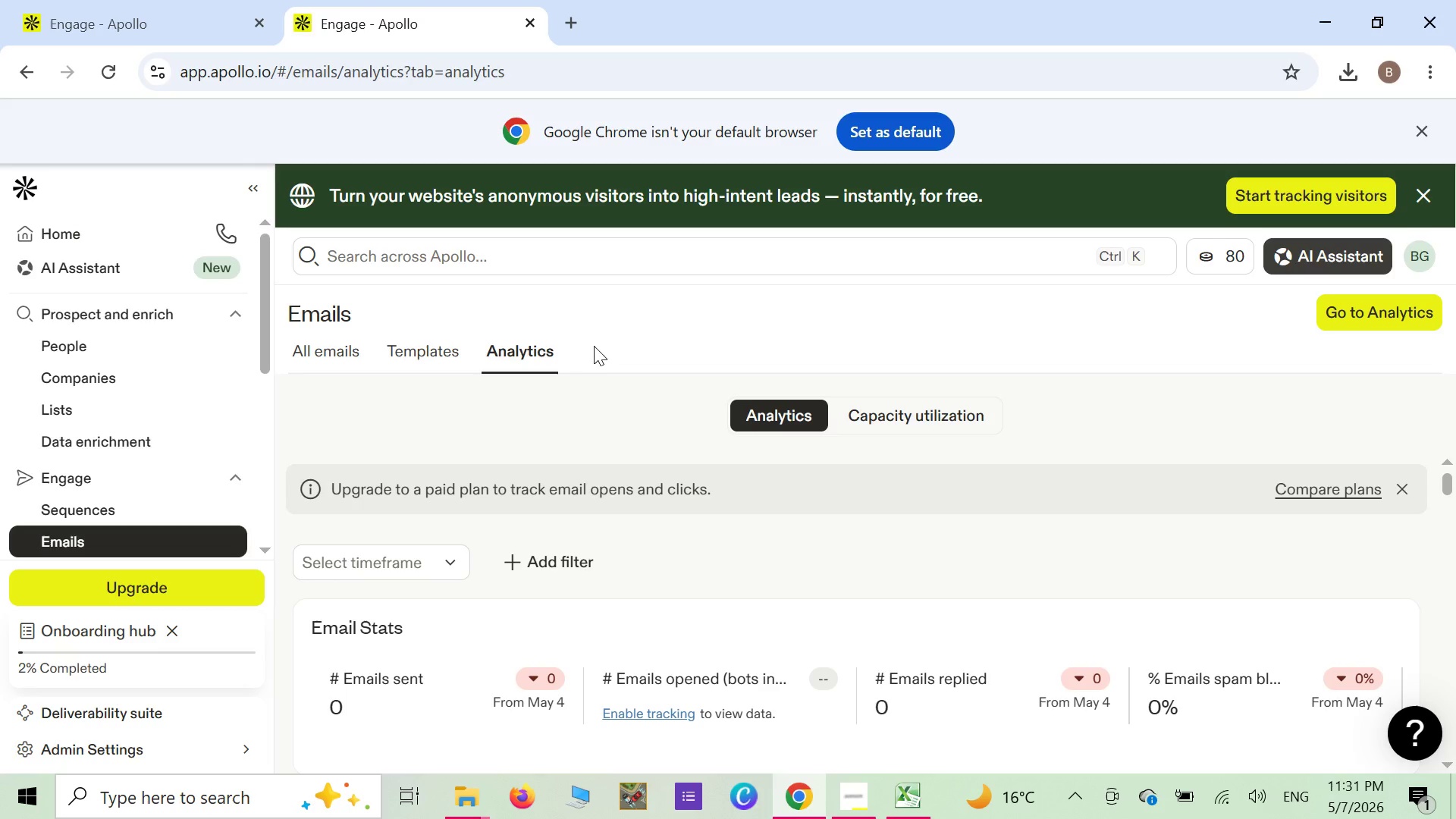 
left_click([398, 340])
 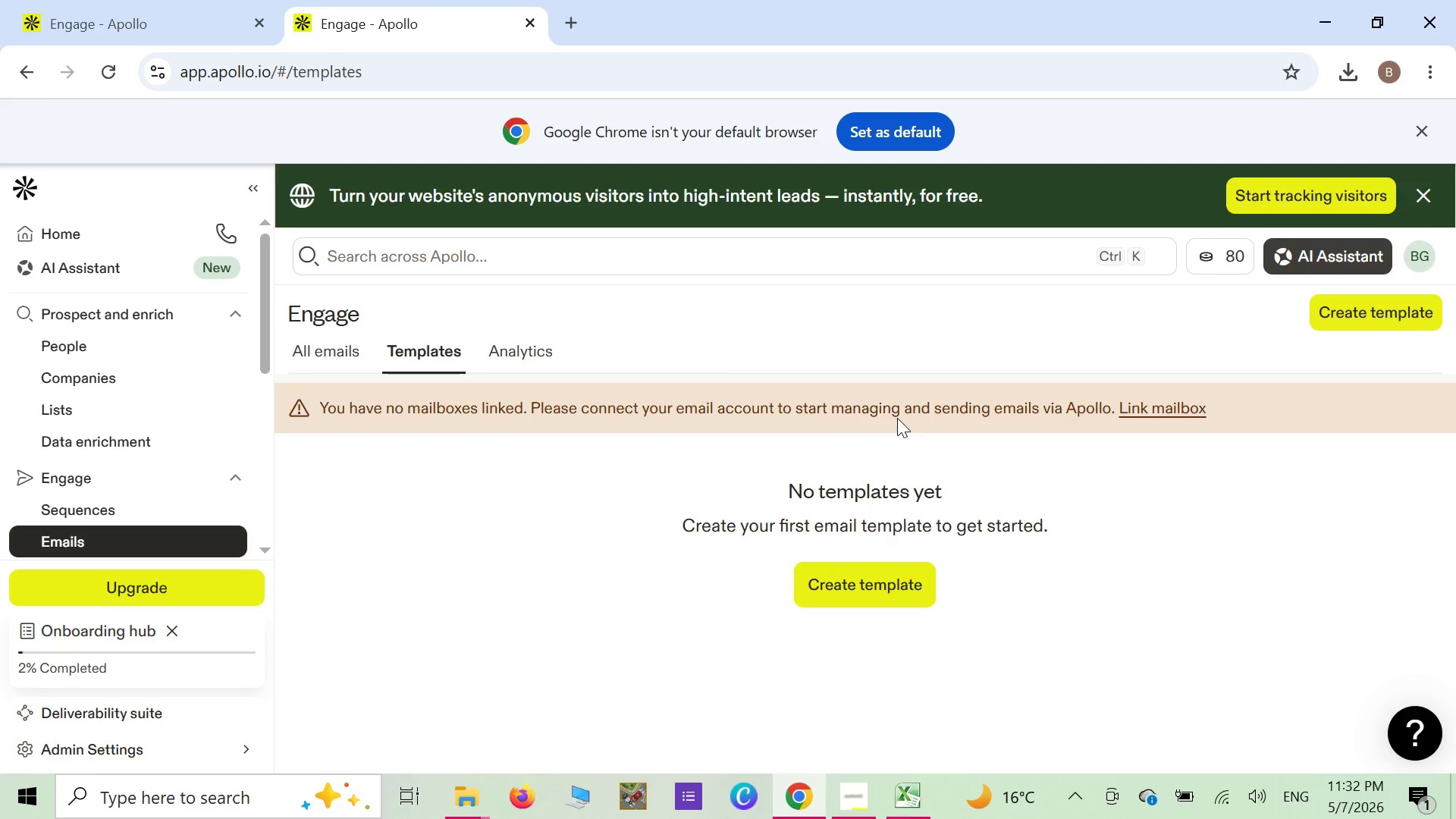 
wait(50.44)
 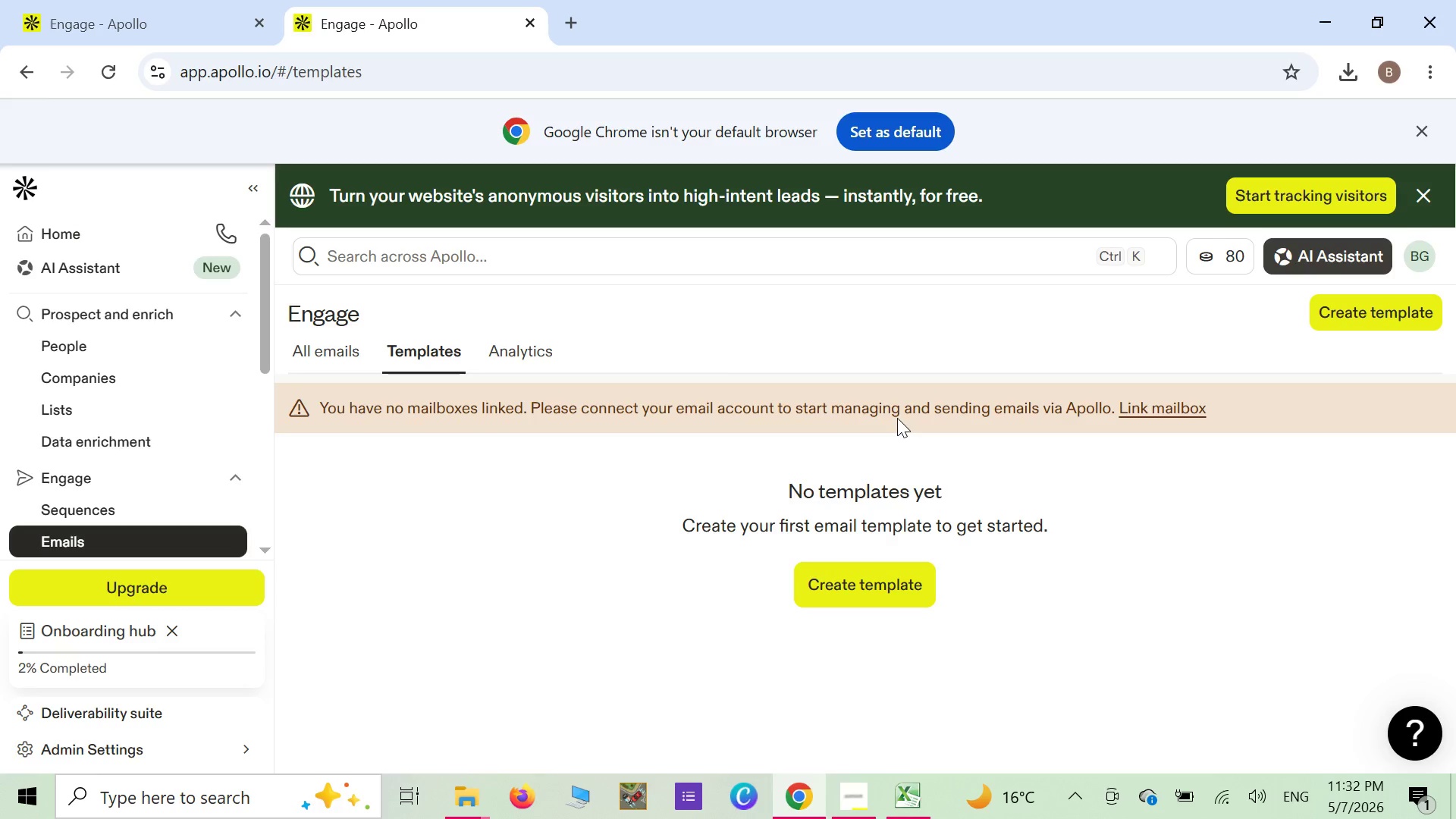 
left_click([848, 579])
 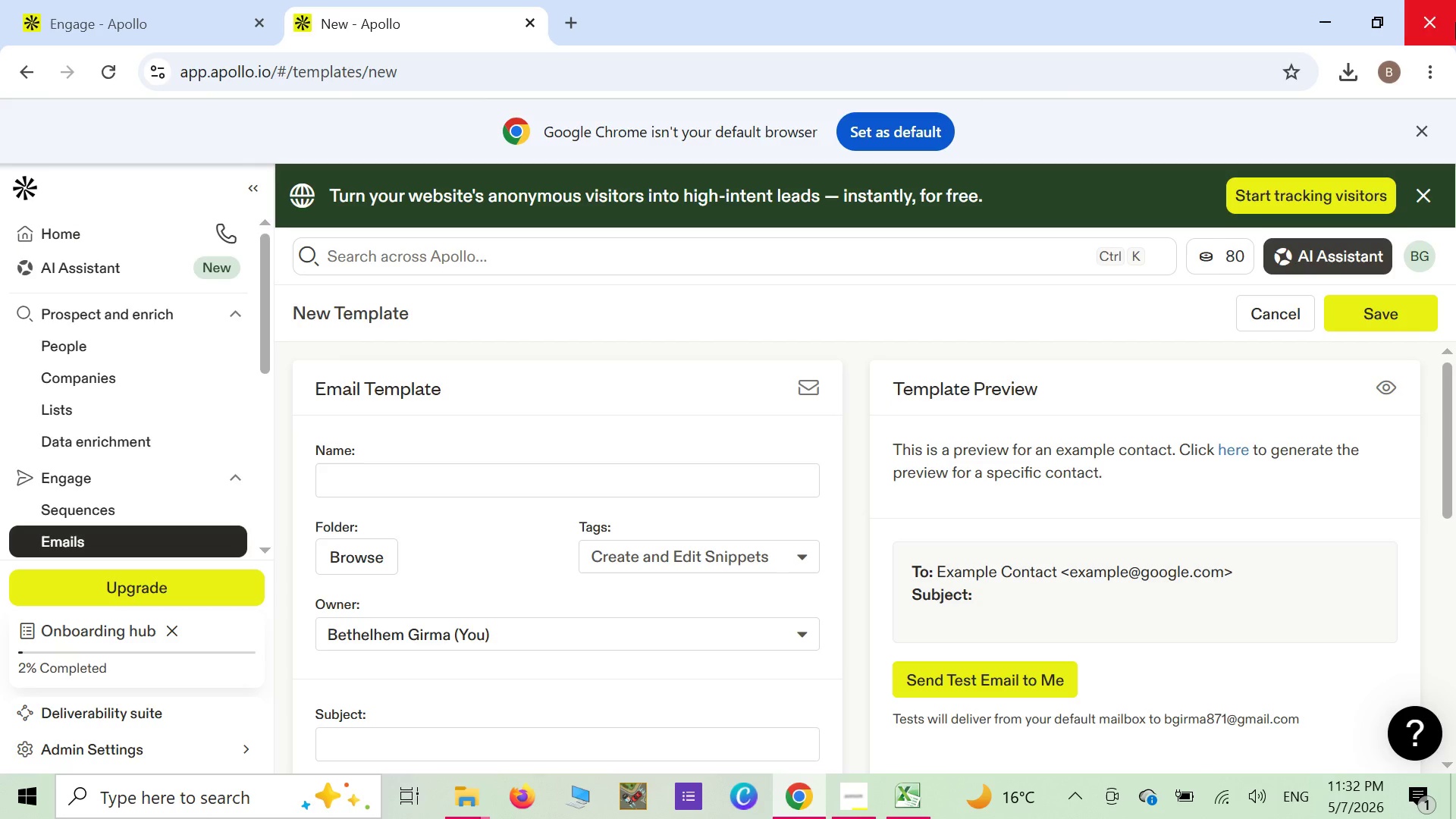 
wait(17.27)
 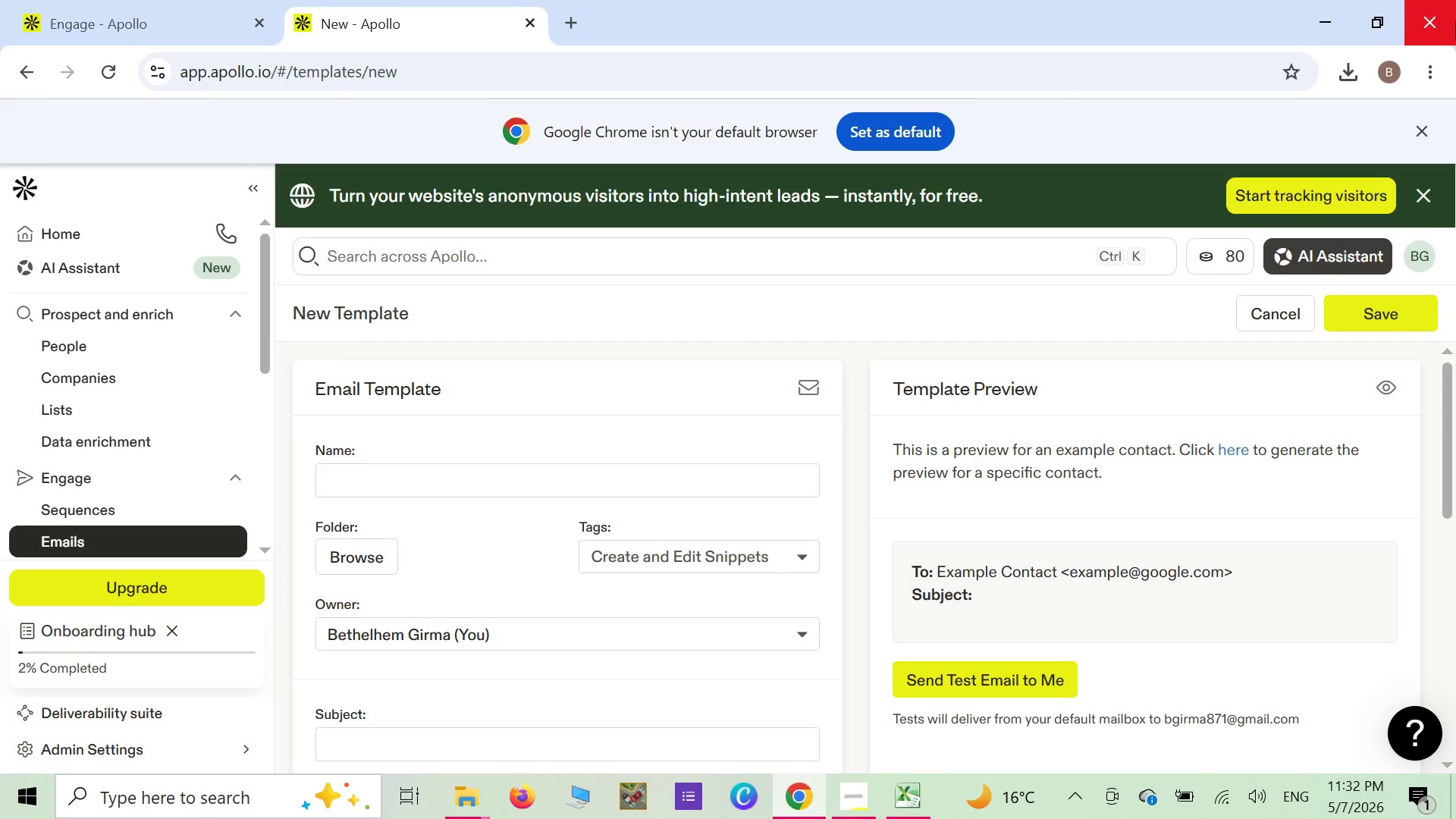 
key(Shift+BracketLeft)
 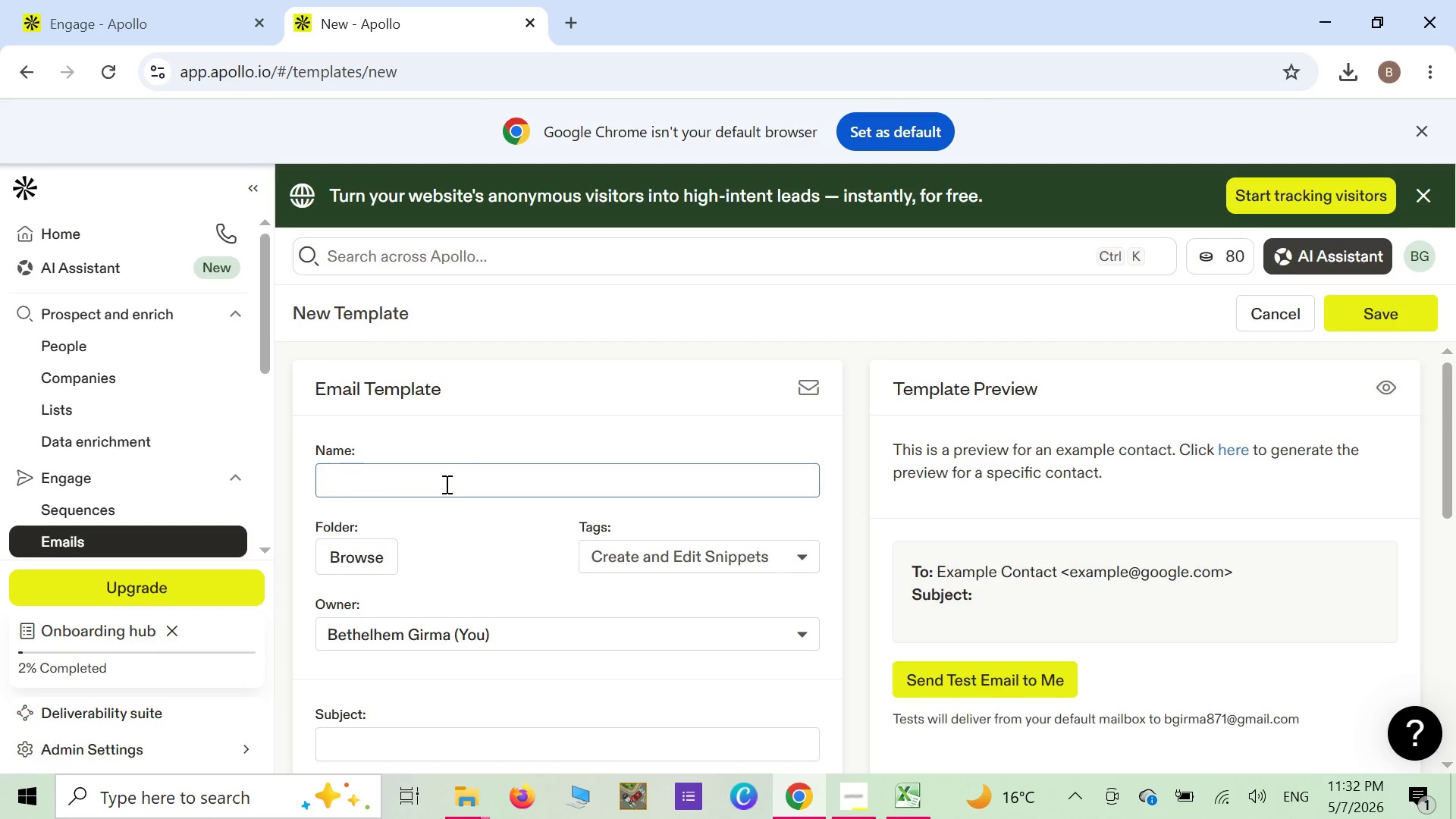 
wait(26.55)
 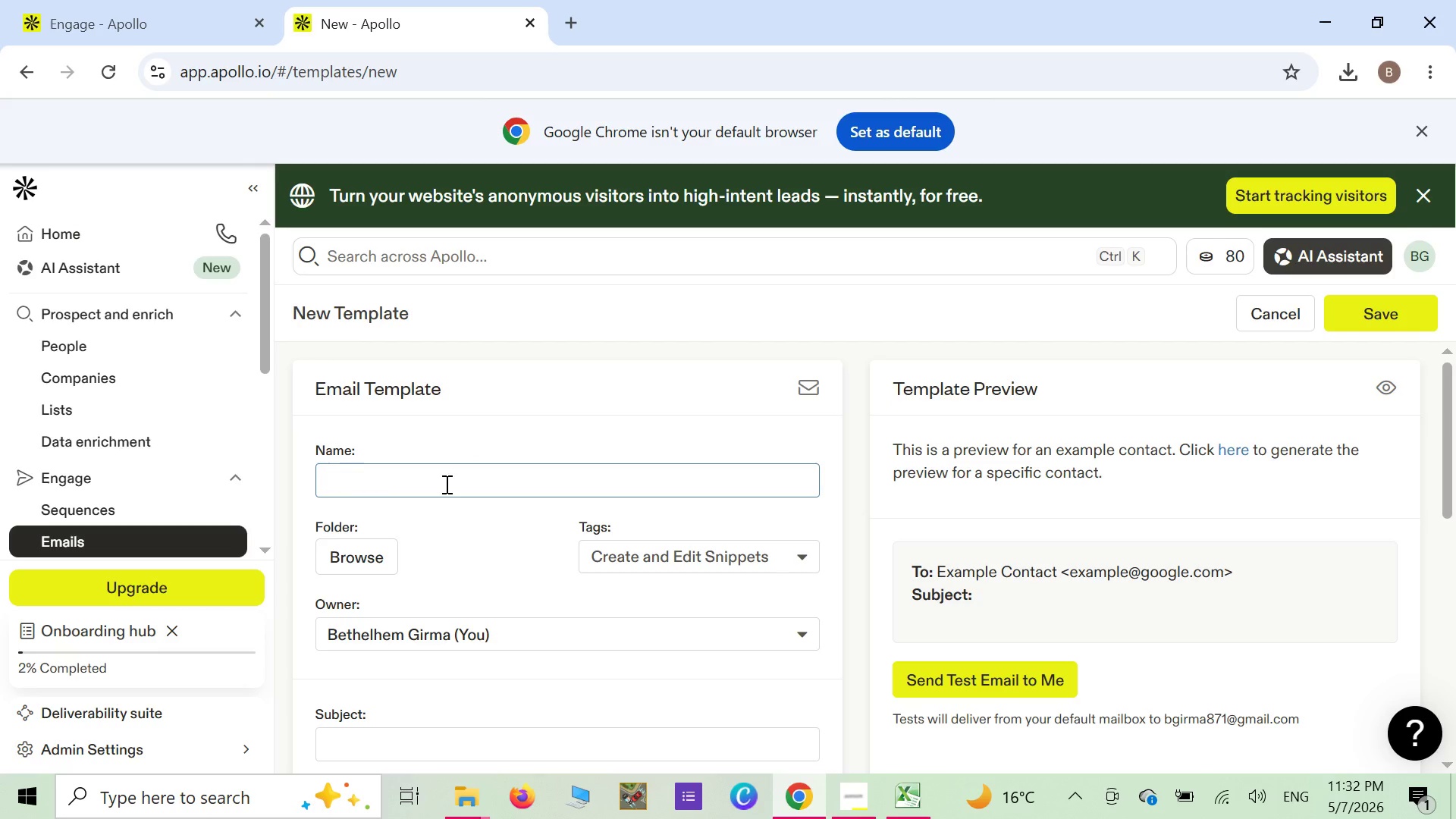 
key(Shift+ShiftLeft)
 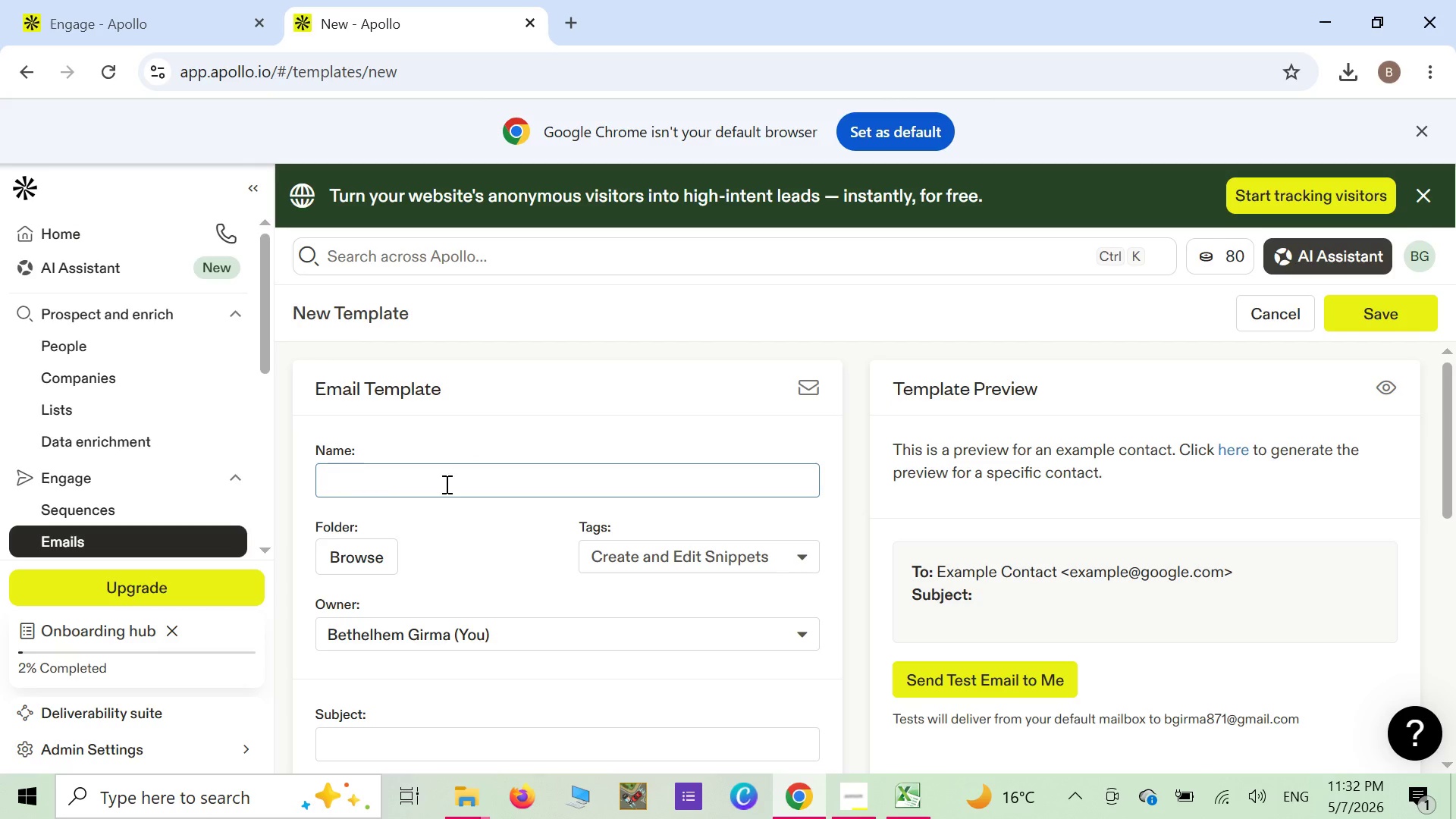 
left_click([445, 484])
 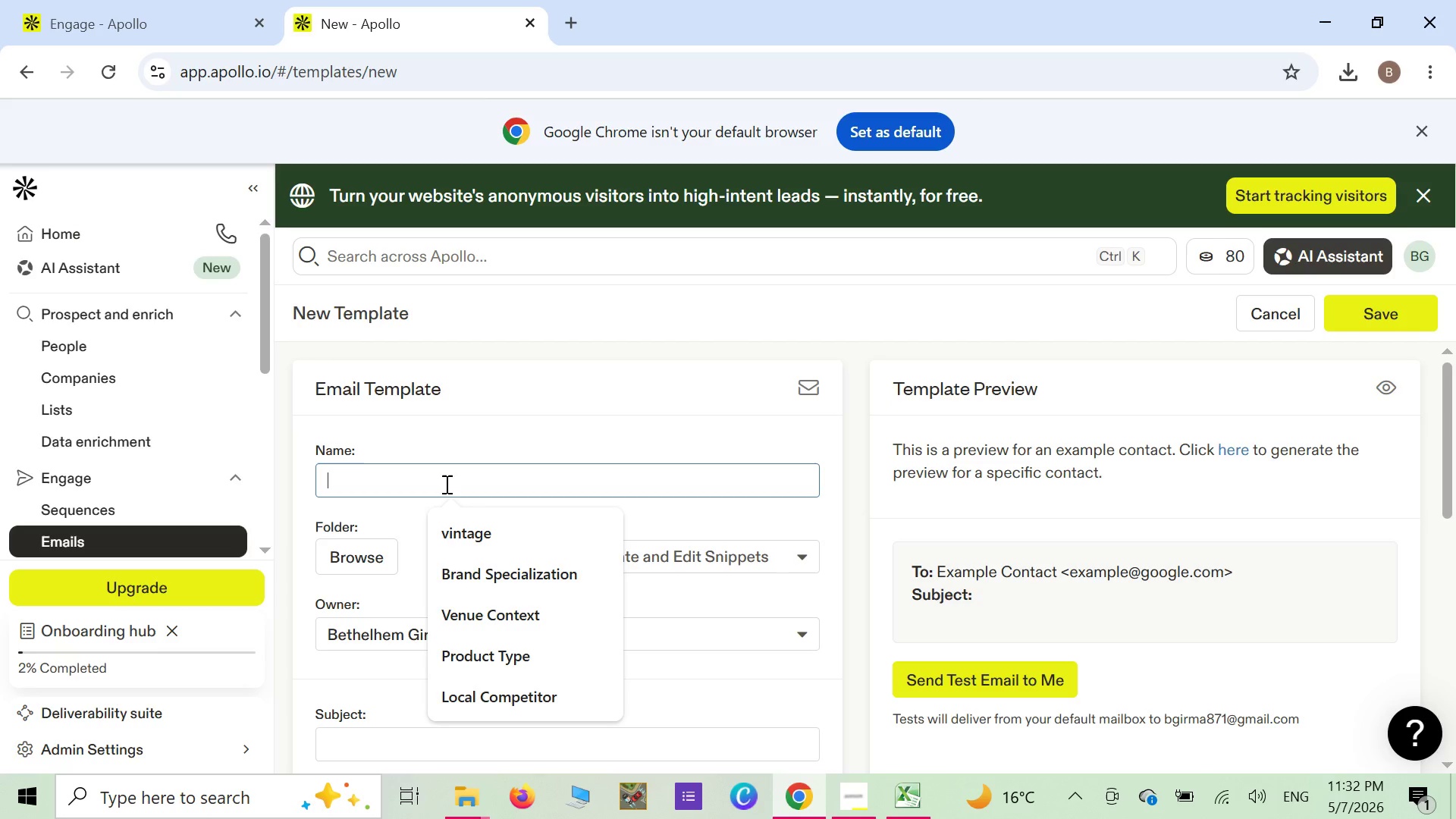 
type(v)
key(Backspace)
type(v)
key(Backspace)
type(Vinta)
 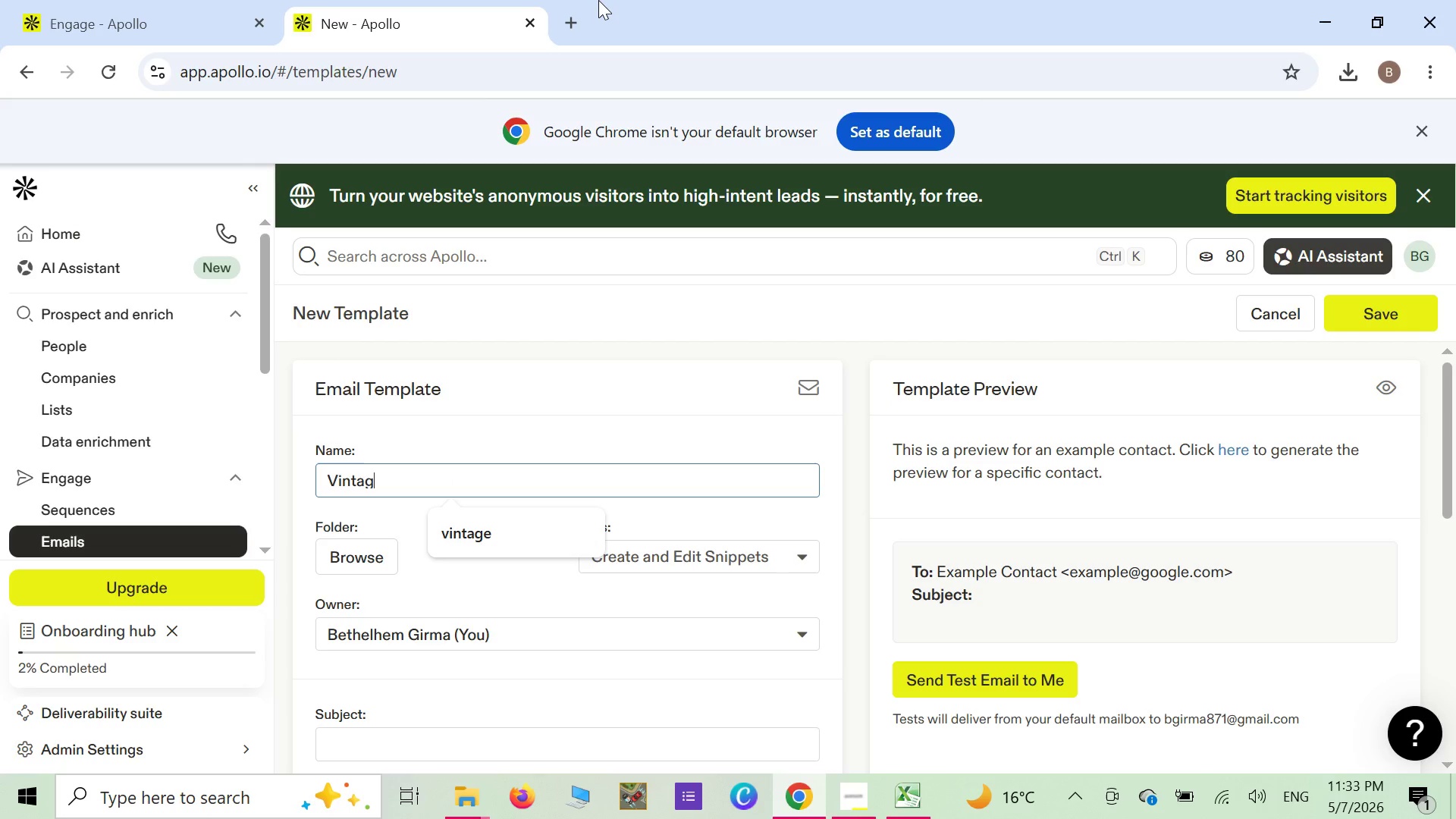 
type(ge Growth -Tasting Room)
 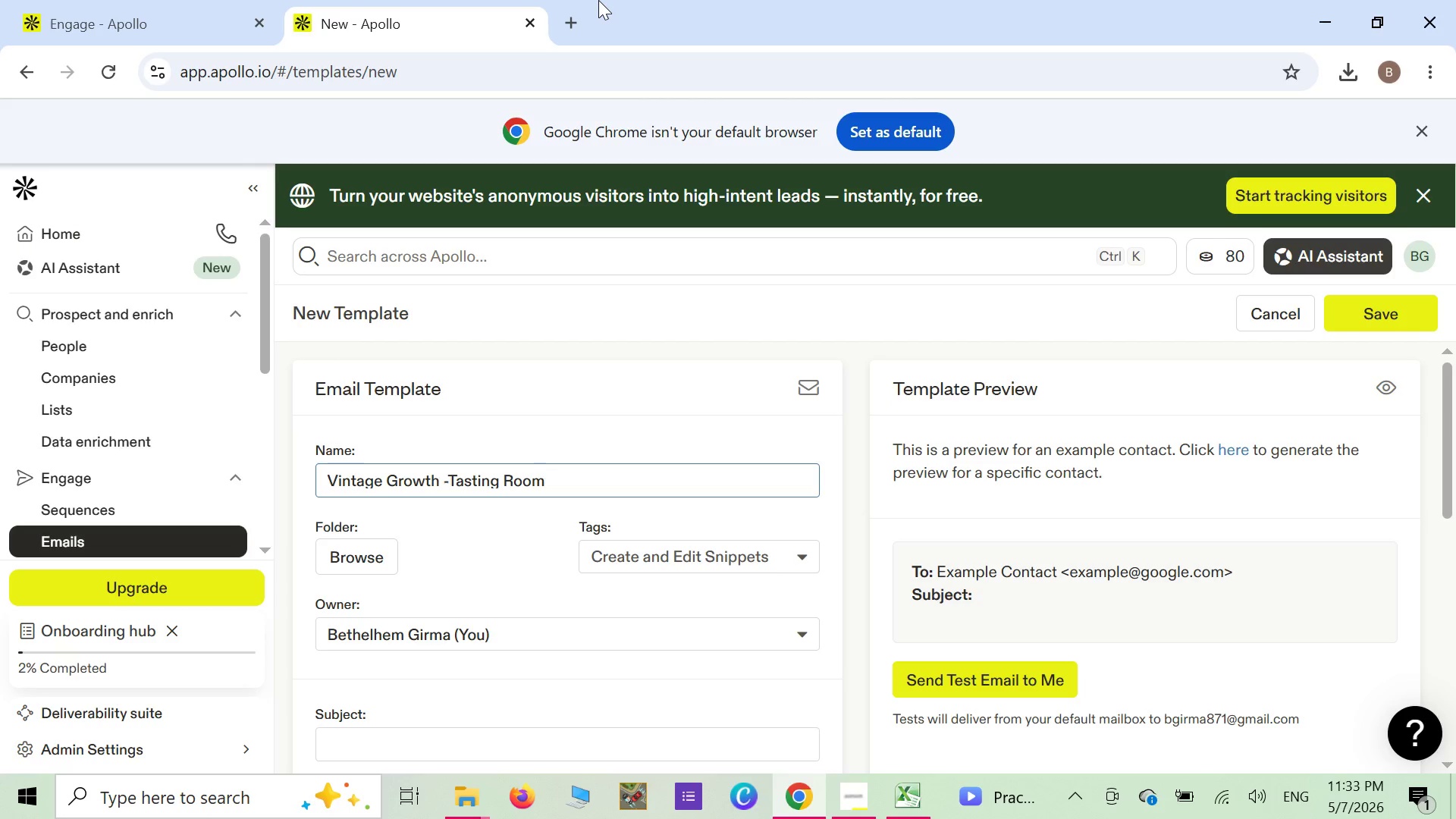 
wait(6.27)
 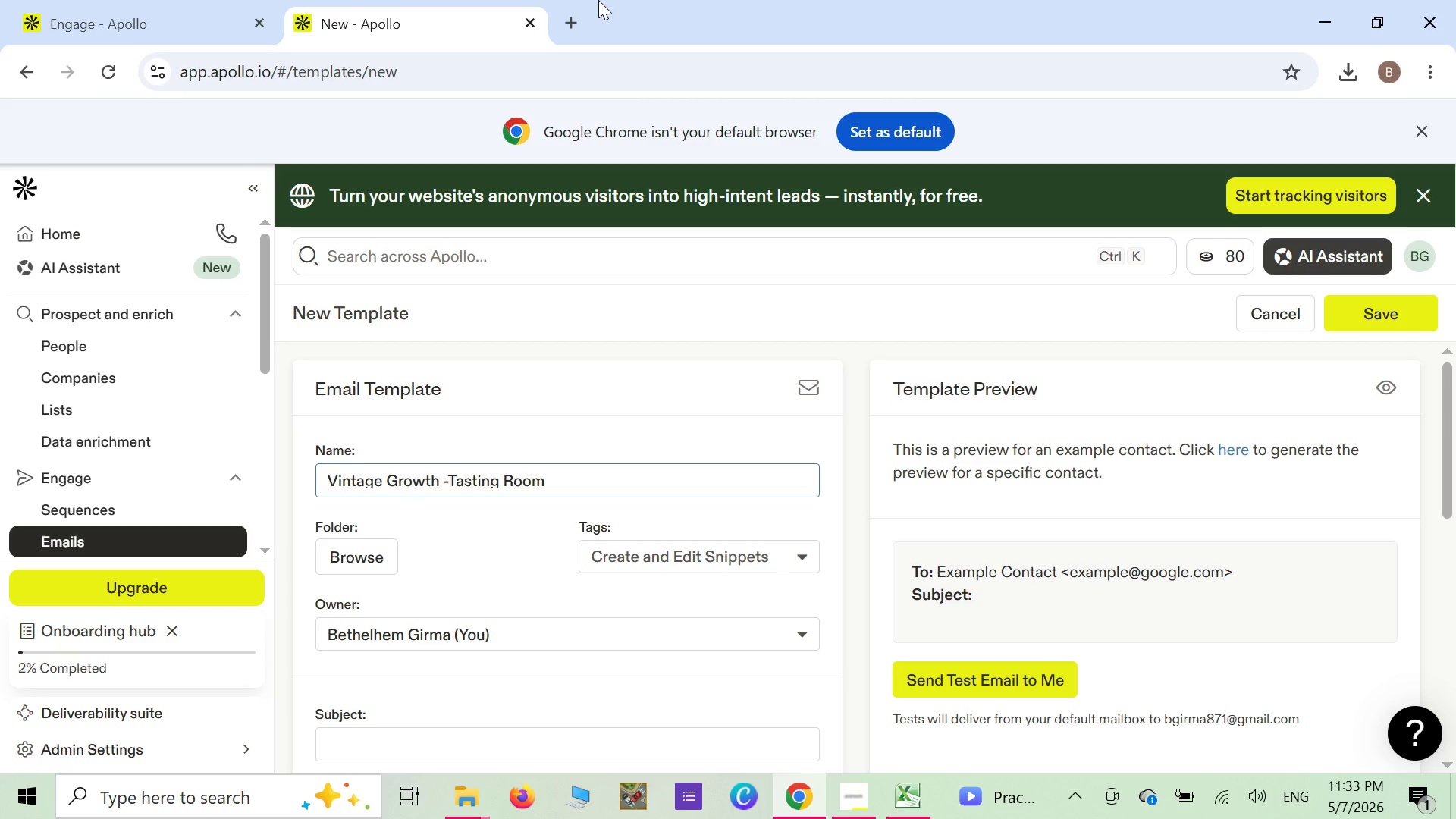 
type( Discovery)
 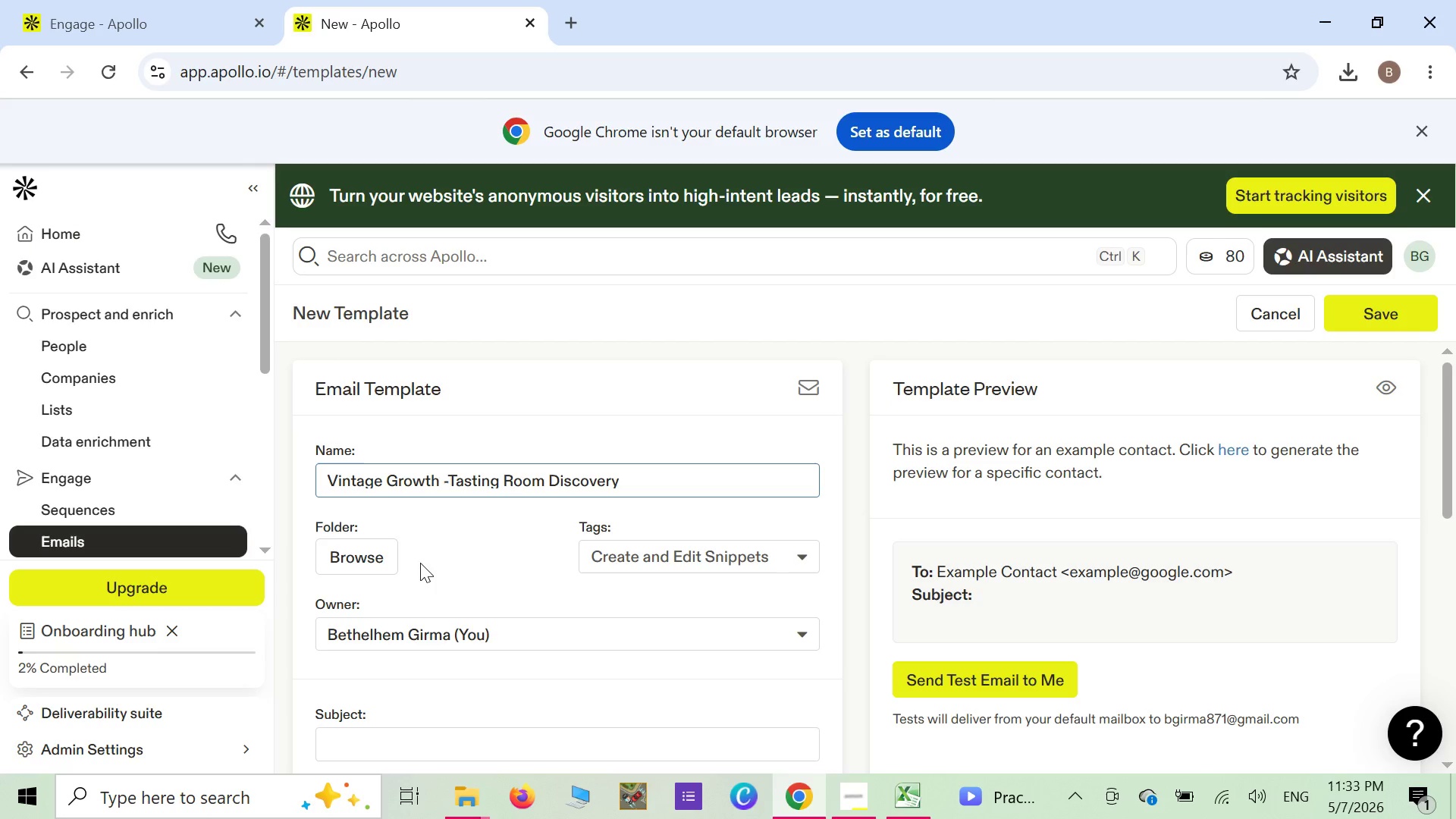 
scroll: coordinate [420, 563], scroll_direction: down, amount: 1.0
 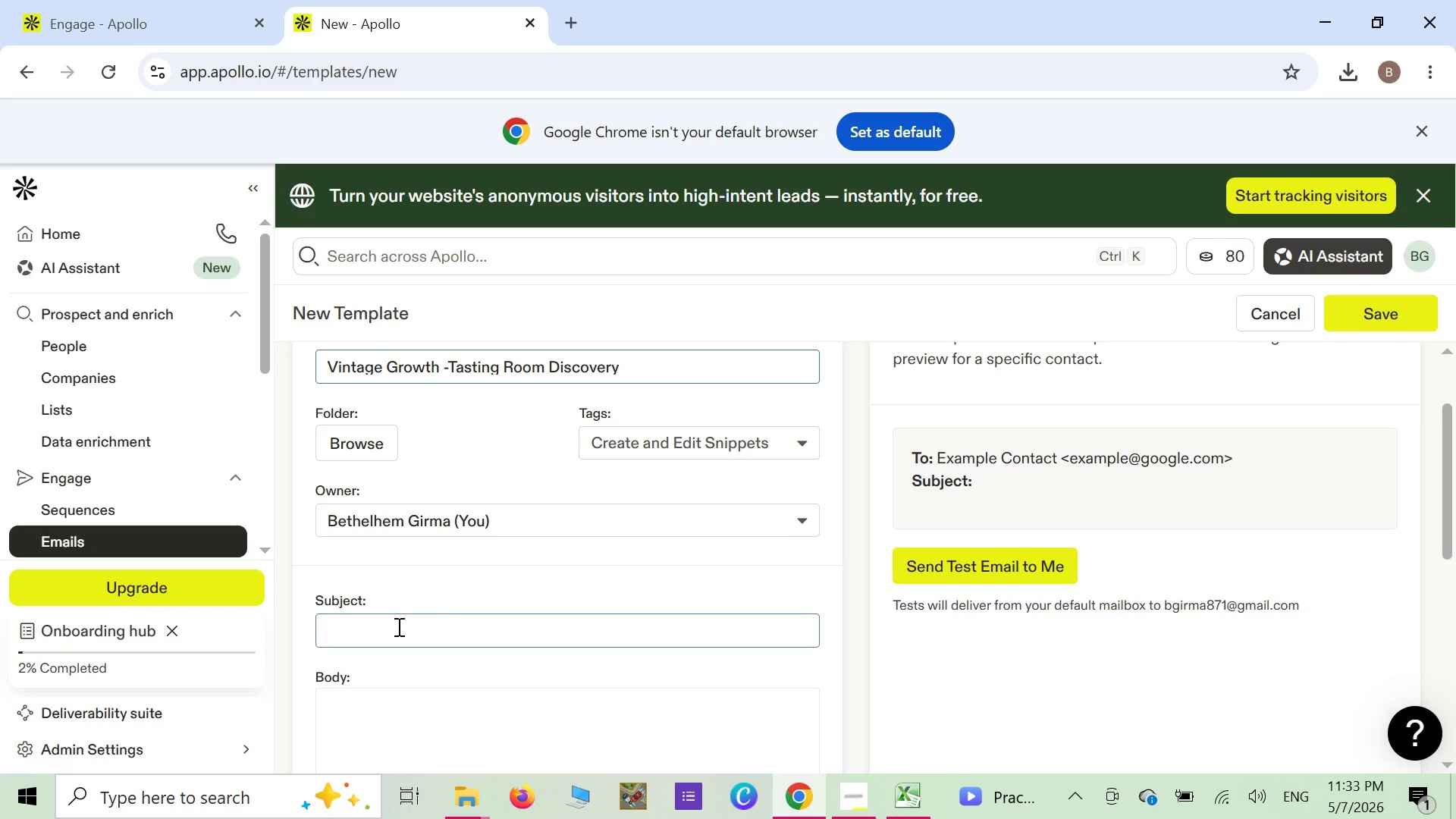 
left_click([397, 629])
 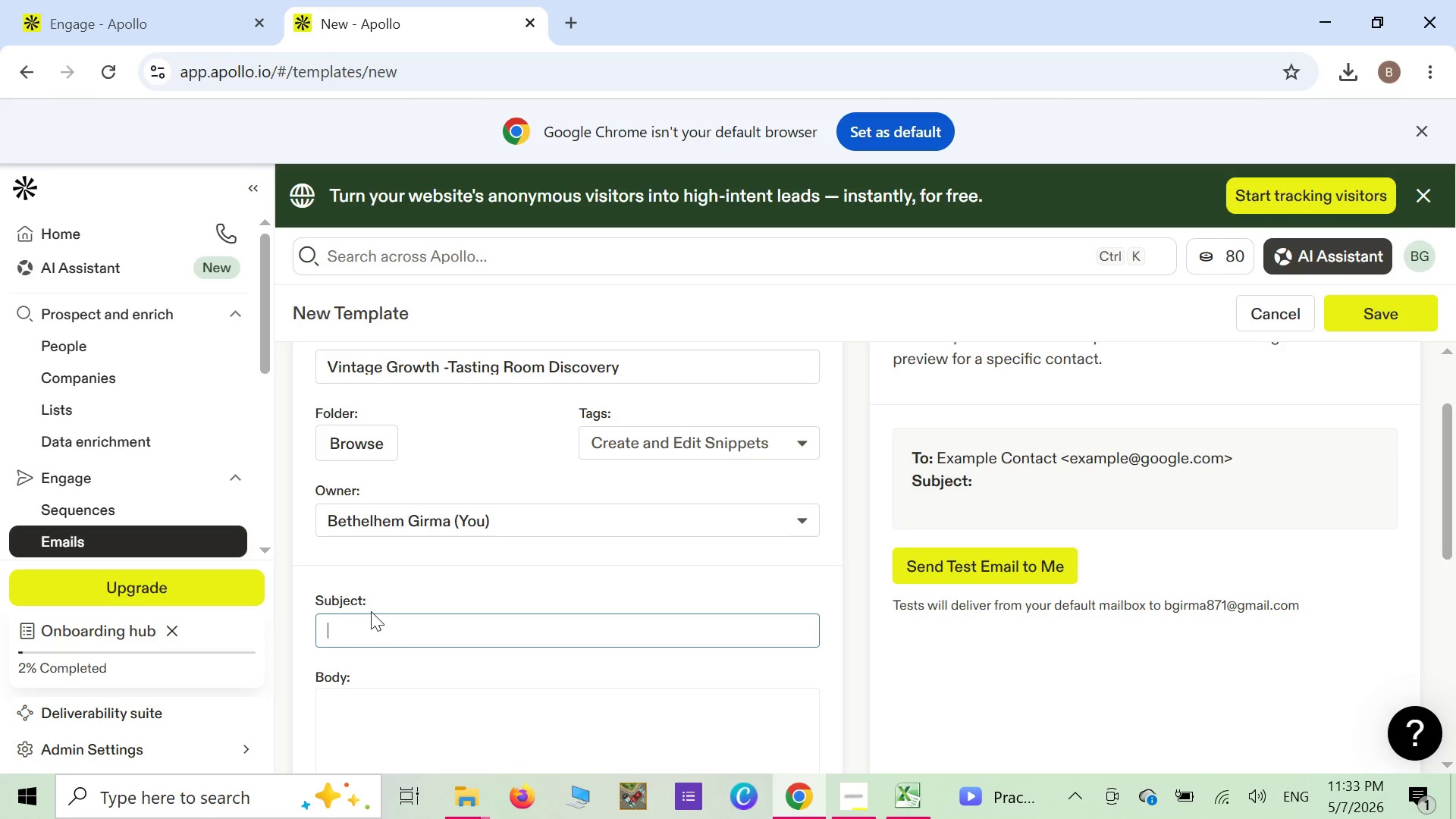 
wait(7.39)
 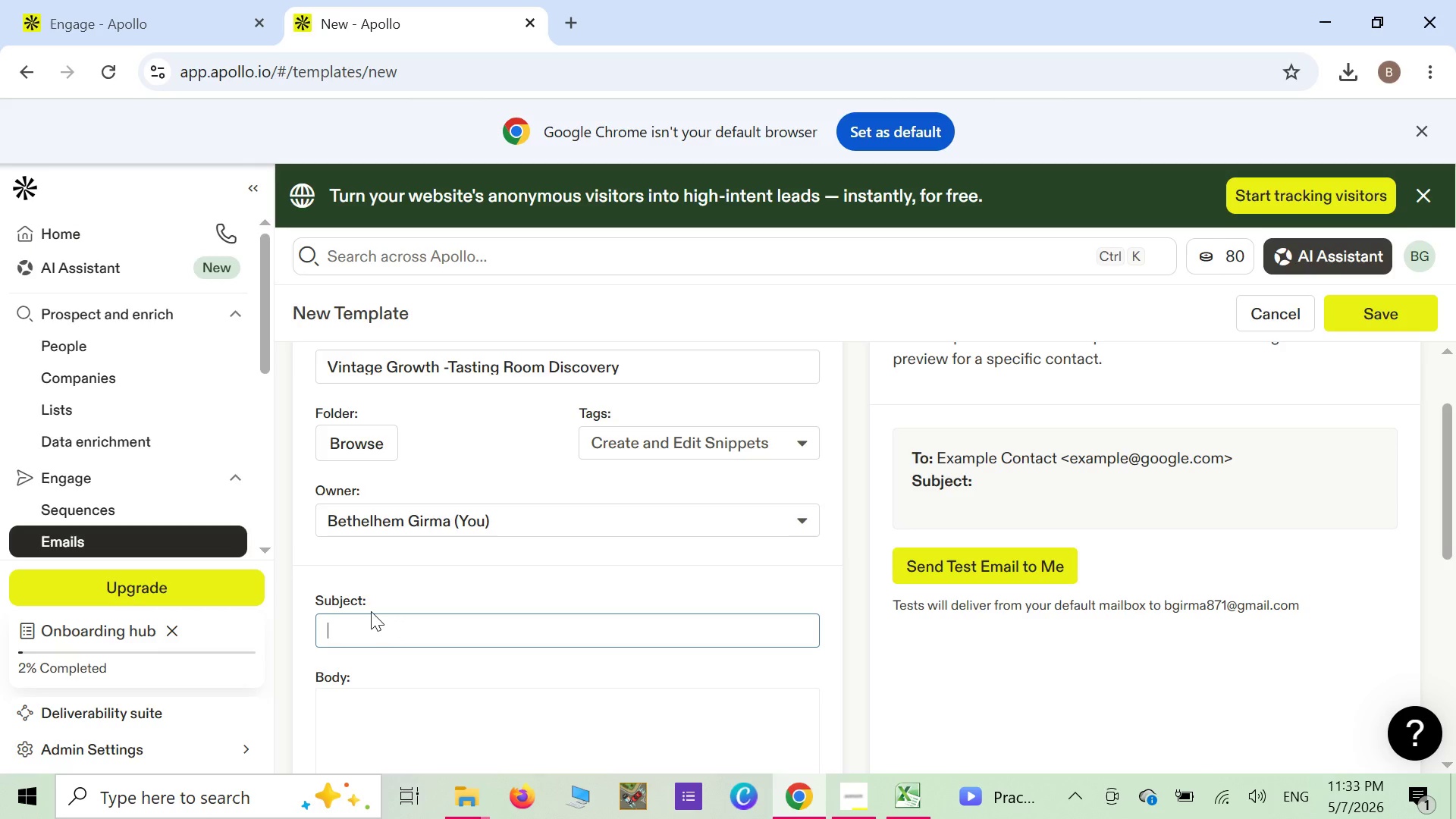 
key(Shift+ShiftLeft)
 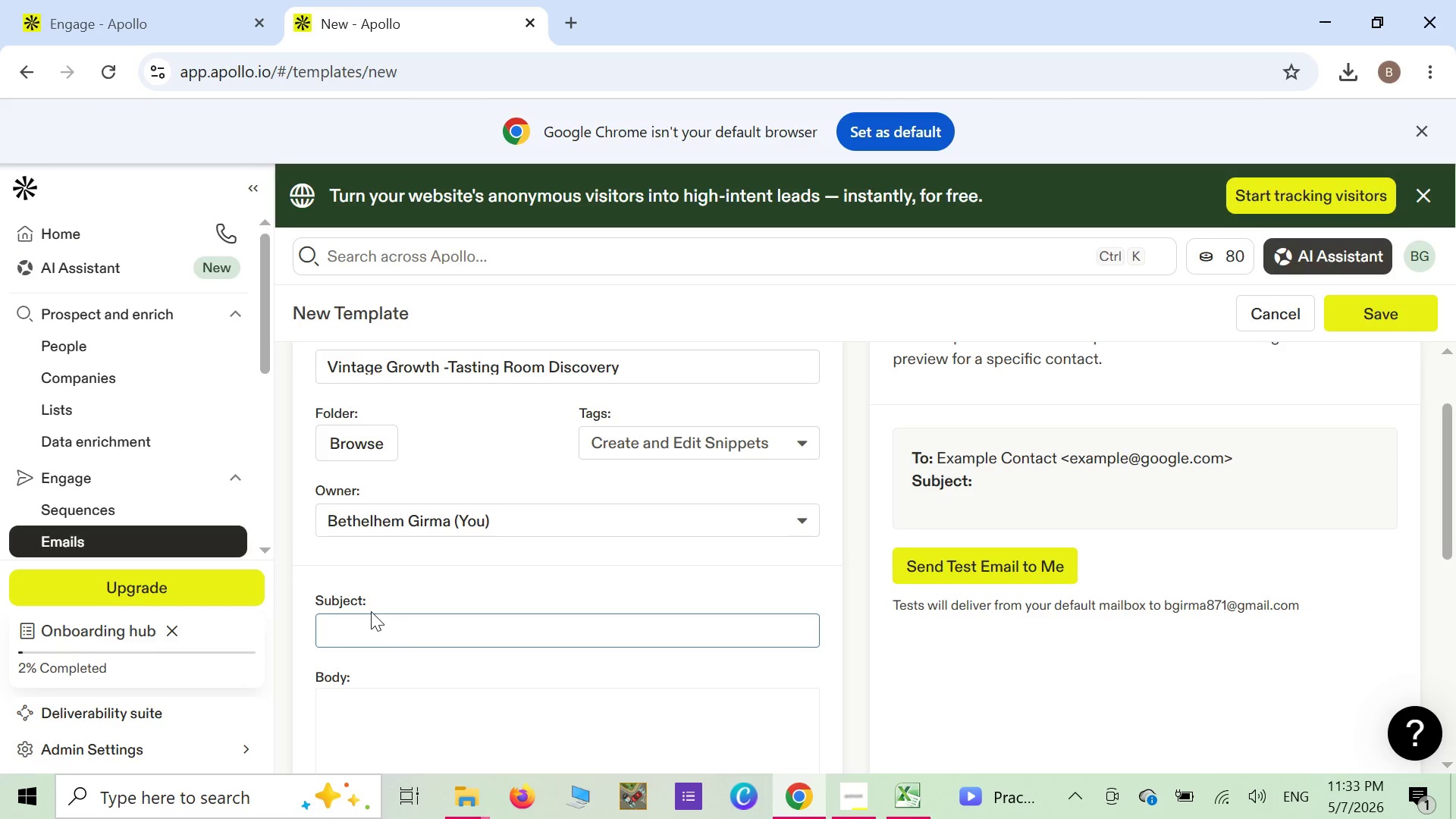 
key(BracketLeft)
 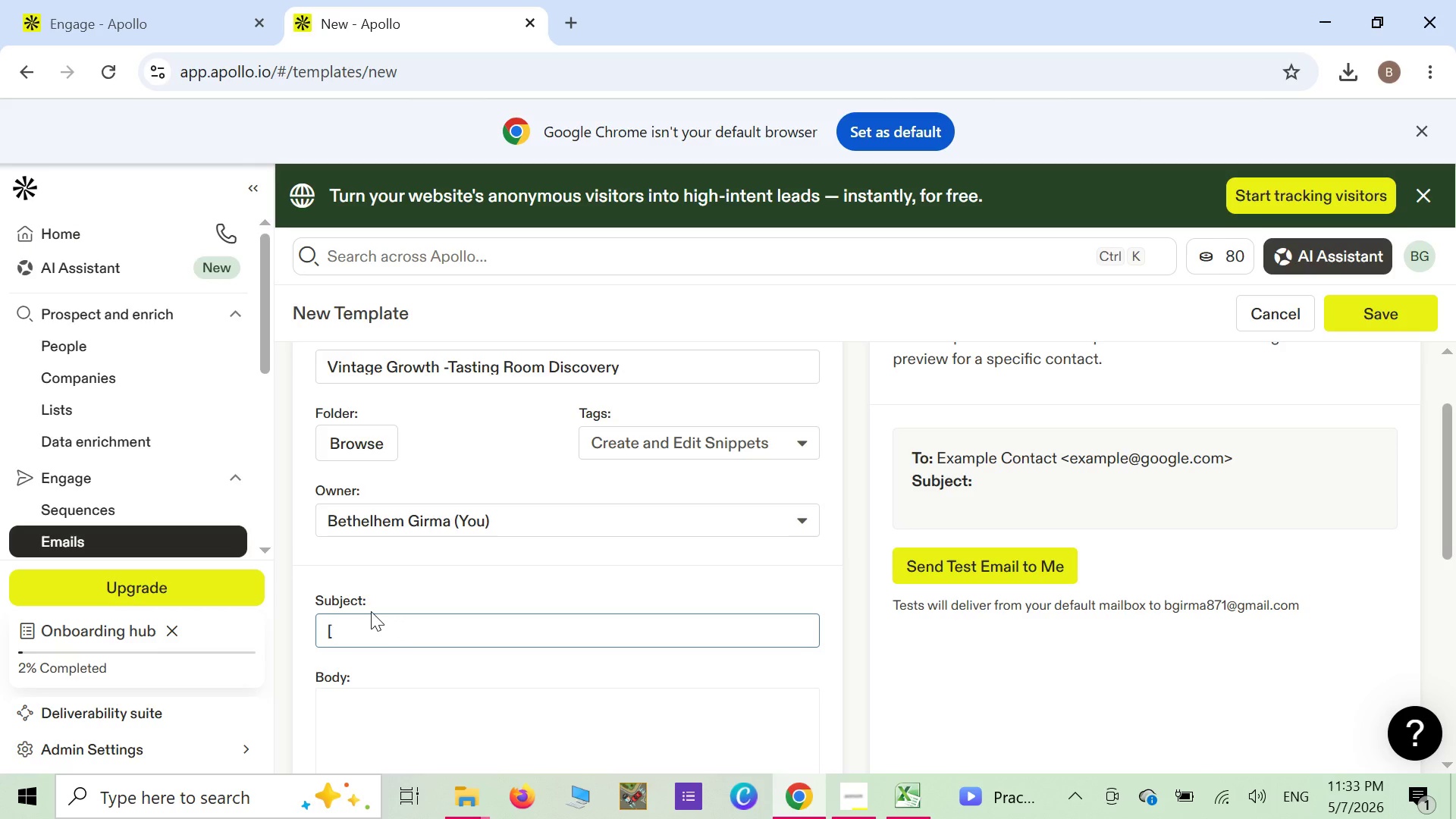 
key(Shift+ShiftLeft)
 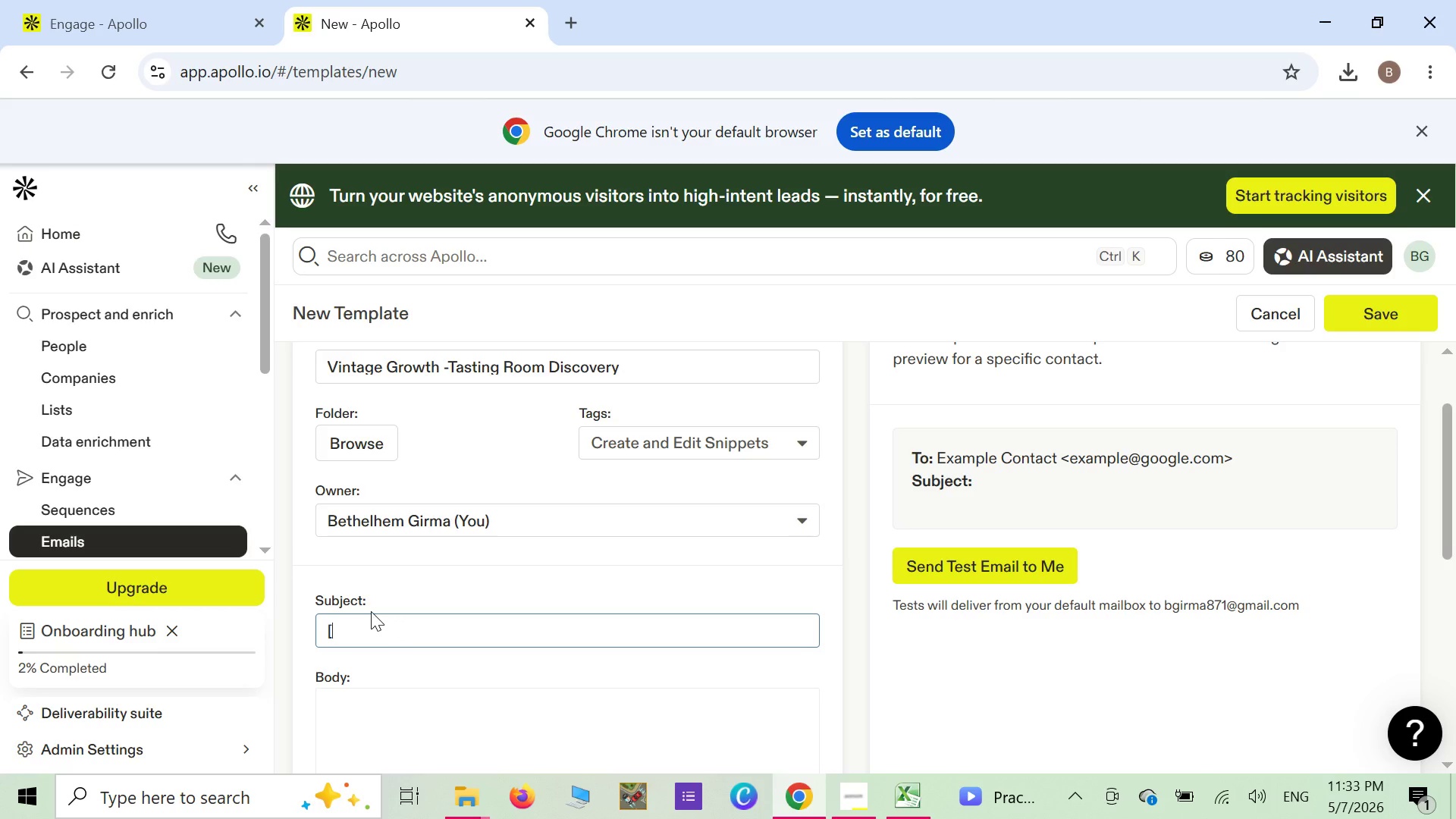 
key(Backspace)
 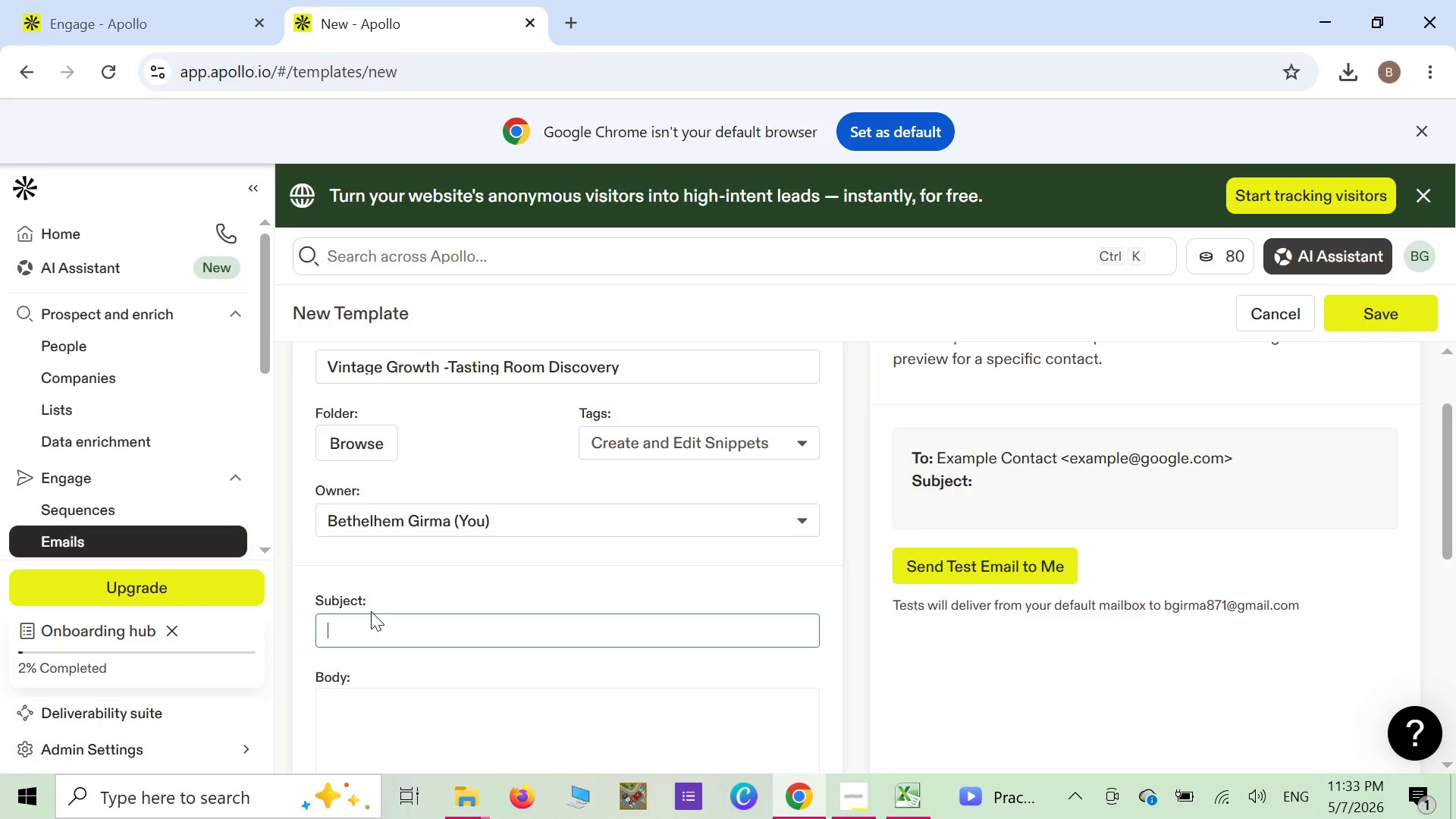 
key(Shift+ShiftLeft)
 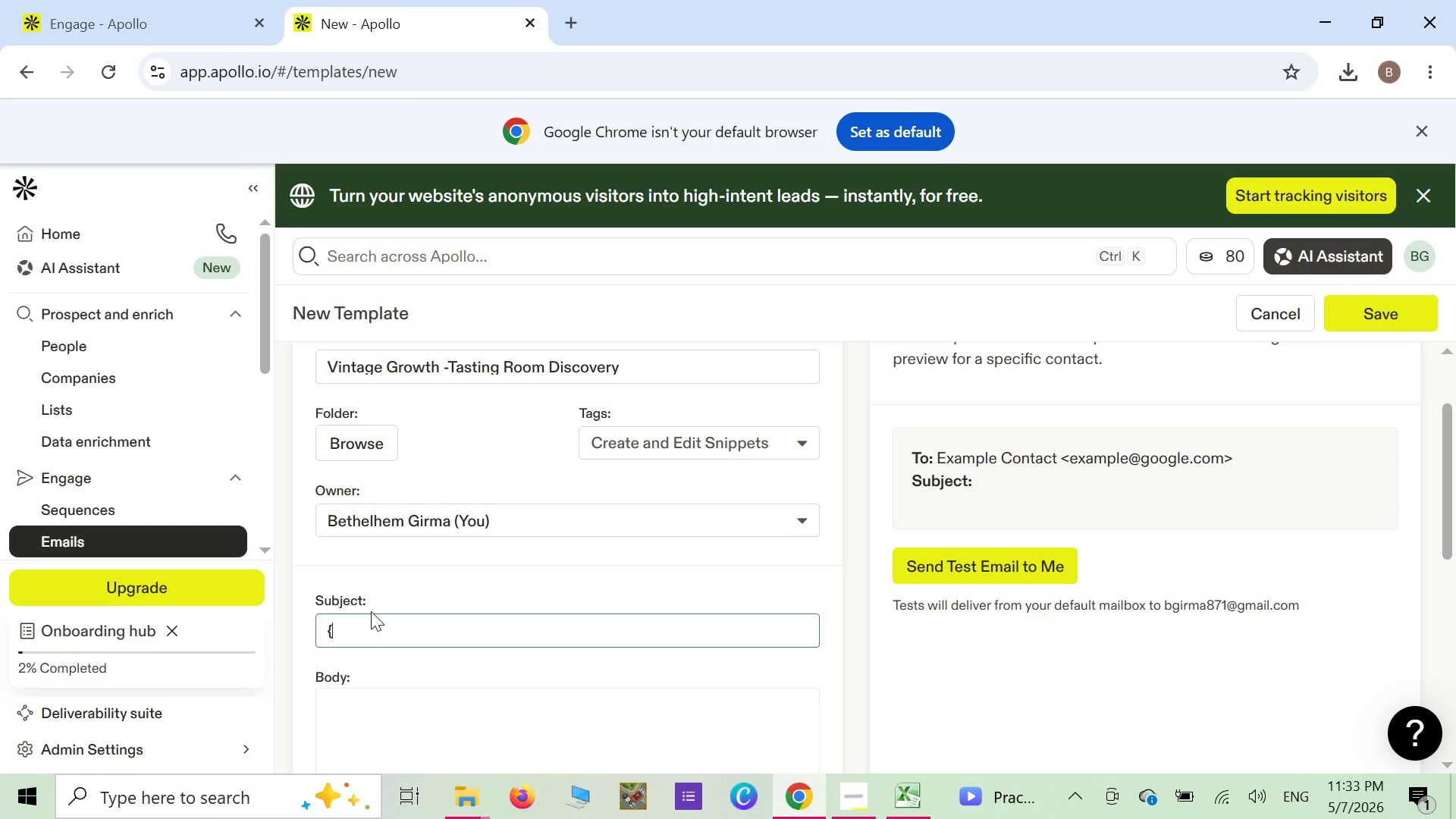 
key(Shift+BracketLeft)
 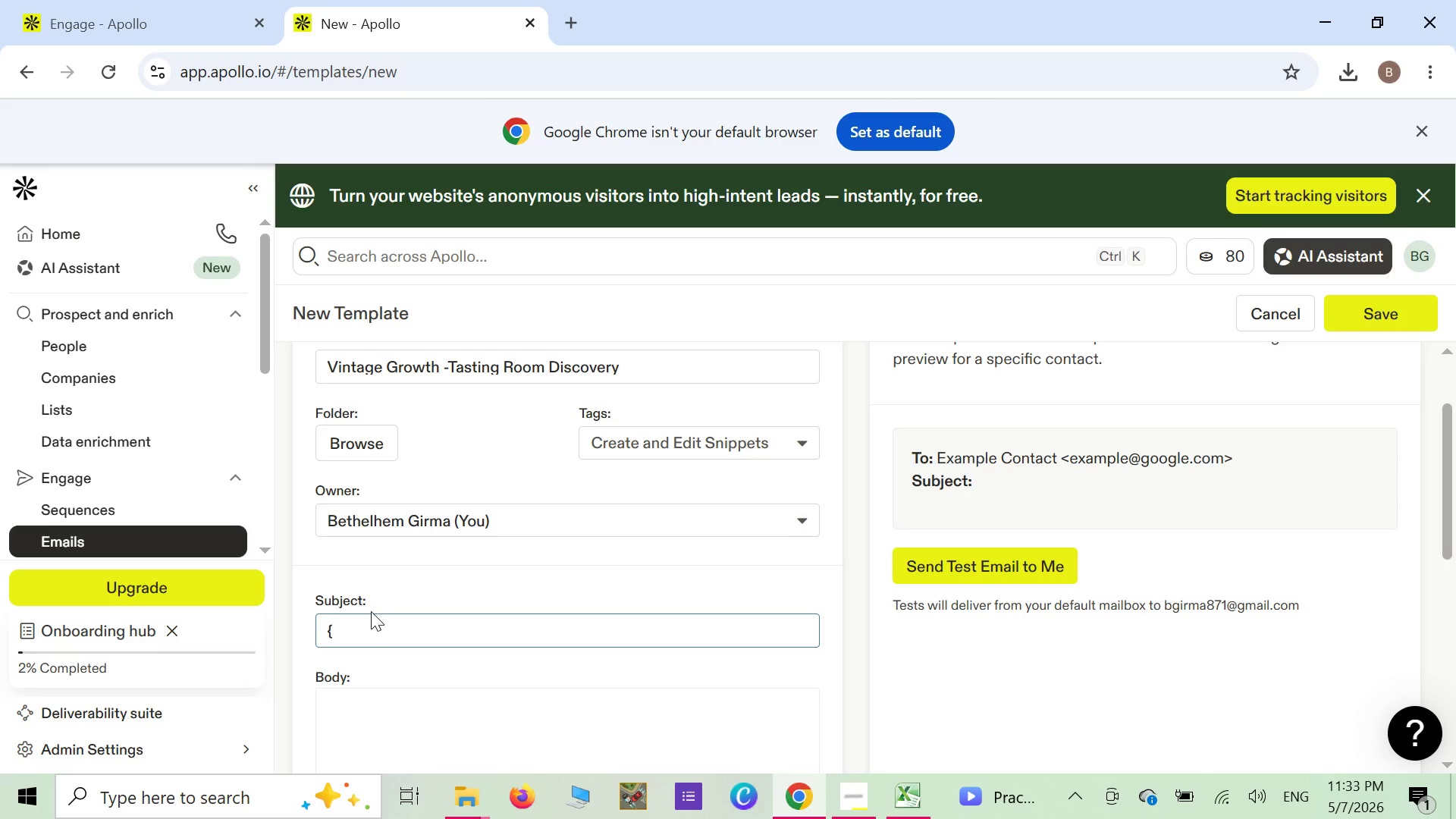 
key(Shift+ShiftLeft)
 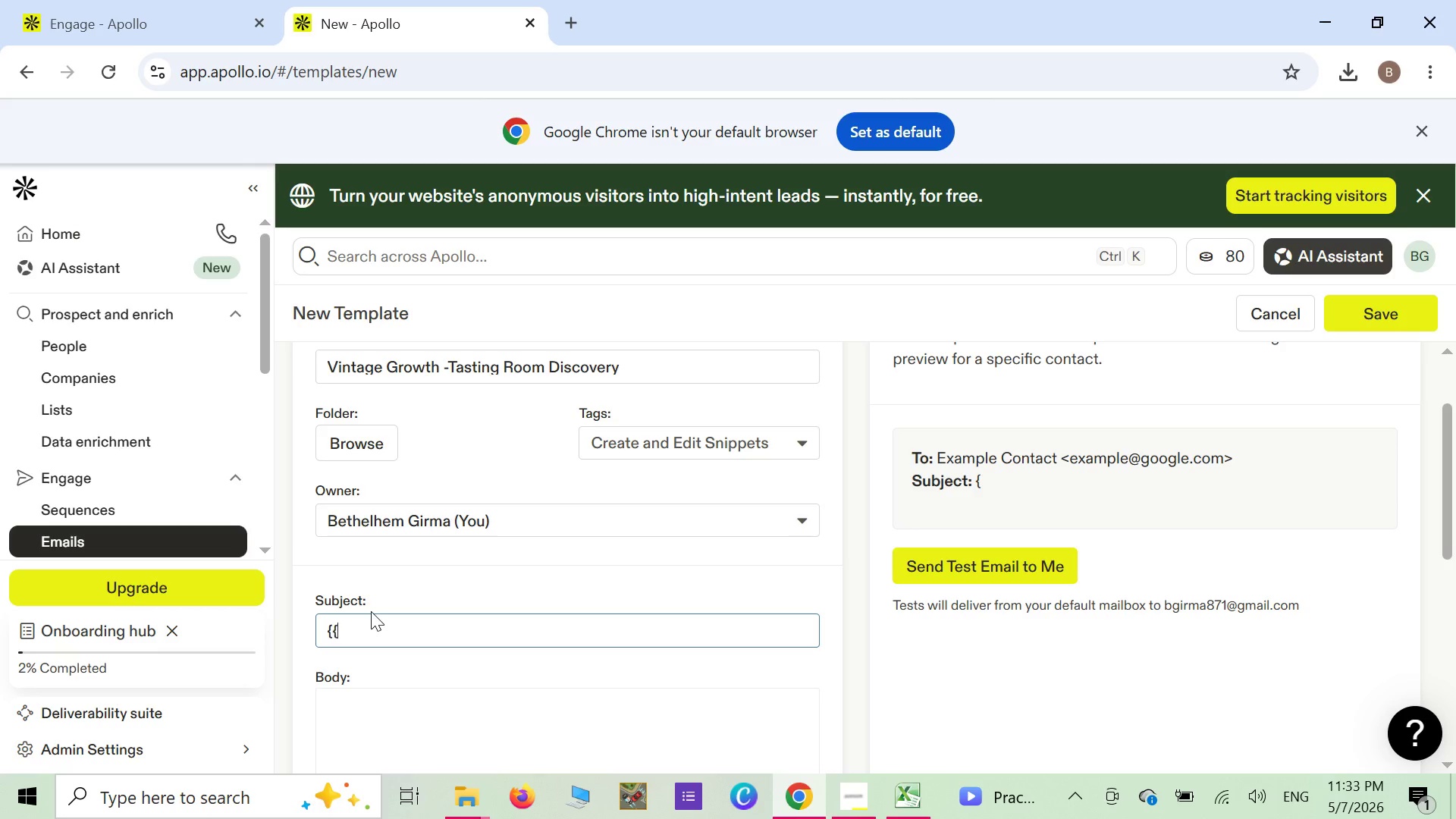 
key(Shift+BracketLeft)
 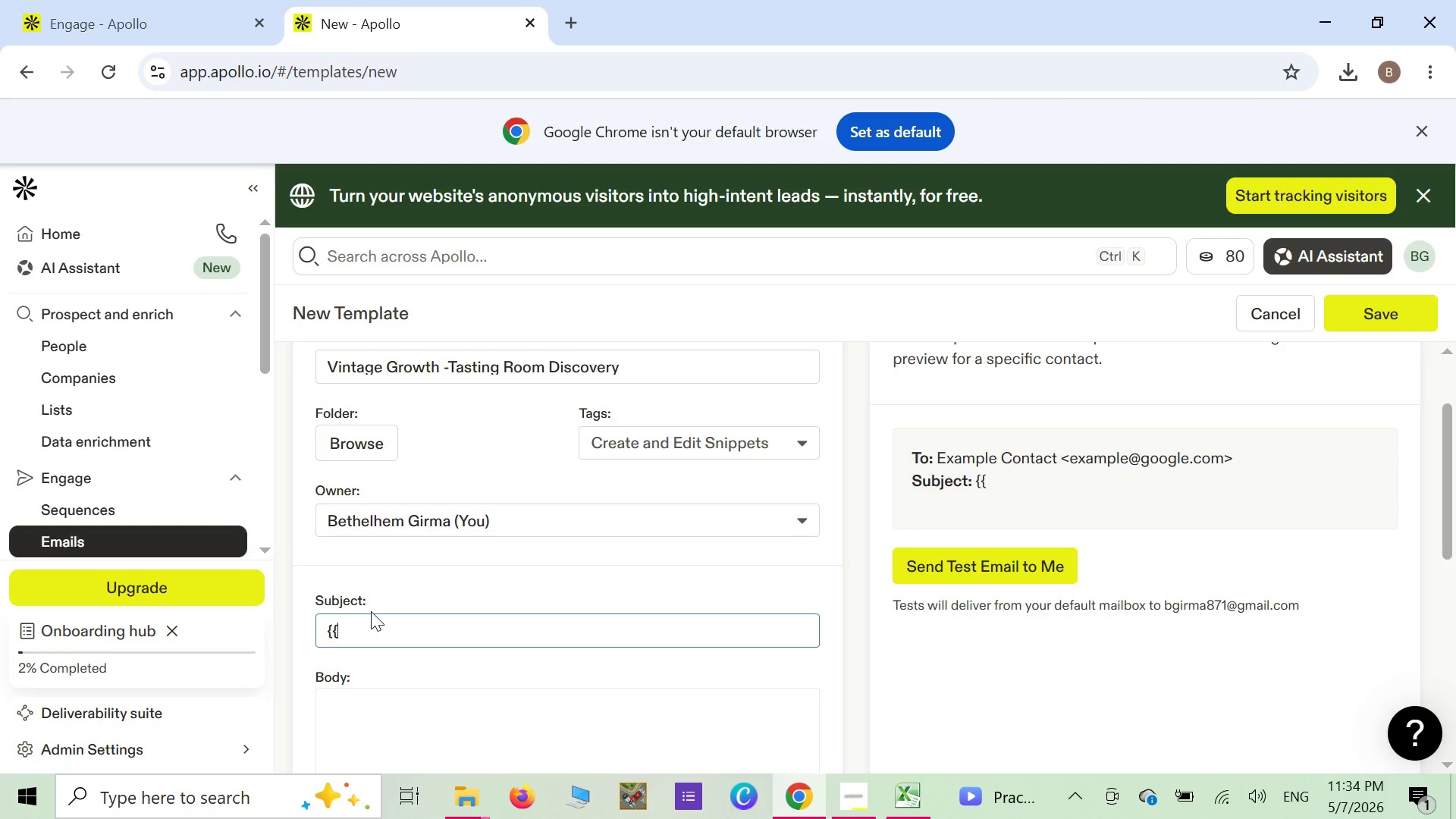 
wait(10.56)
 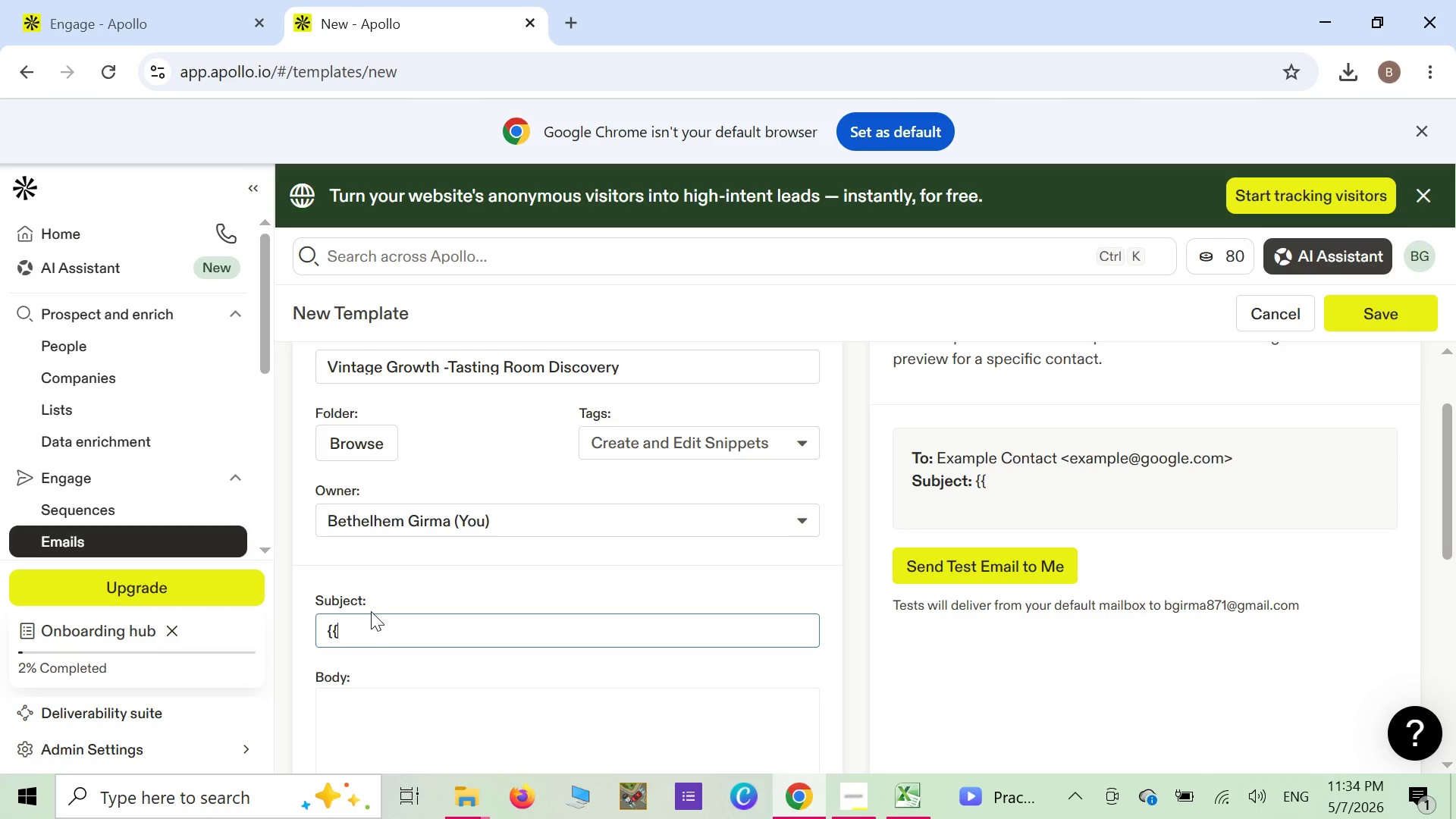 
key(C)
 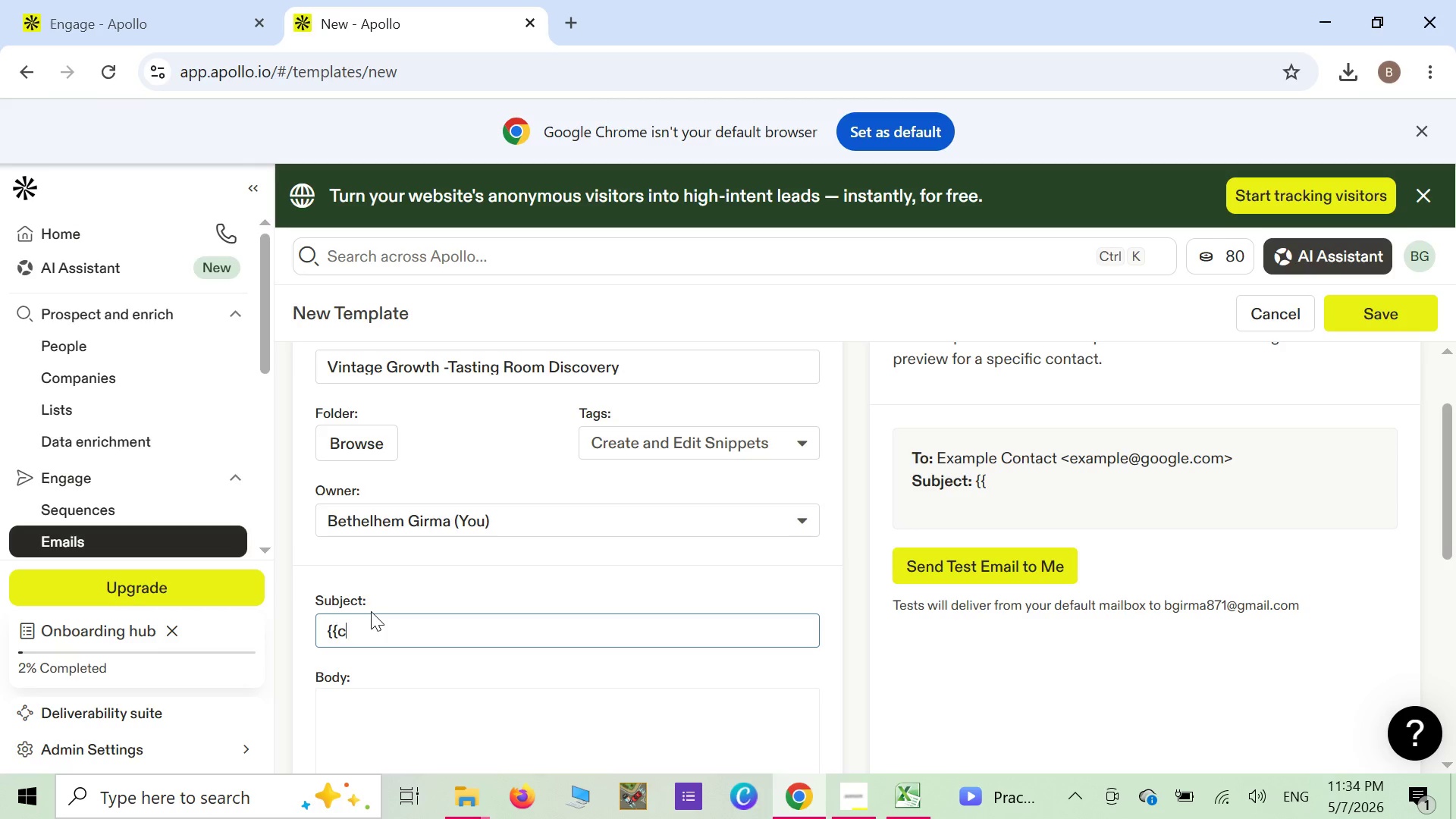 
key(Backspace)
 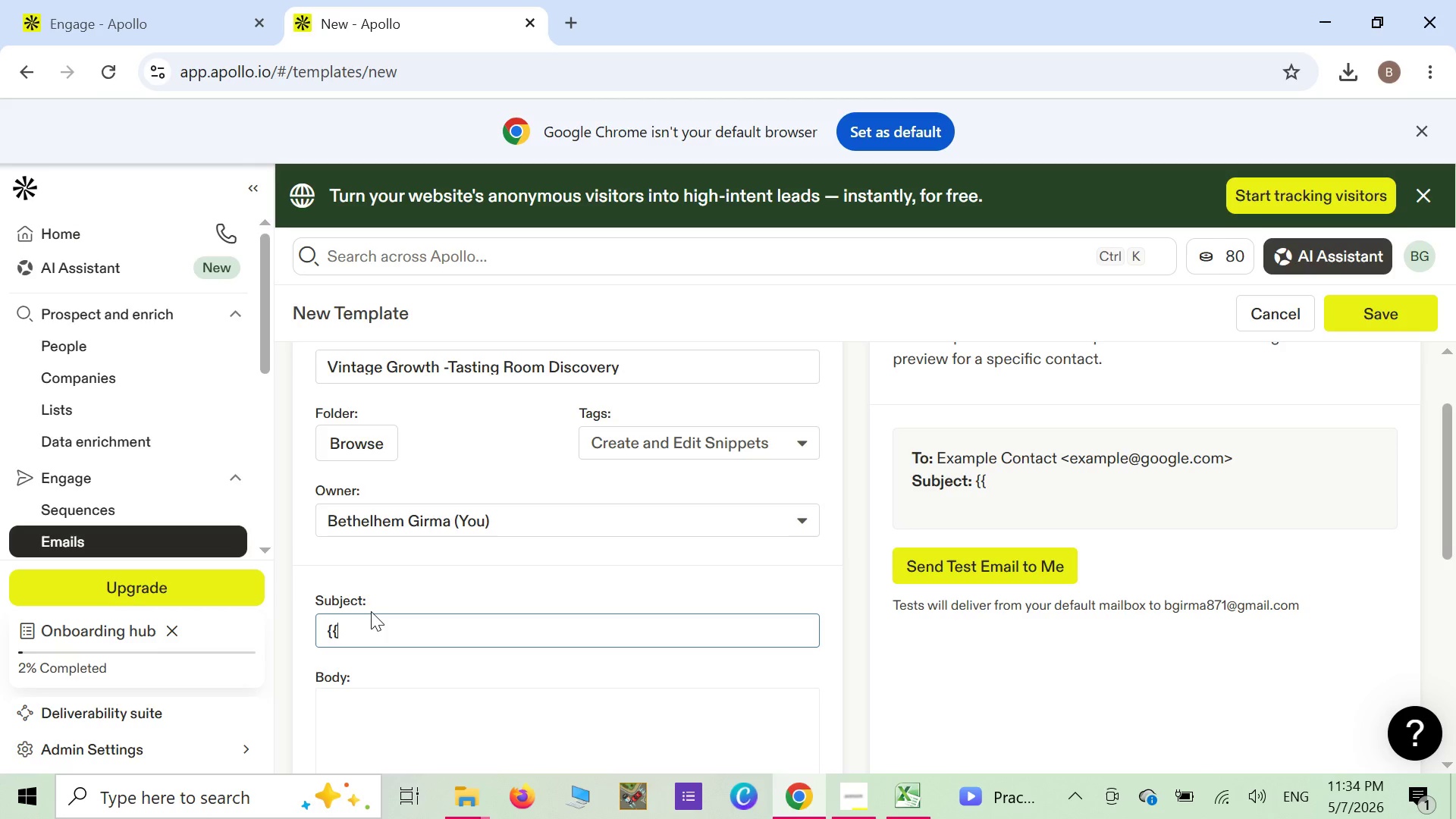 
key(Shift+ShiftLeft)
 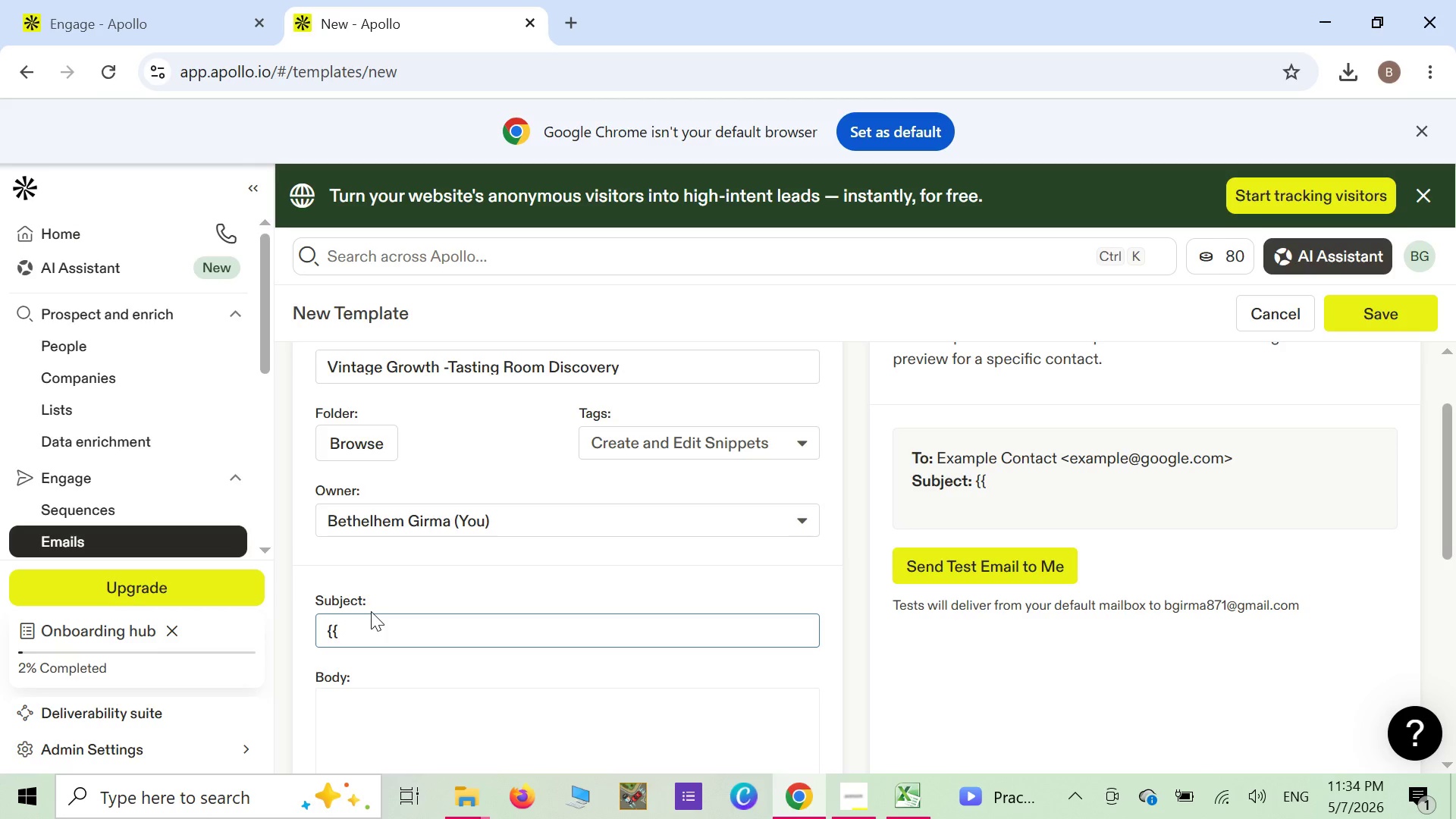 
key(CapsLock)
 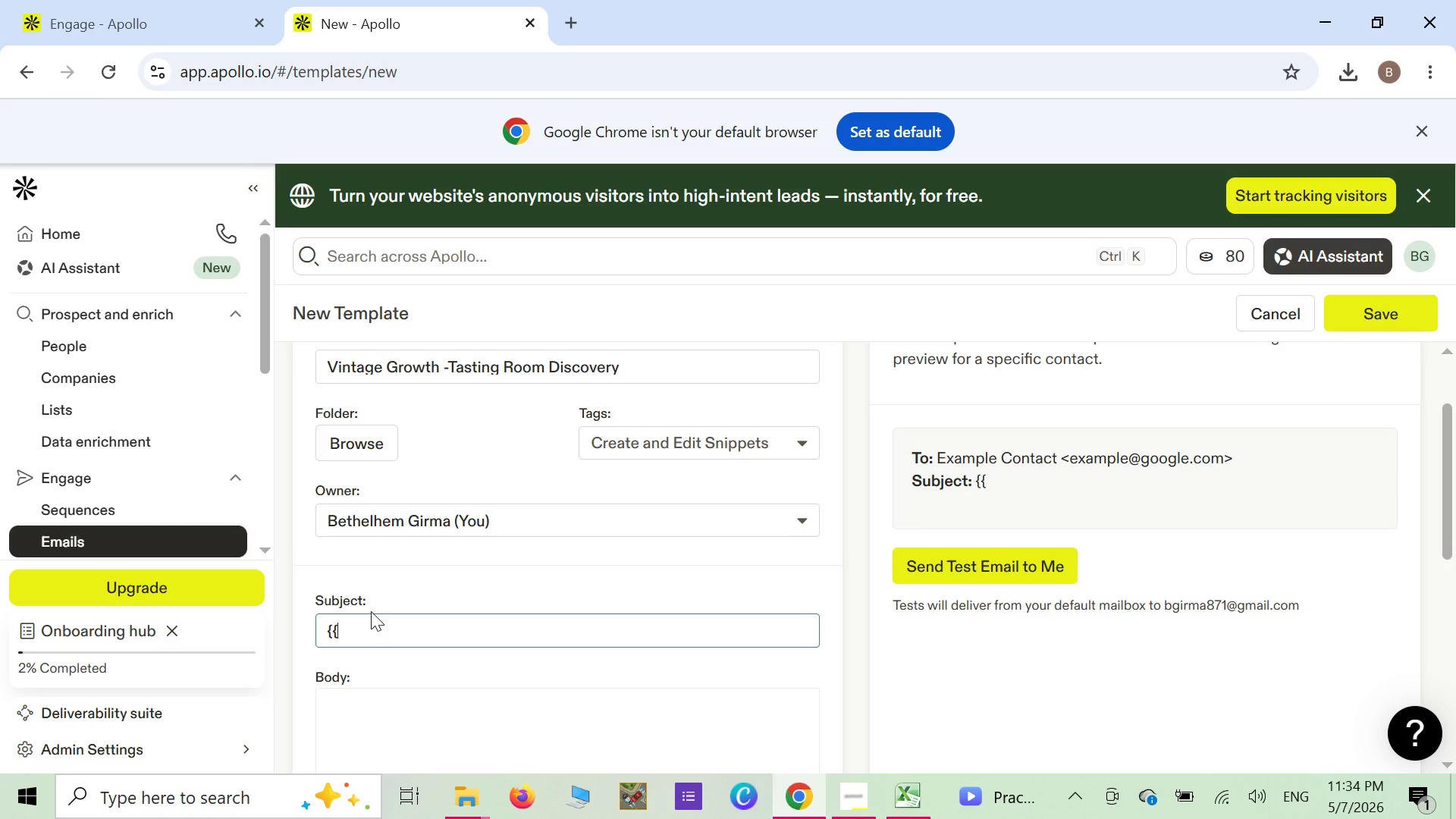 
type( Company Name }})
 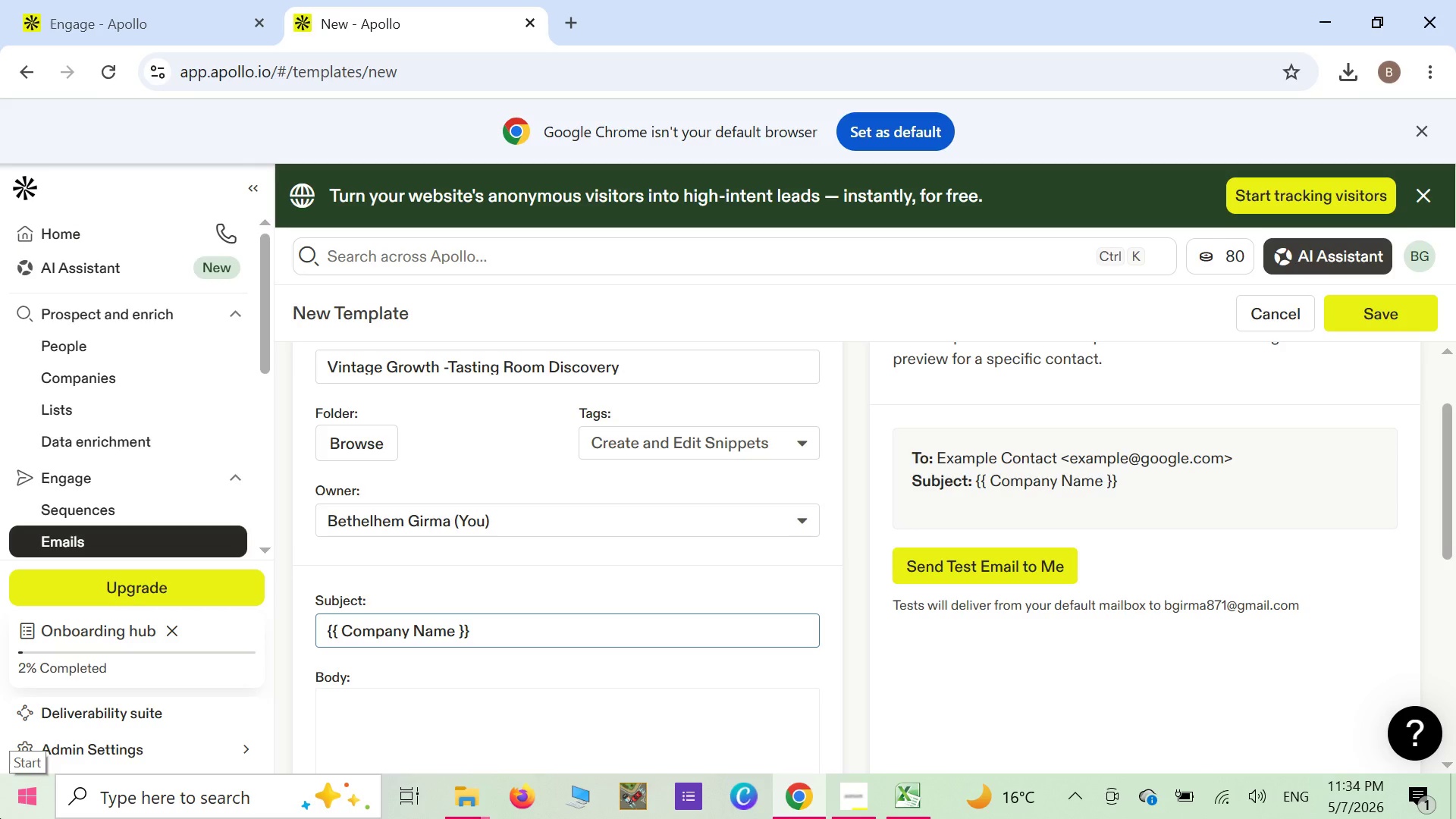 
wait(7.77)
 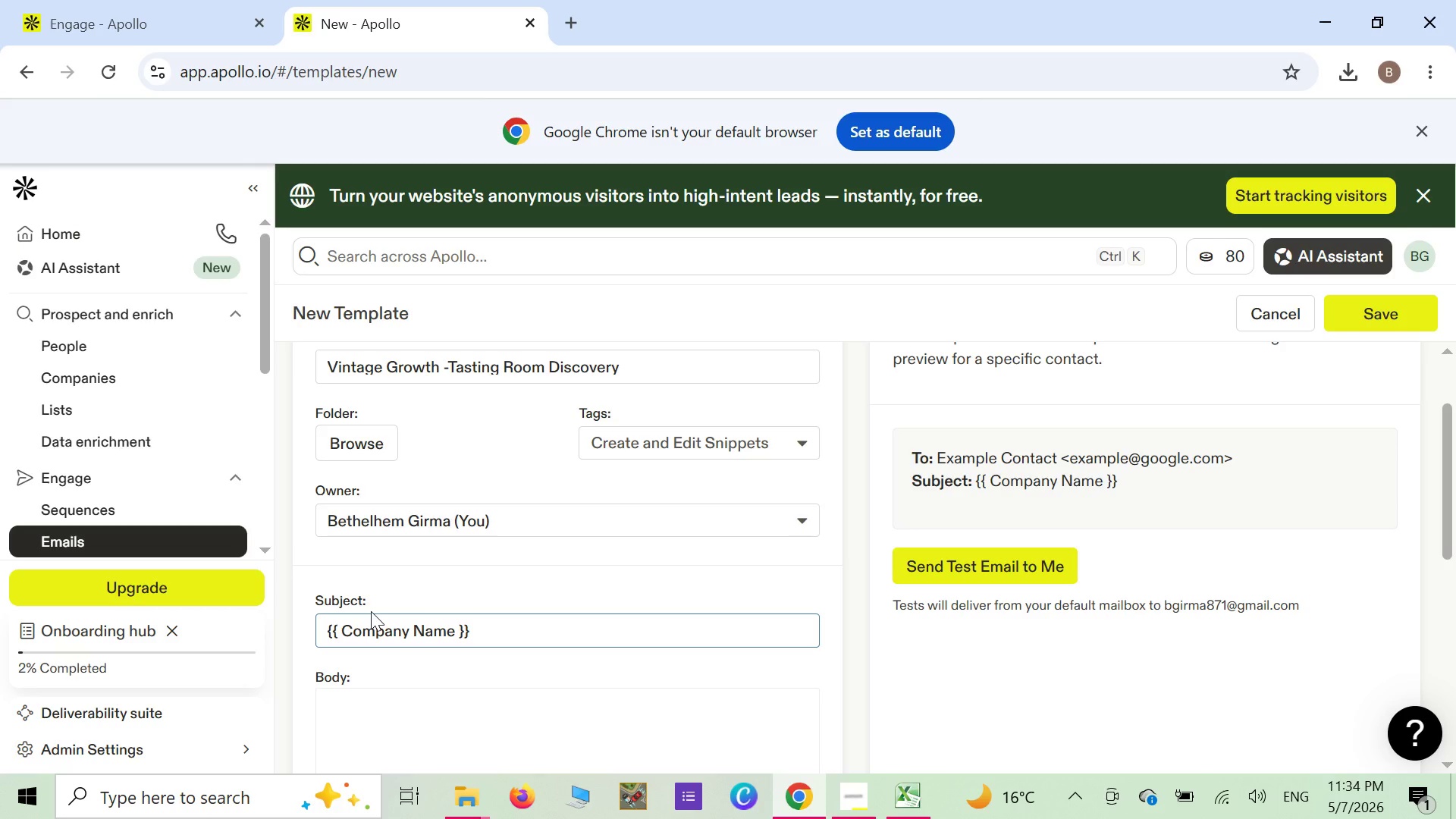 
type( x exclusive )
 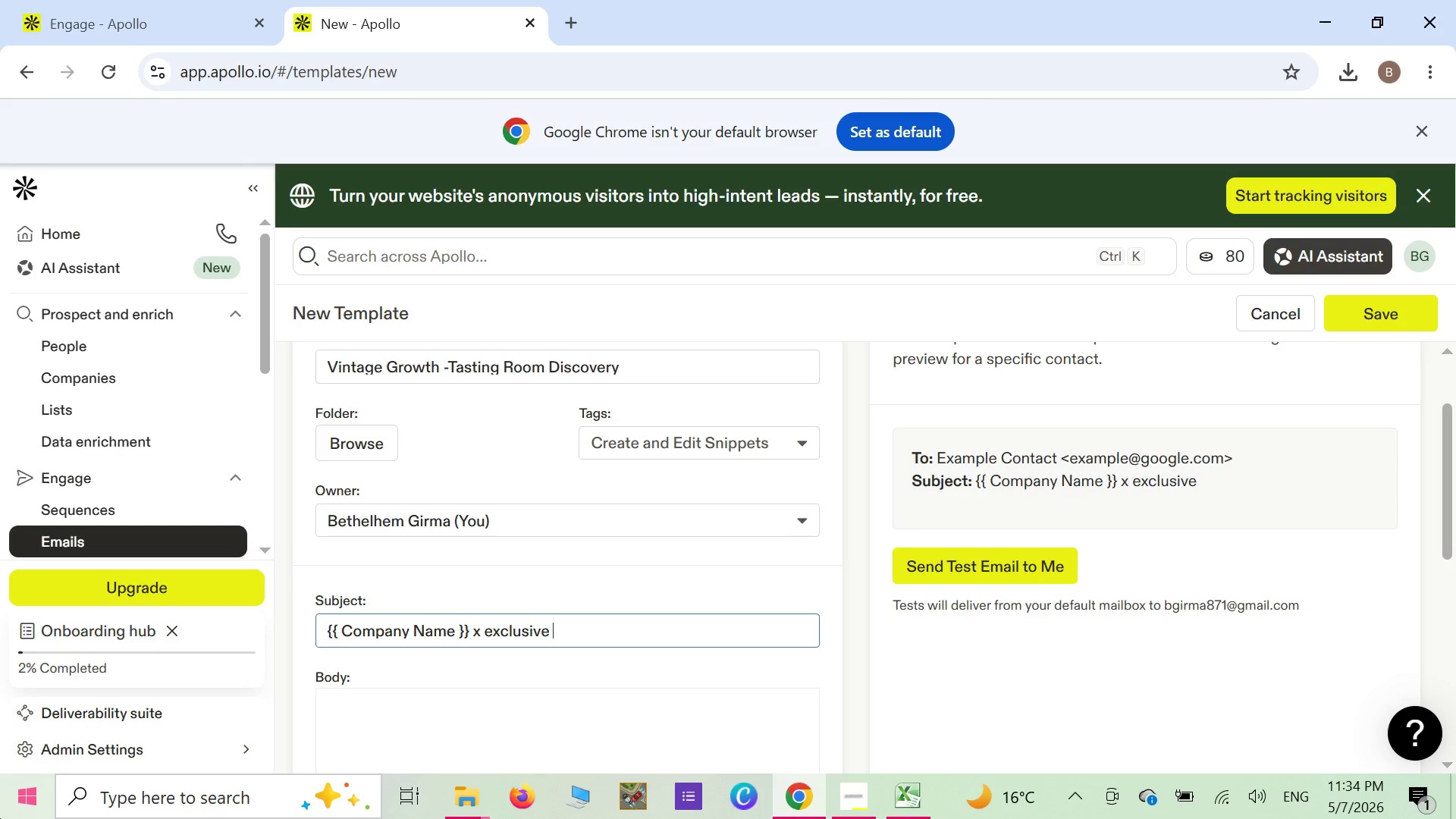 
wait(5.34)
 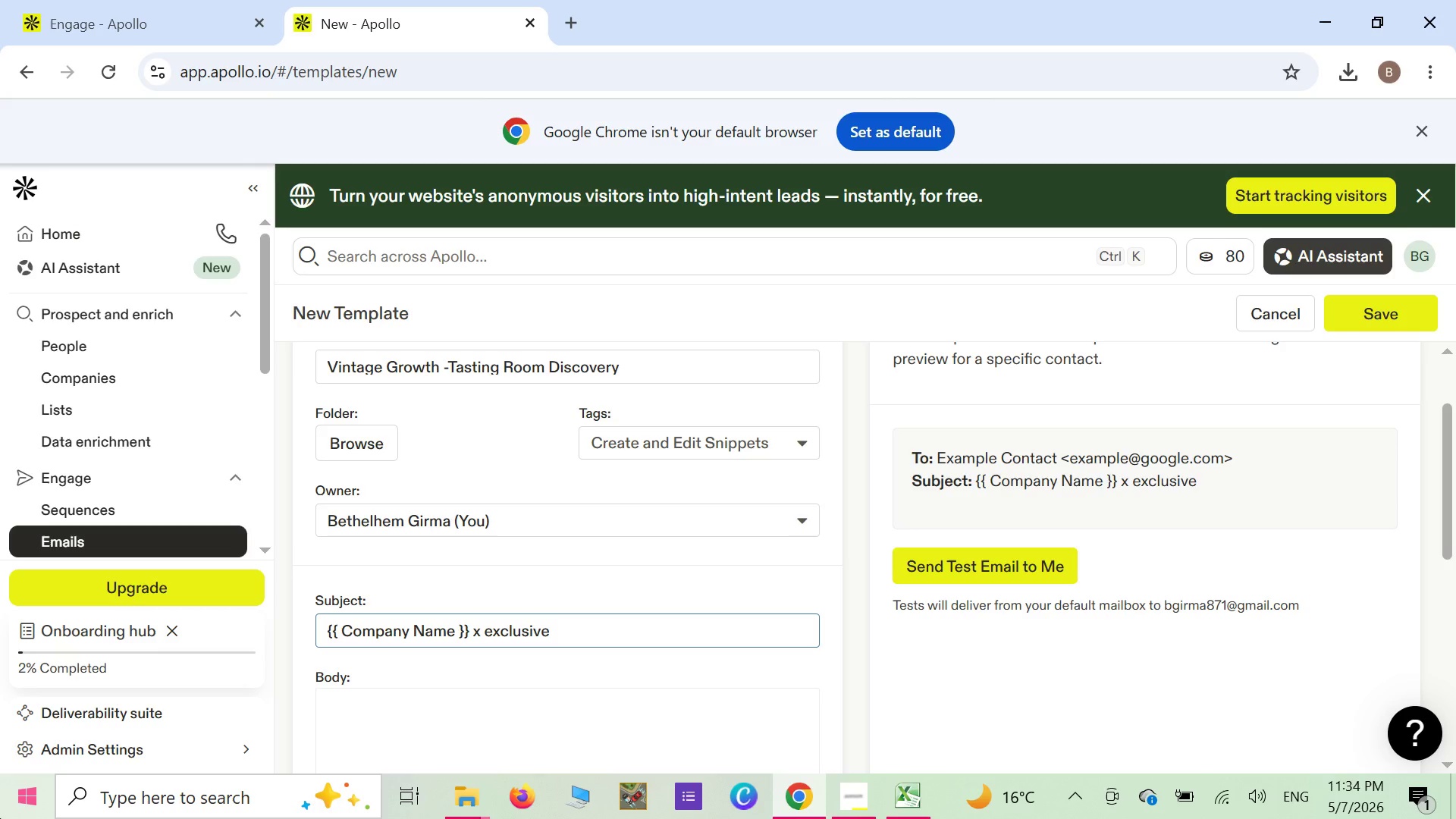 
key(Shift+ShiftLeft)
 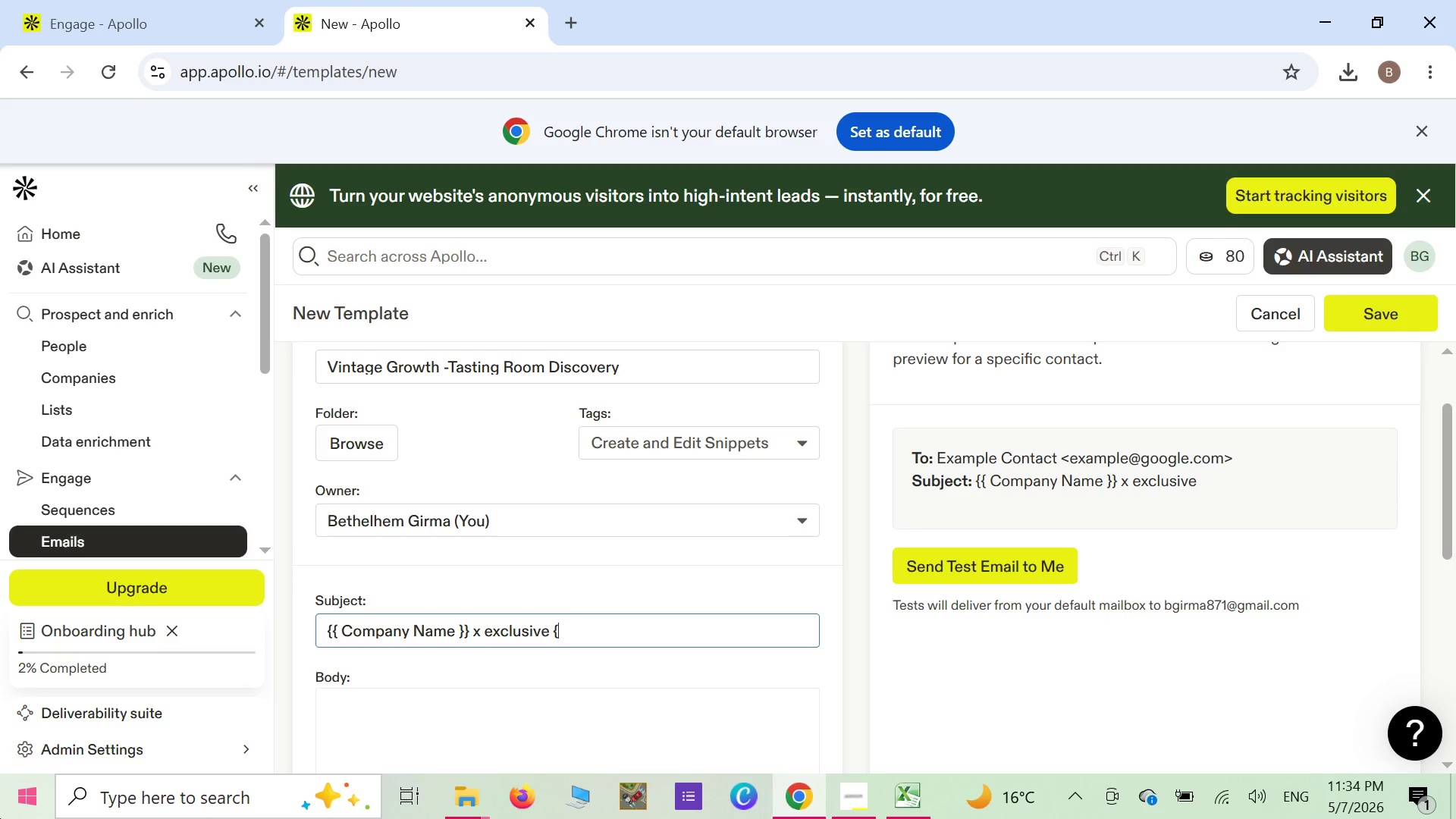 
key(Shift+BracketLeft)
 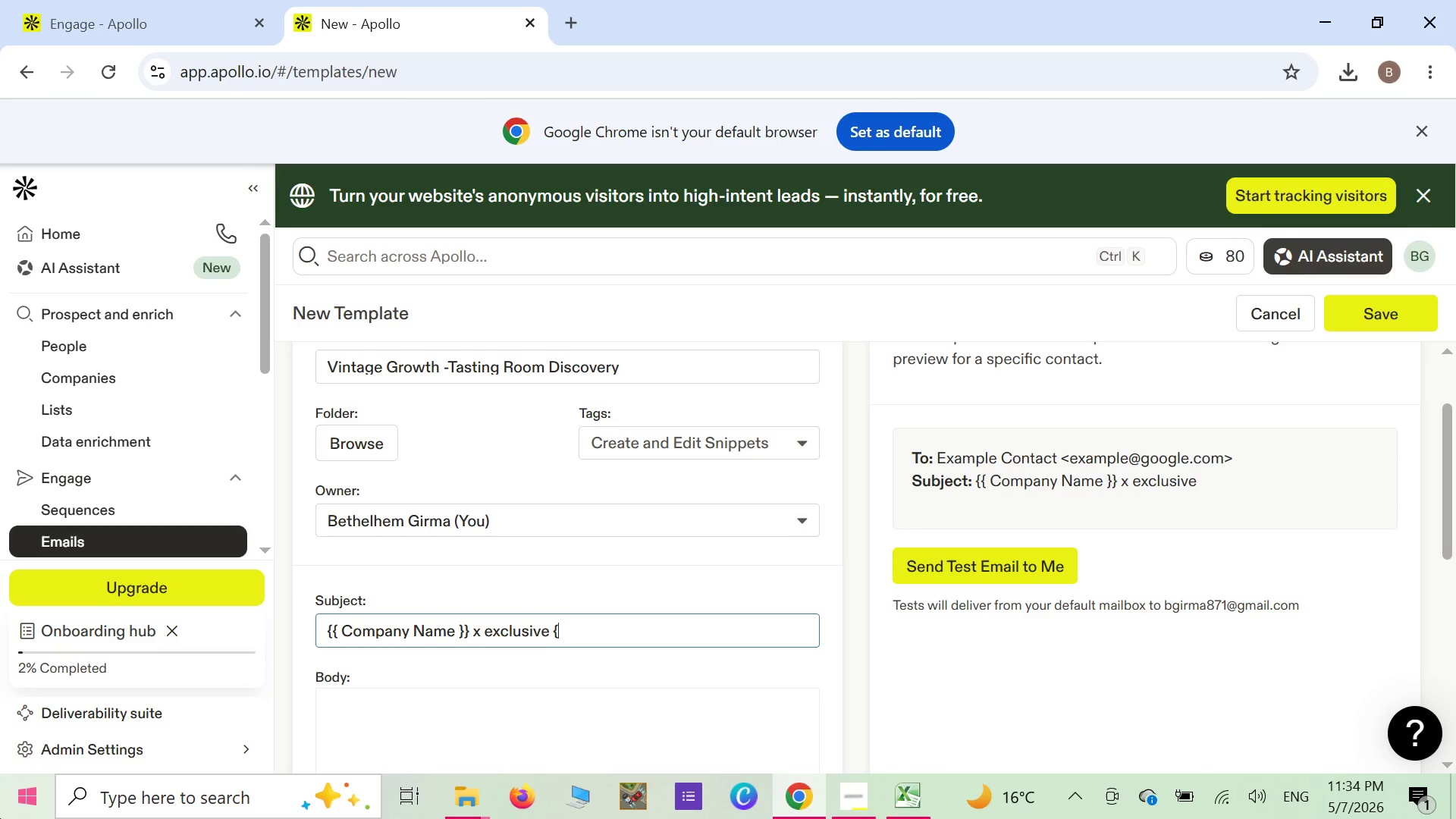 
key(Shift+ShiftLeft)
 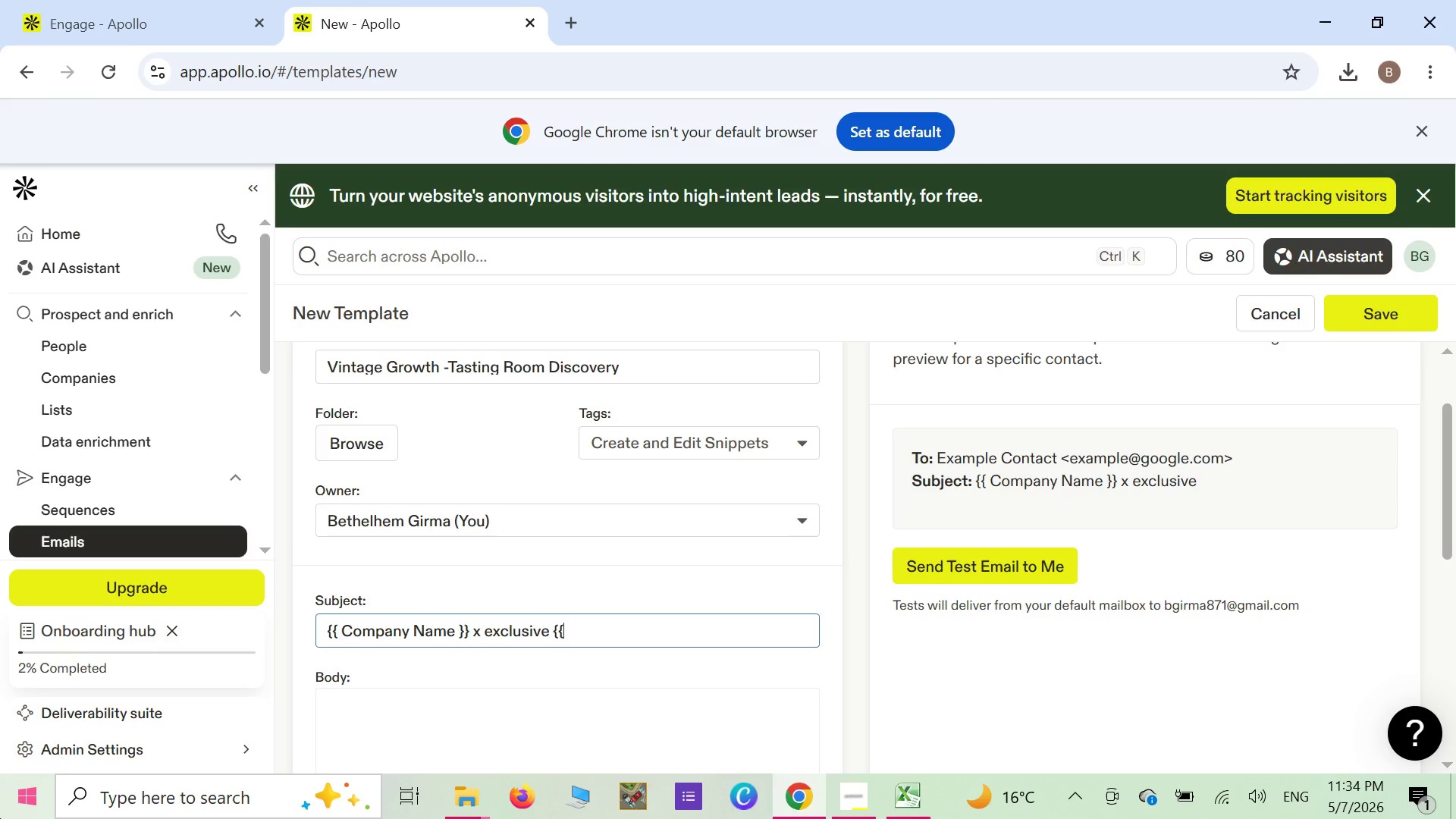 
key(Shift+BracketLeft)
 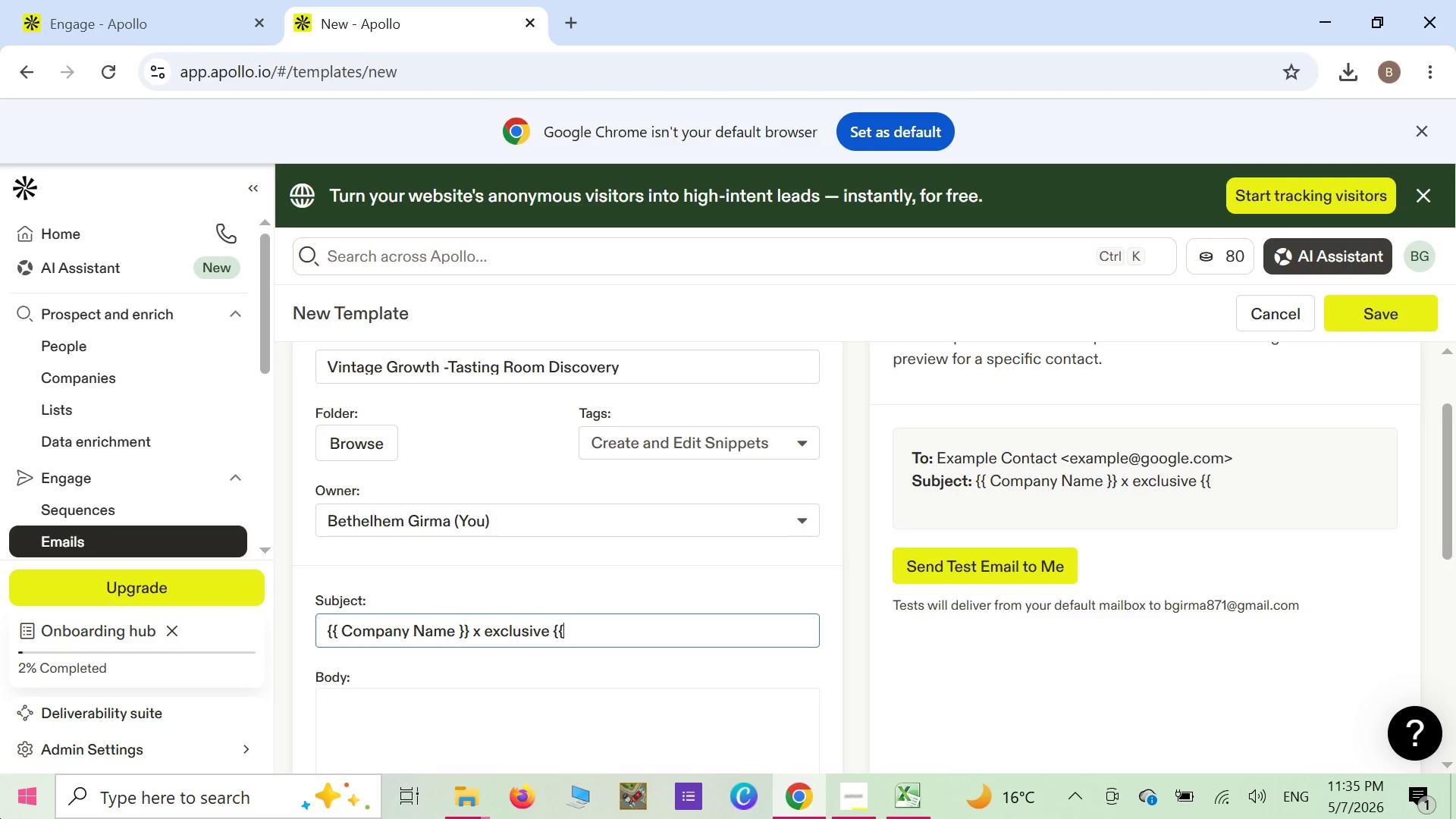 
wait(7.09)
 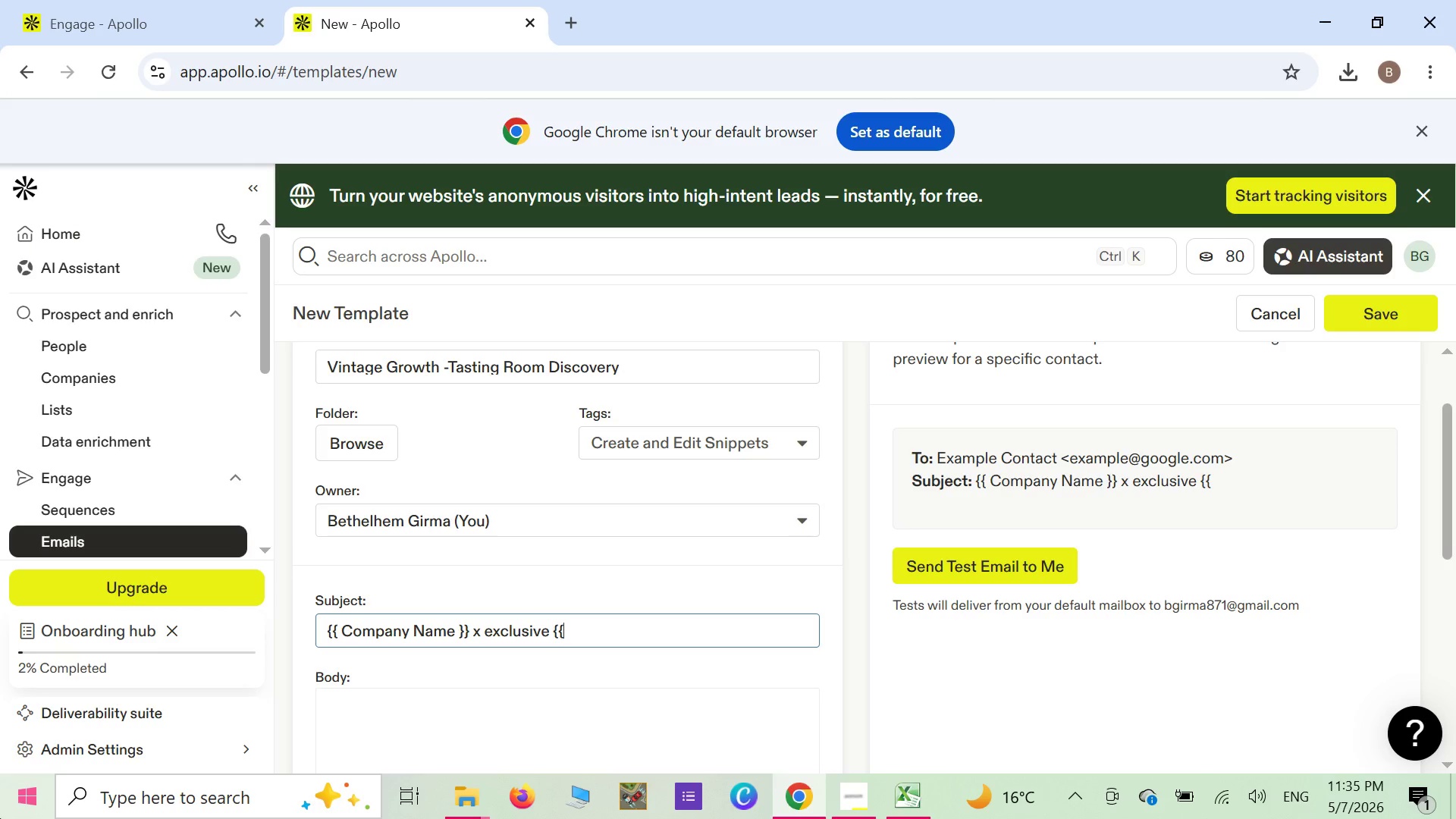 
type( Product Tayp)
key(Backspace)
key(Backspace)
key(Backspace)
type(ype)
 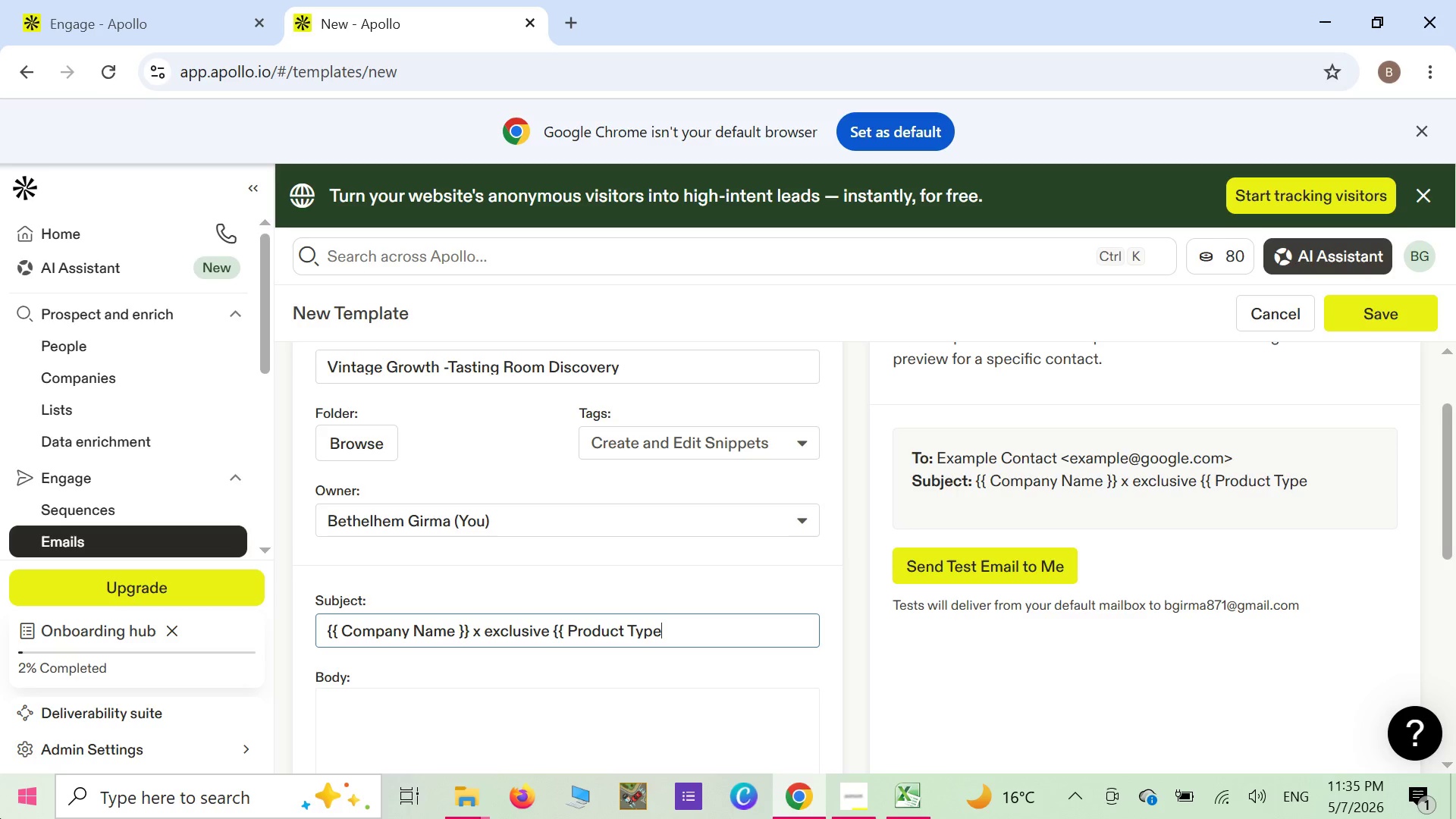 
key(Shift+ShiftLeft)
 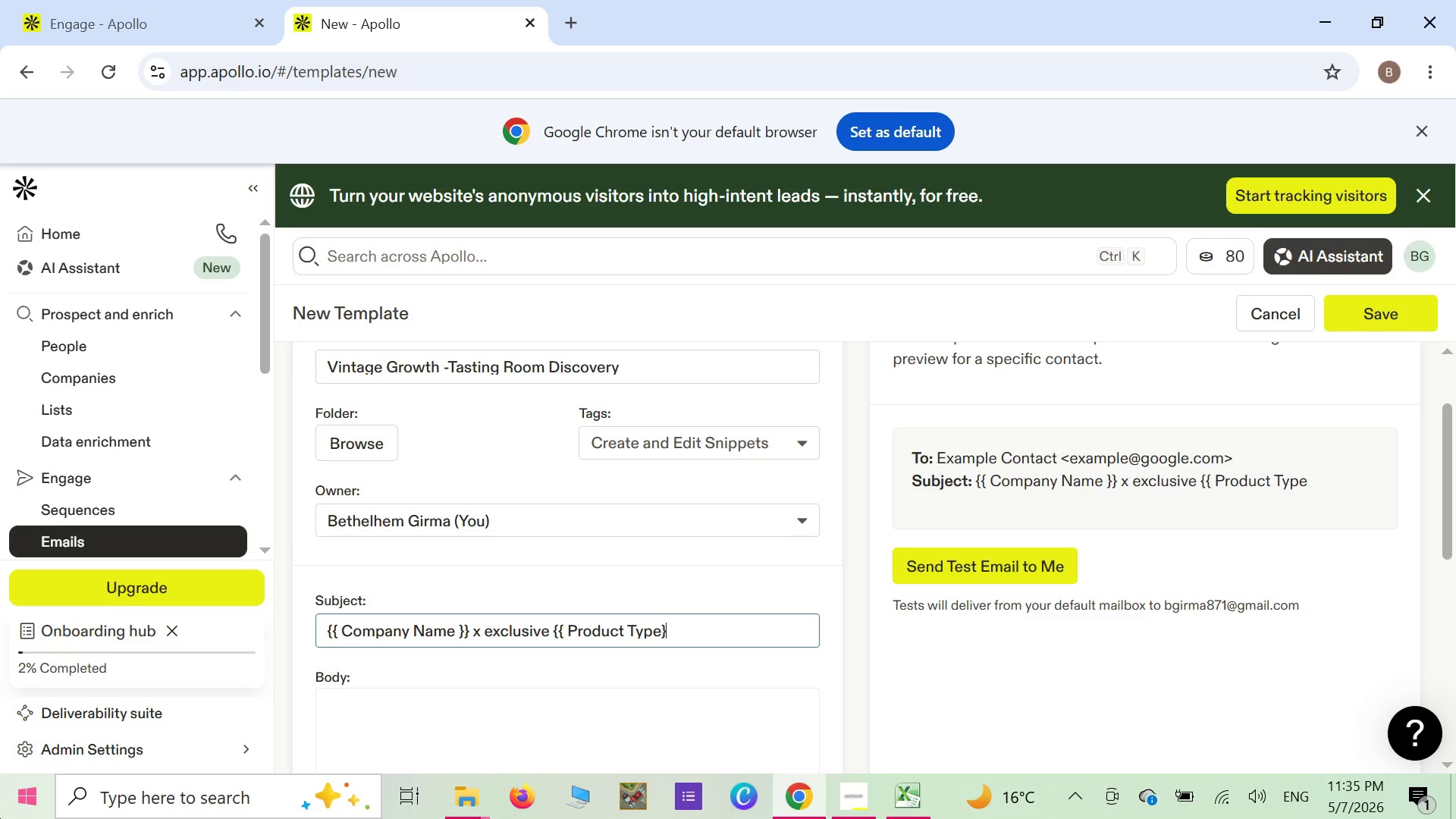 
key(Shift+BracketRight)
 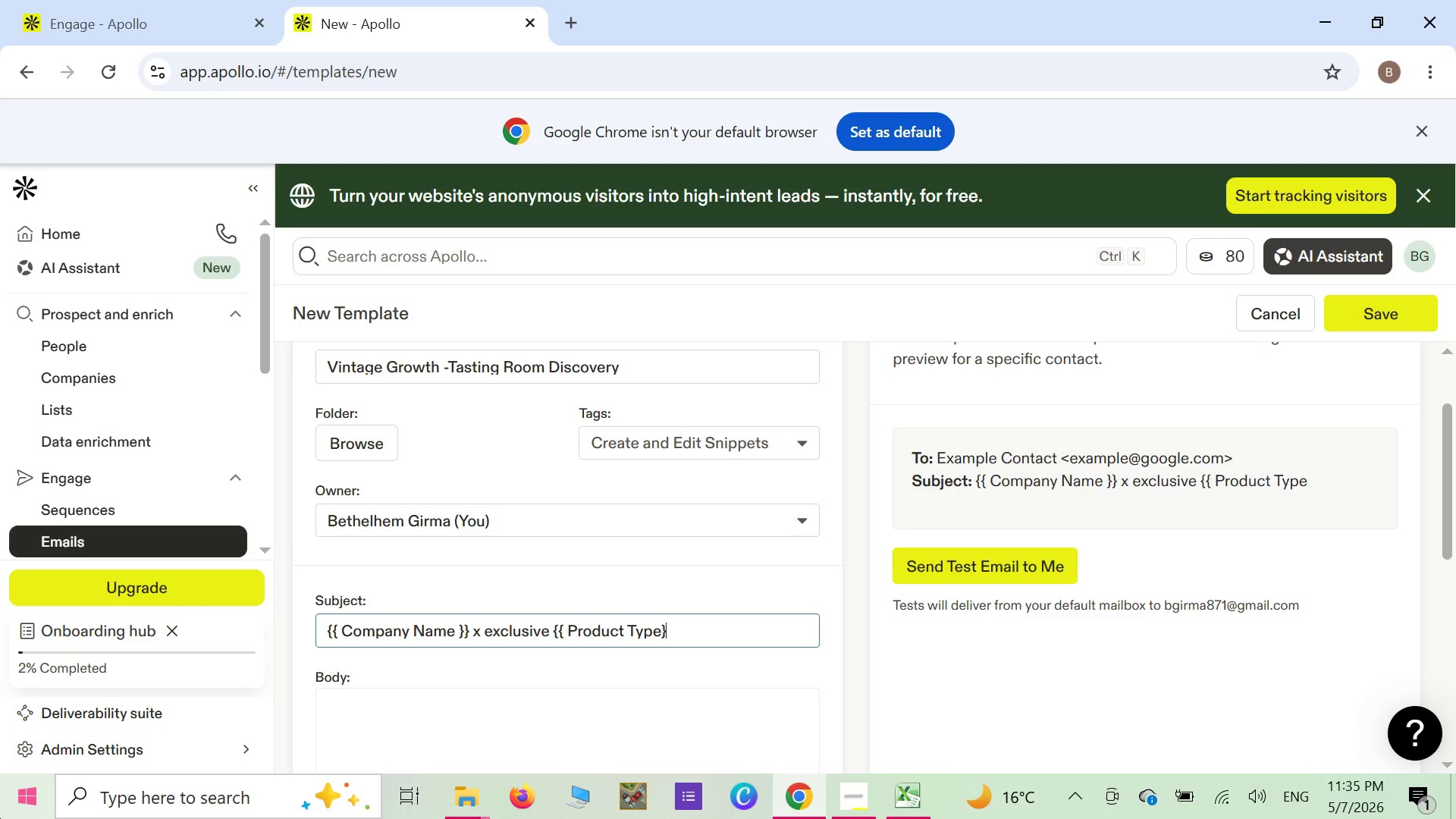 
key(Shift+ShiftLeft)
 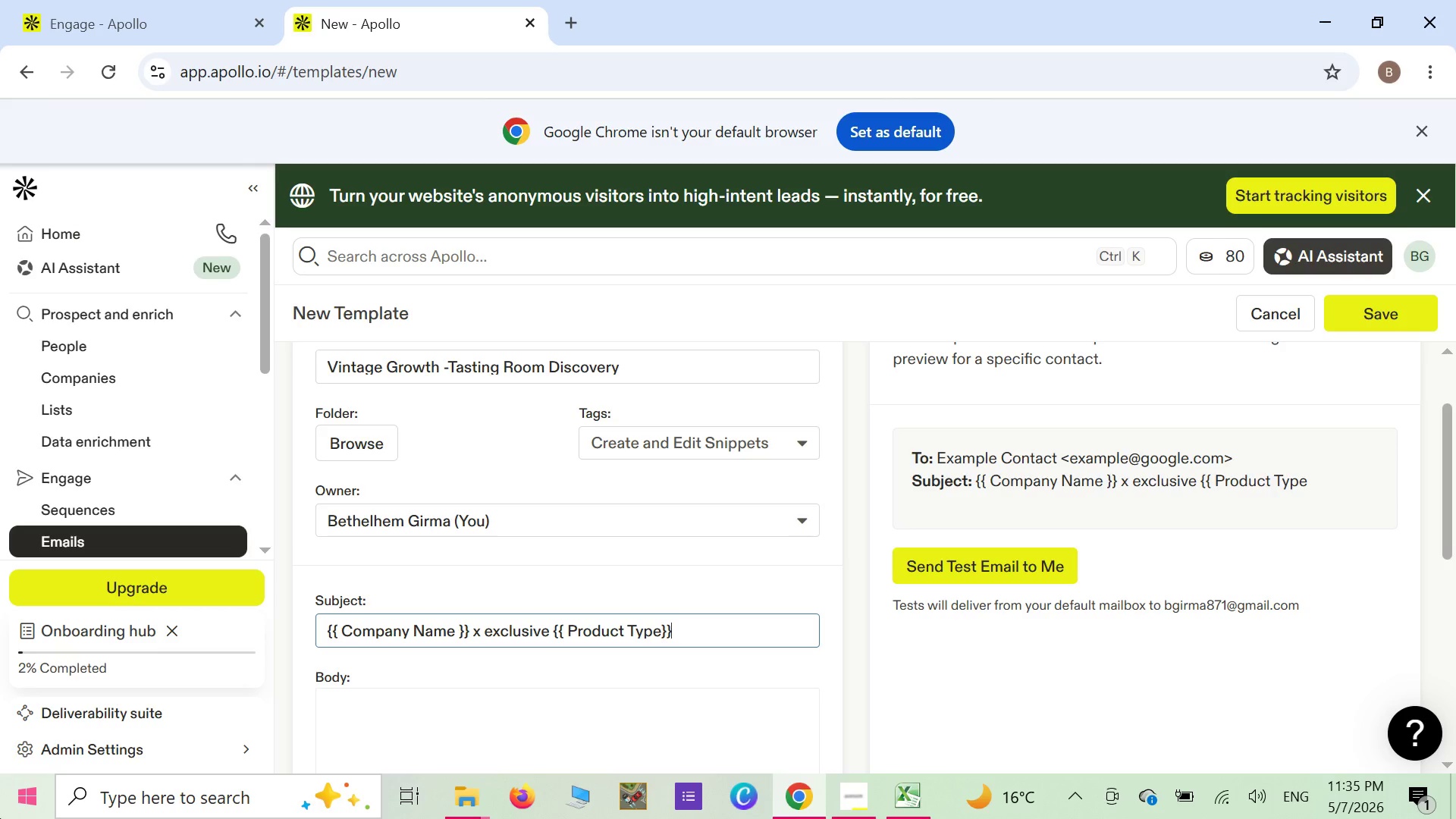 
key(Shift+BracketRight)
 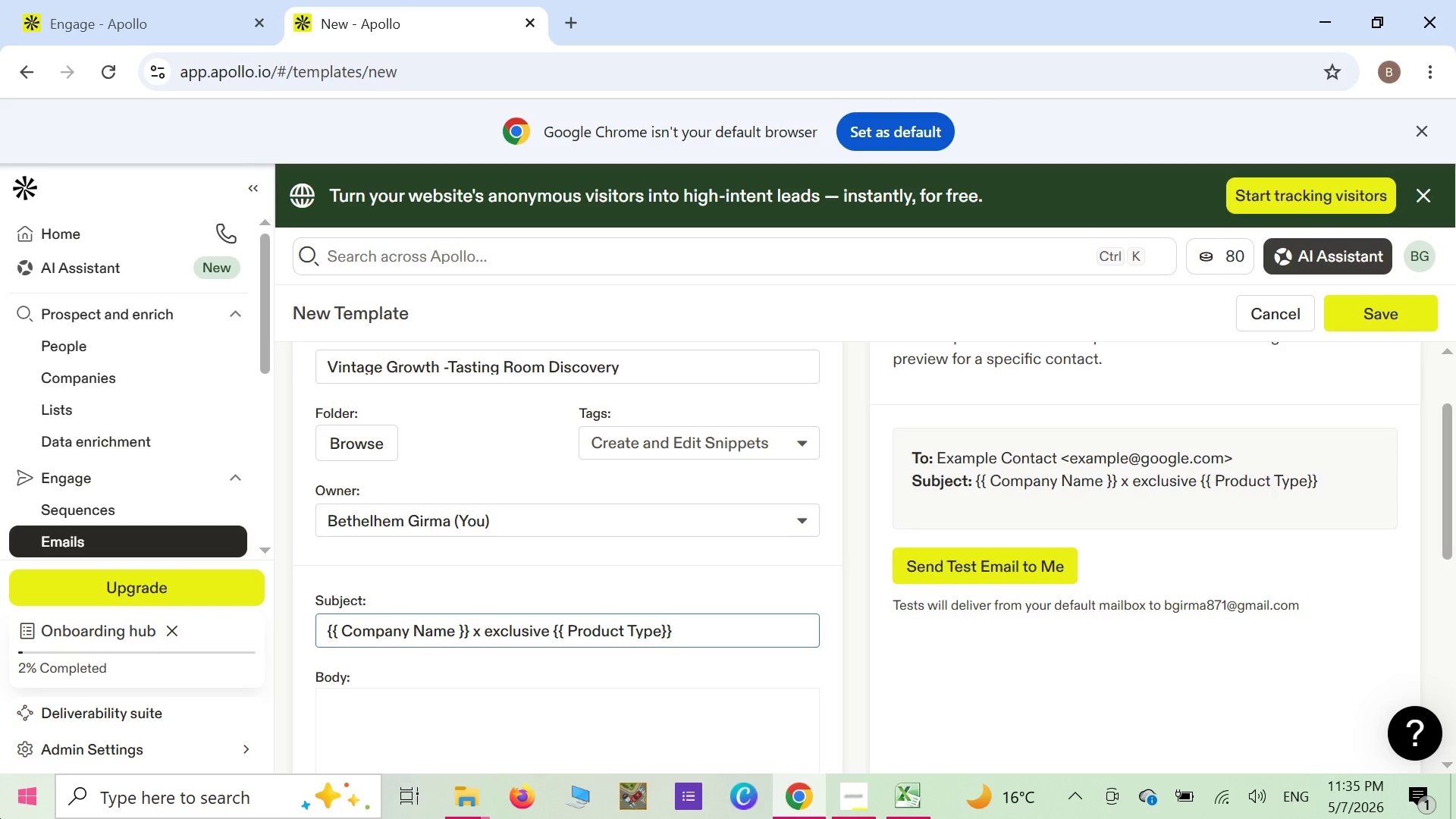 
key(Backspace)
 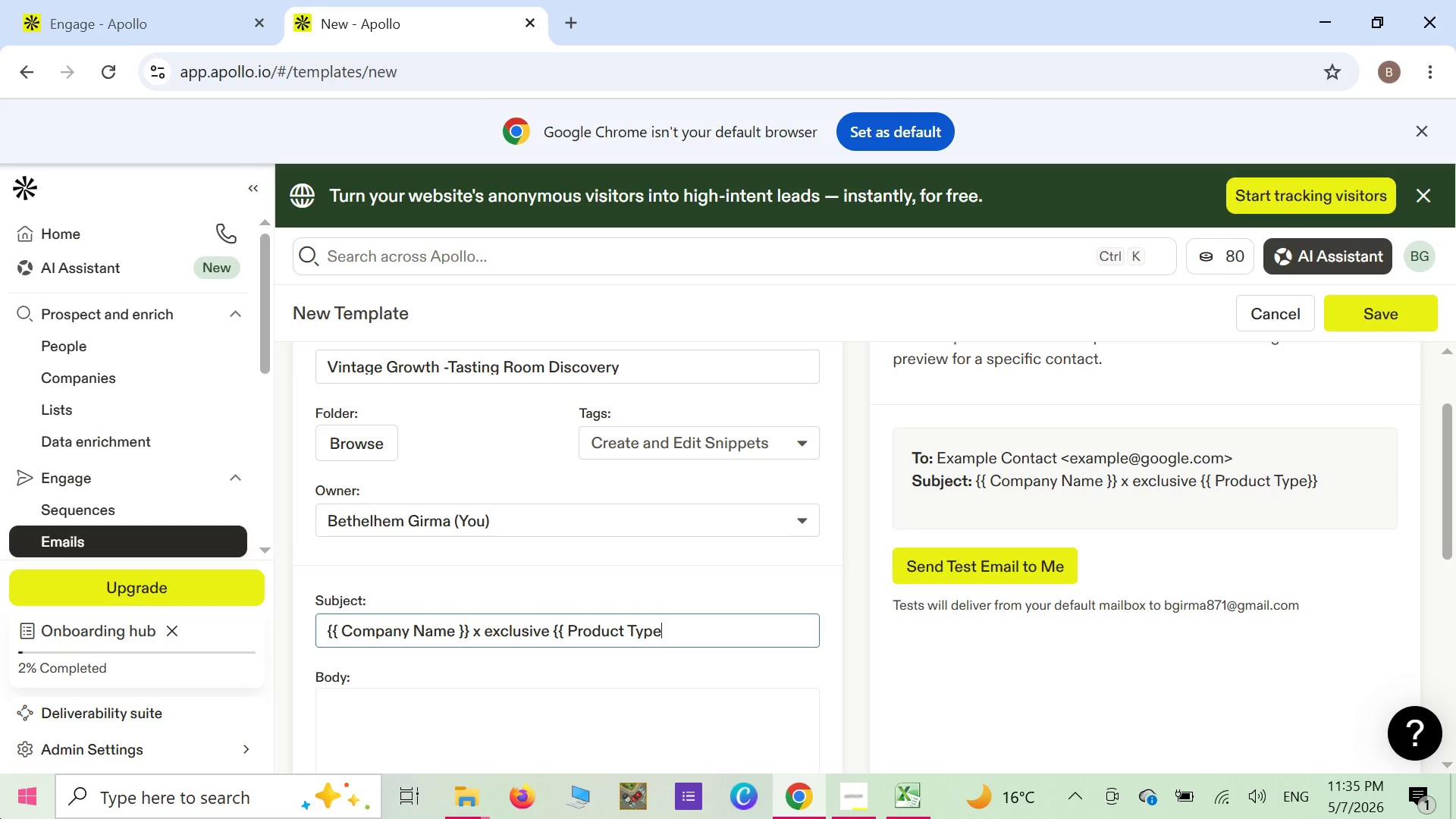 
key(Backspace)
 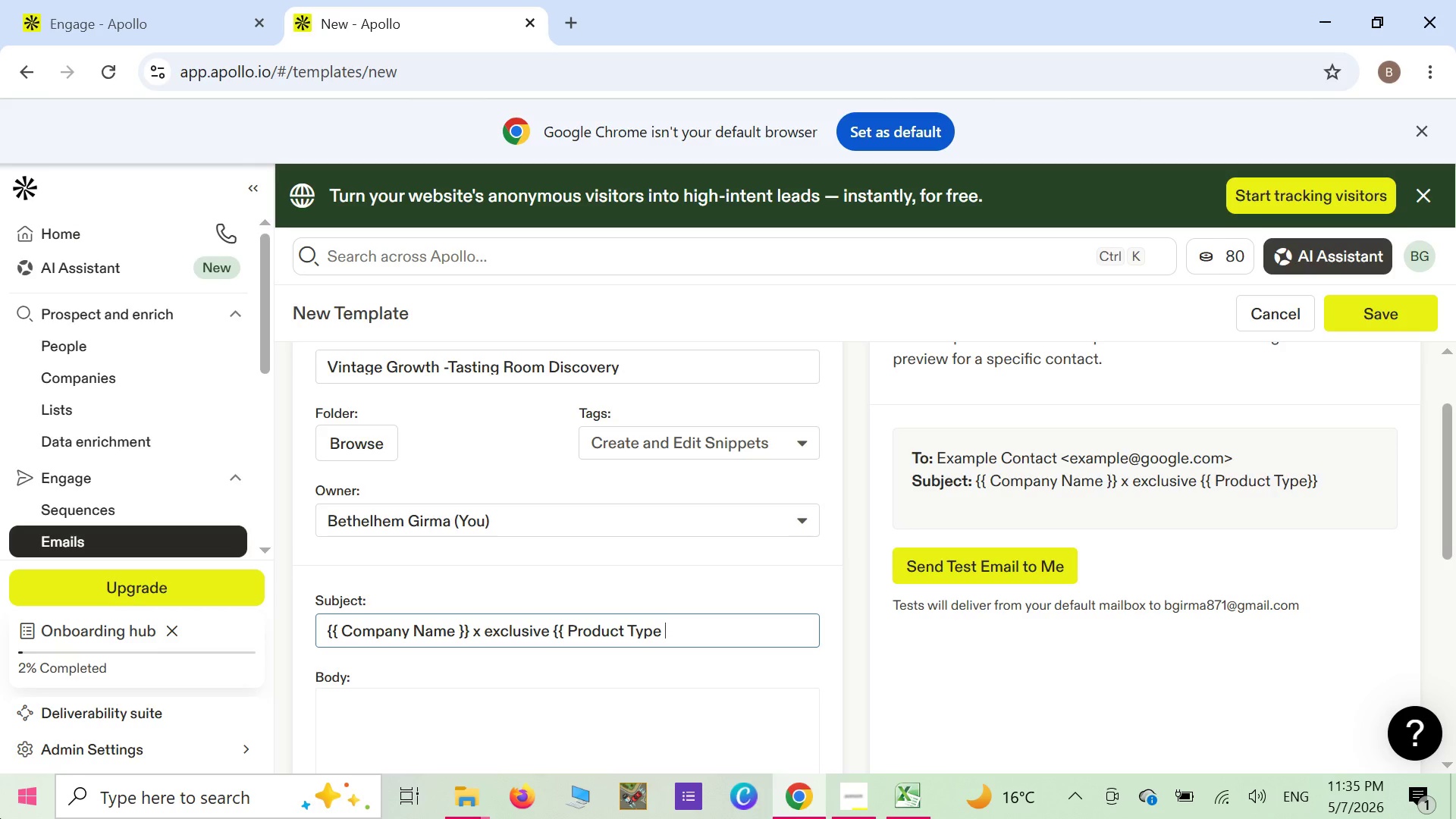 
key(Space)
 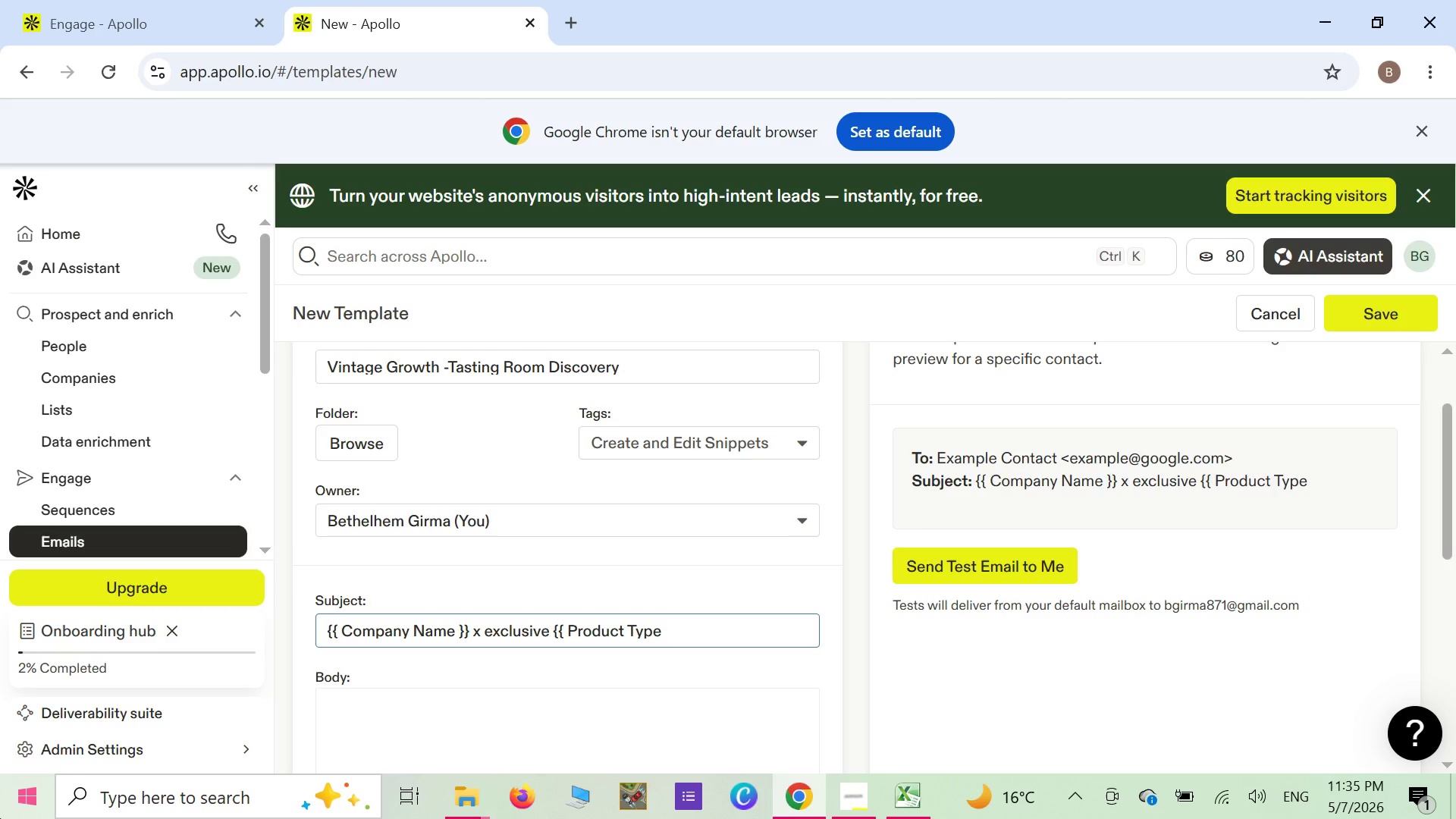 
key(Shift+BracketRight)
 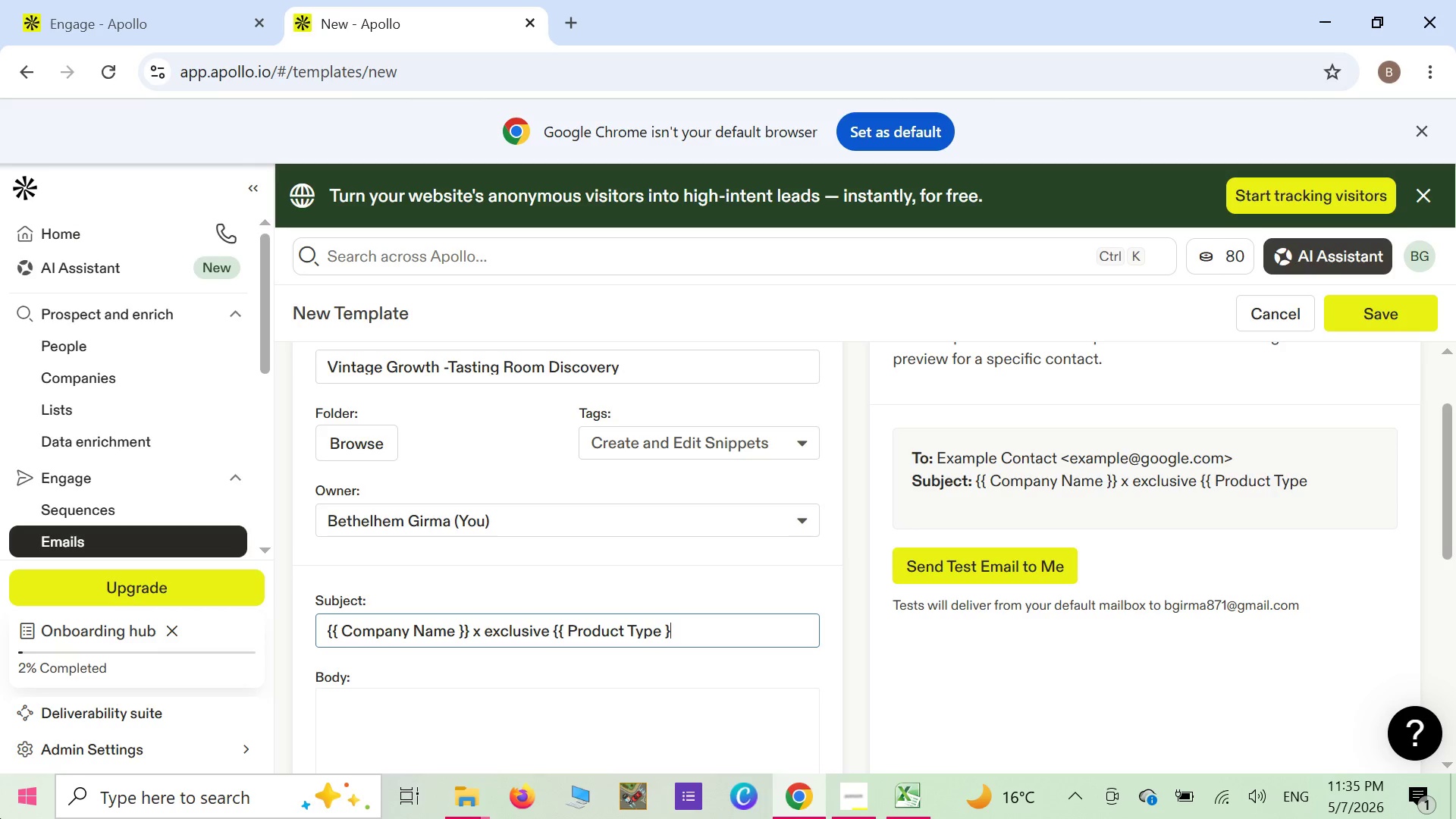 
key(Shift+ShiftLeft)
 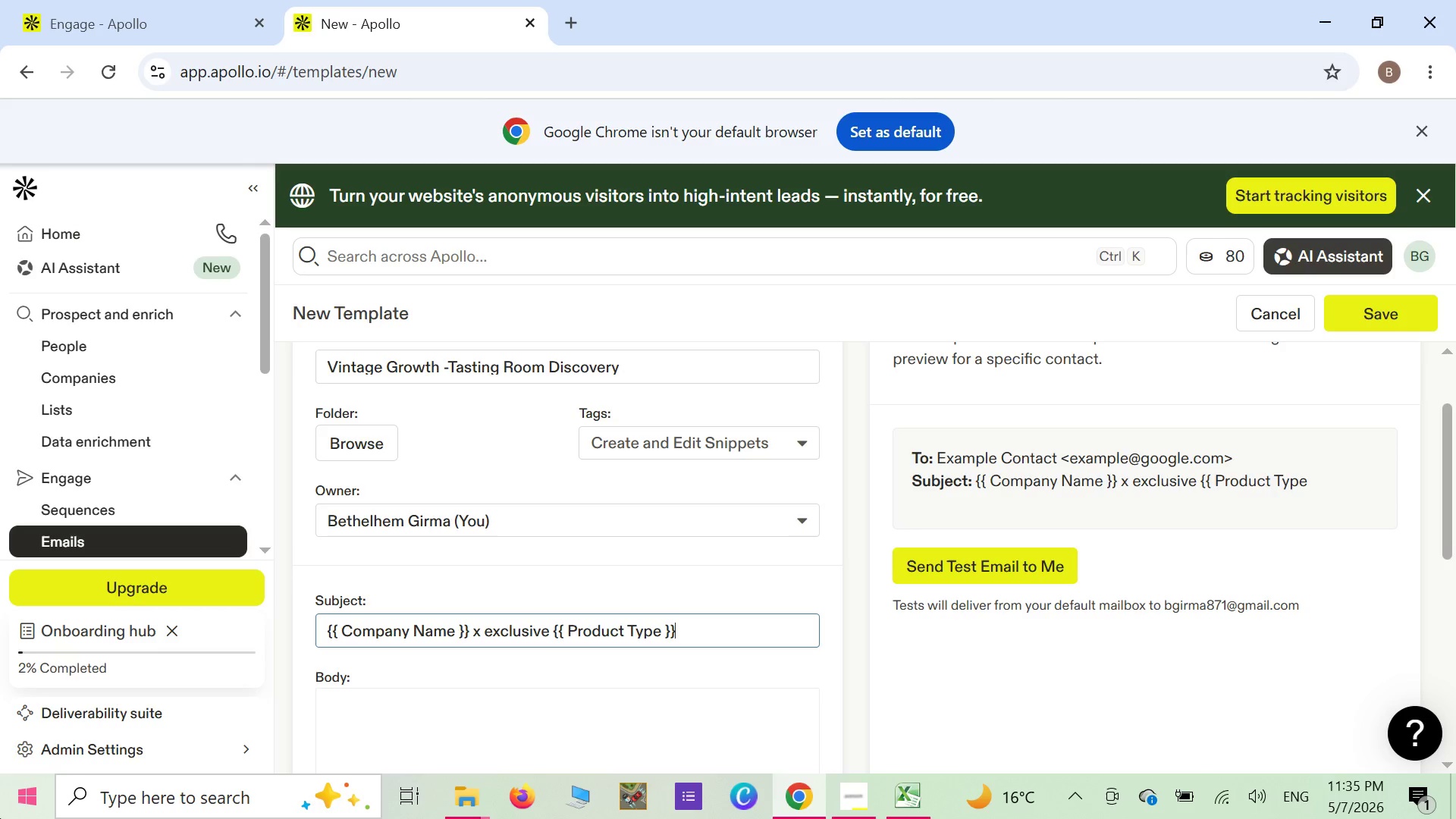 
key(Shift+BracketRight)
 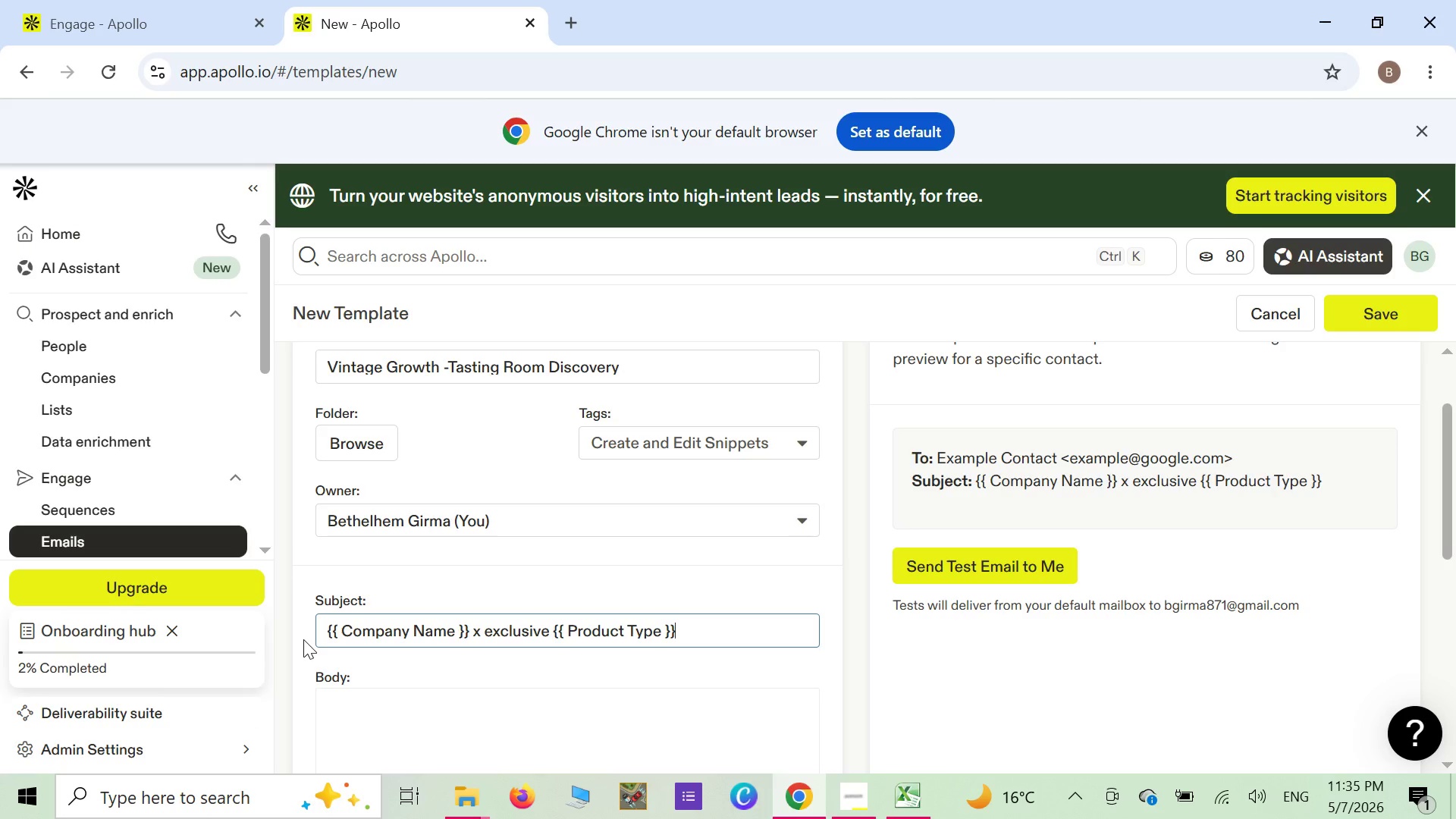 
wait(11.61)
 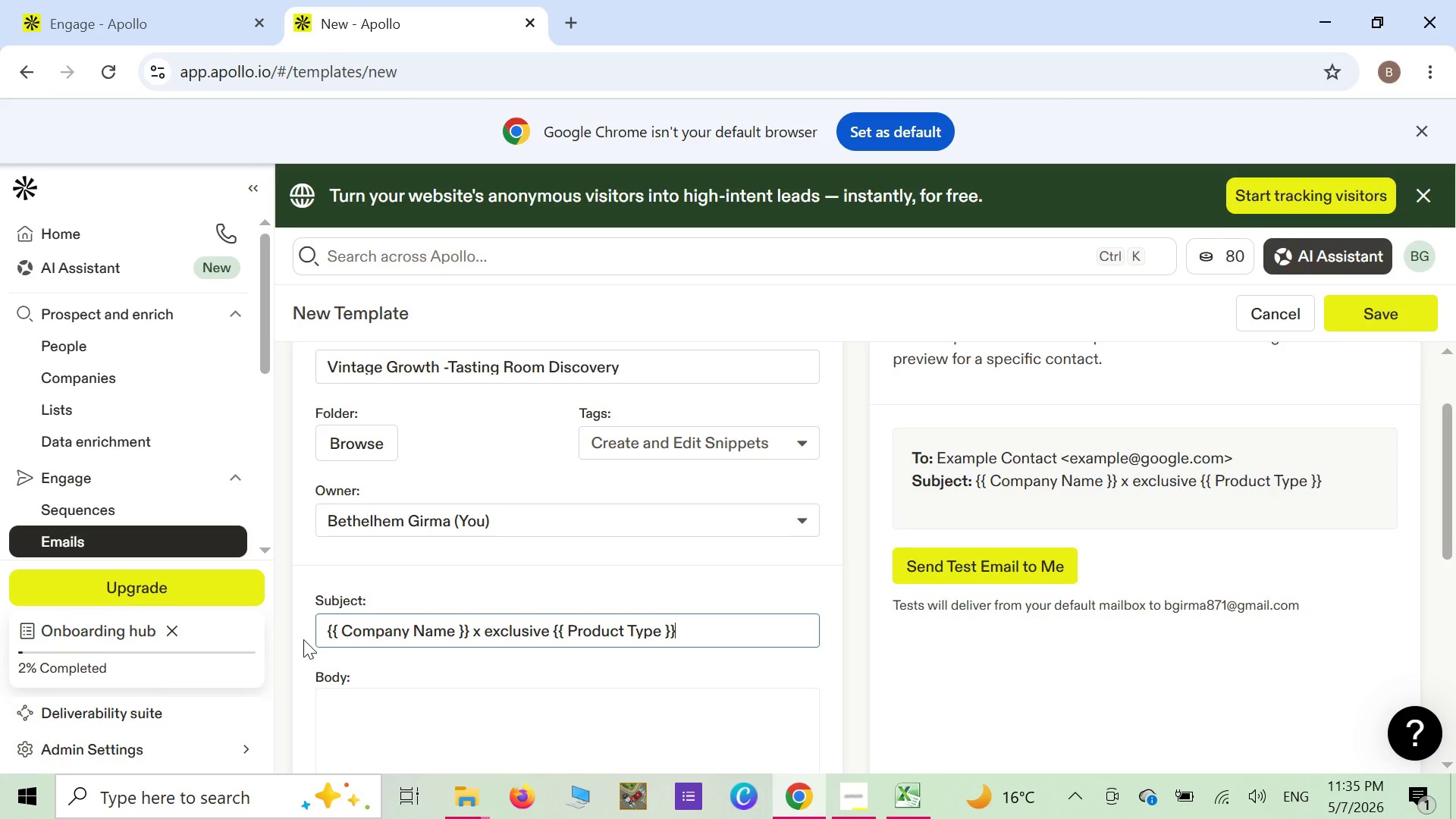 
left_click_drag(start_coordinate=[472, 629], to_coordinate=[326, 642])
 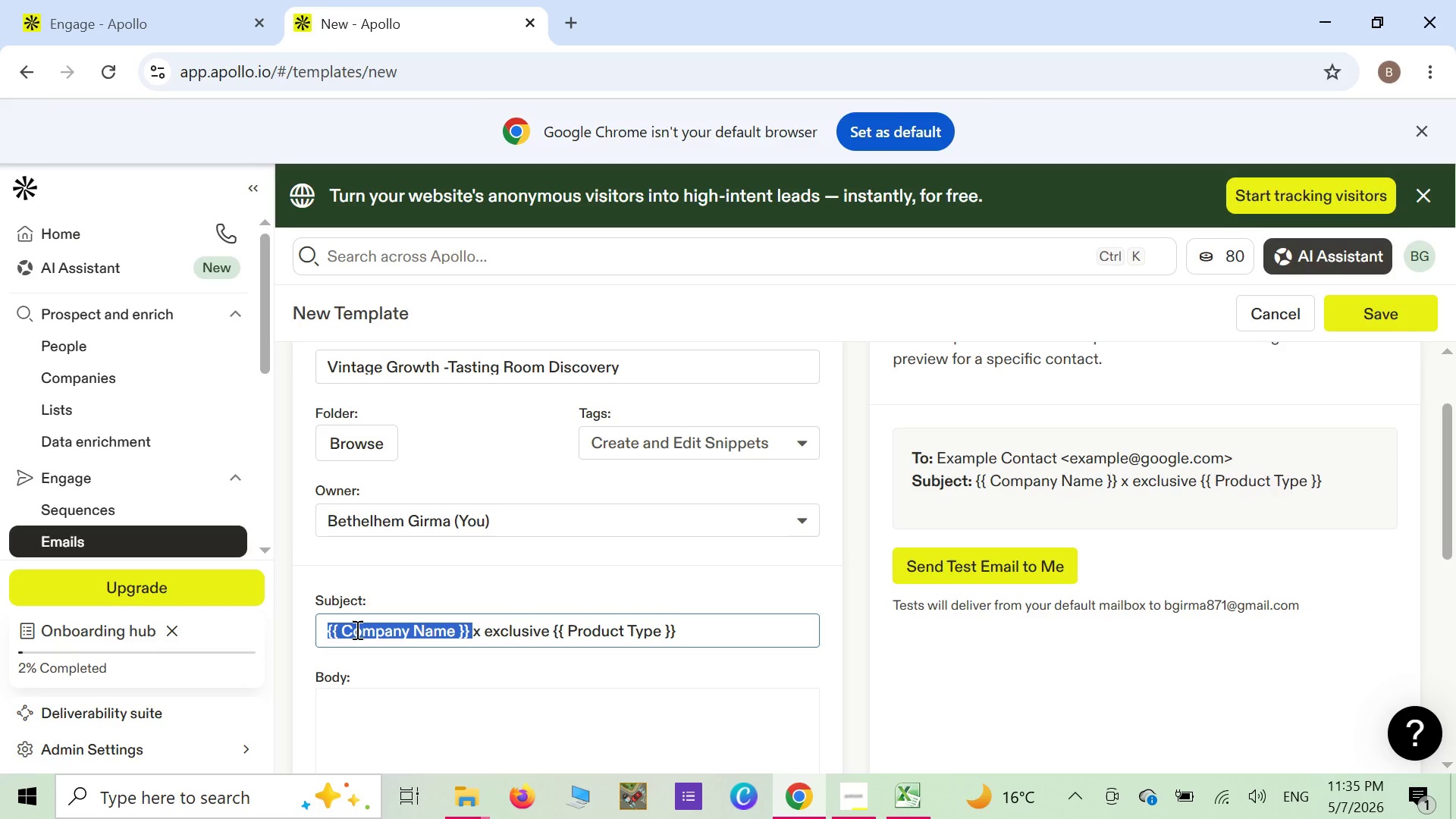 
right_click([356, 629])
 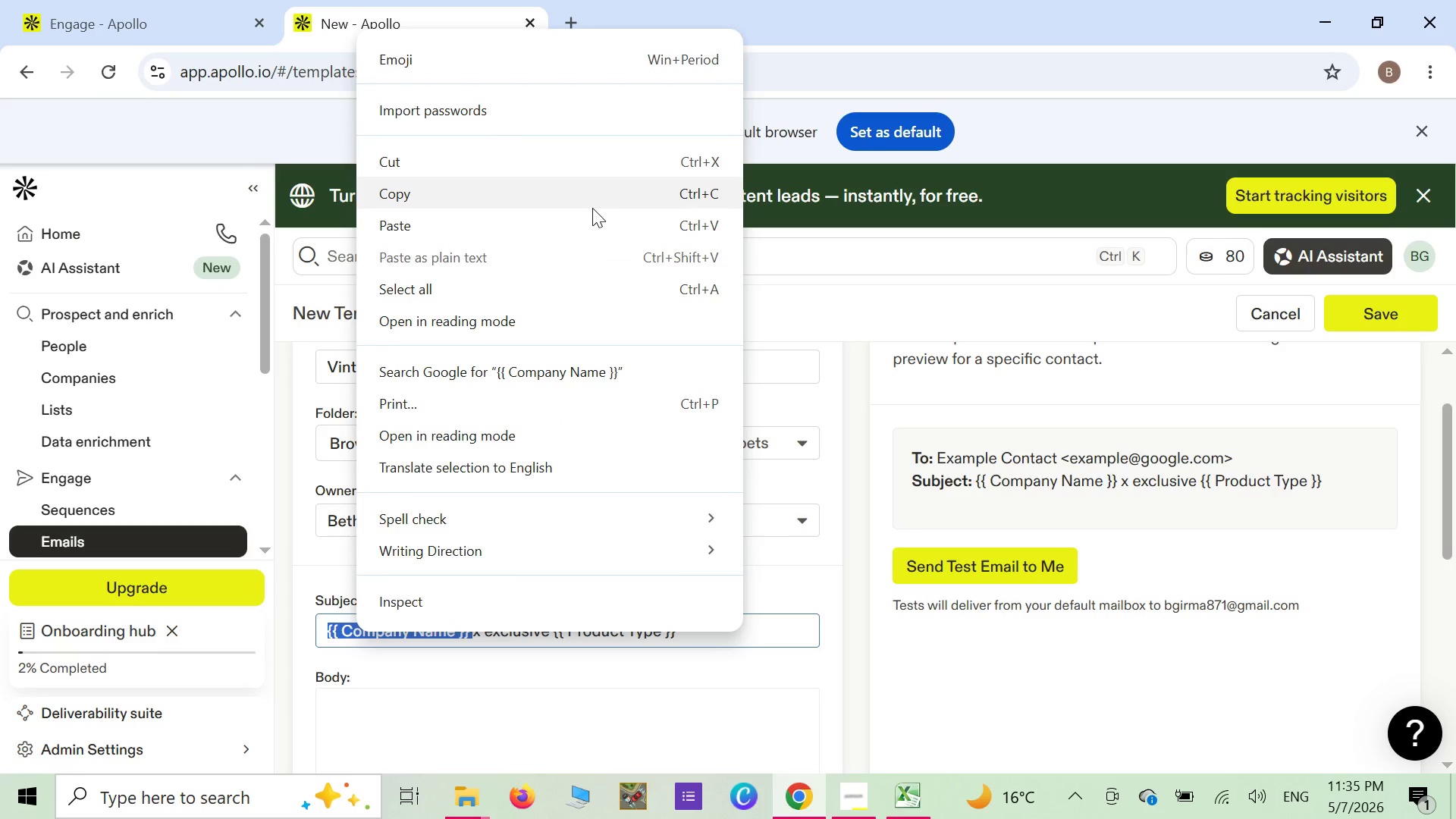 
left_click([592, 208])
 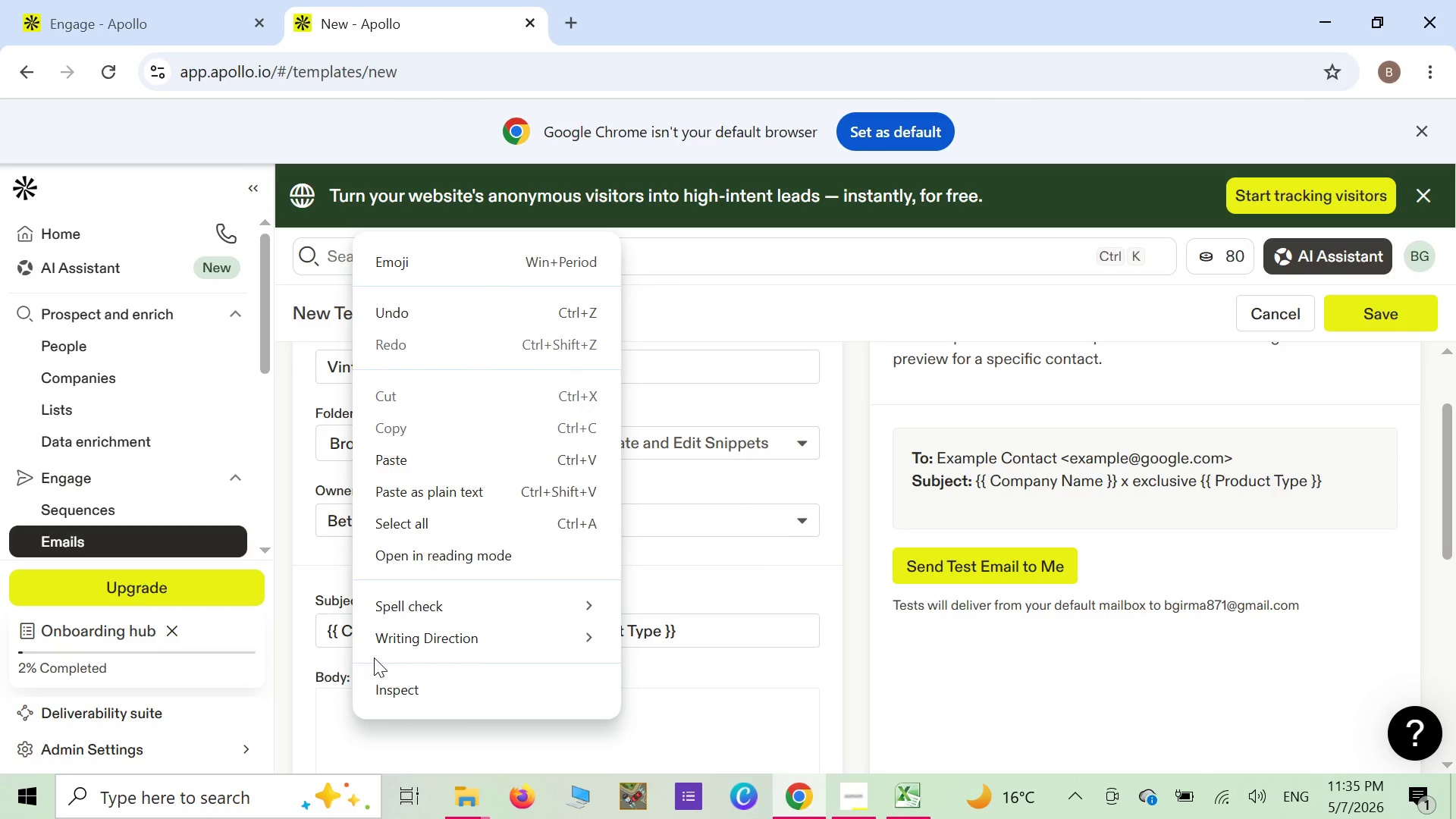 
key(H)
 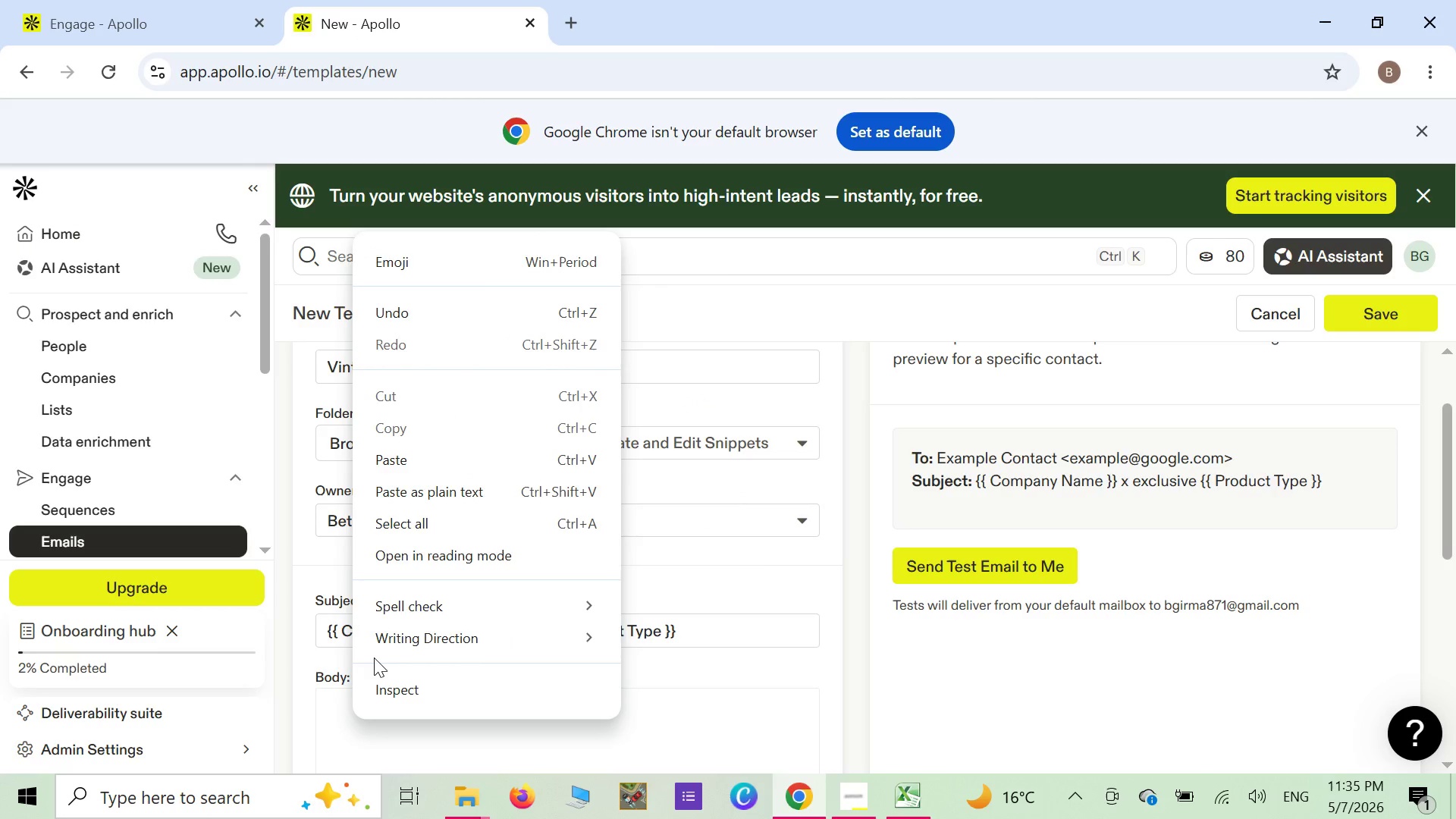 
key(Backspace)
 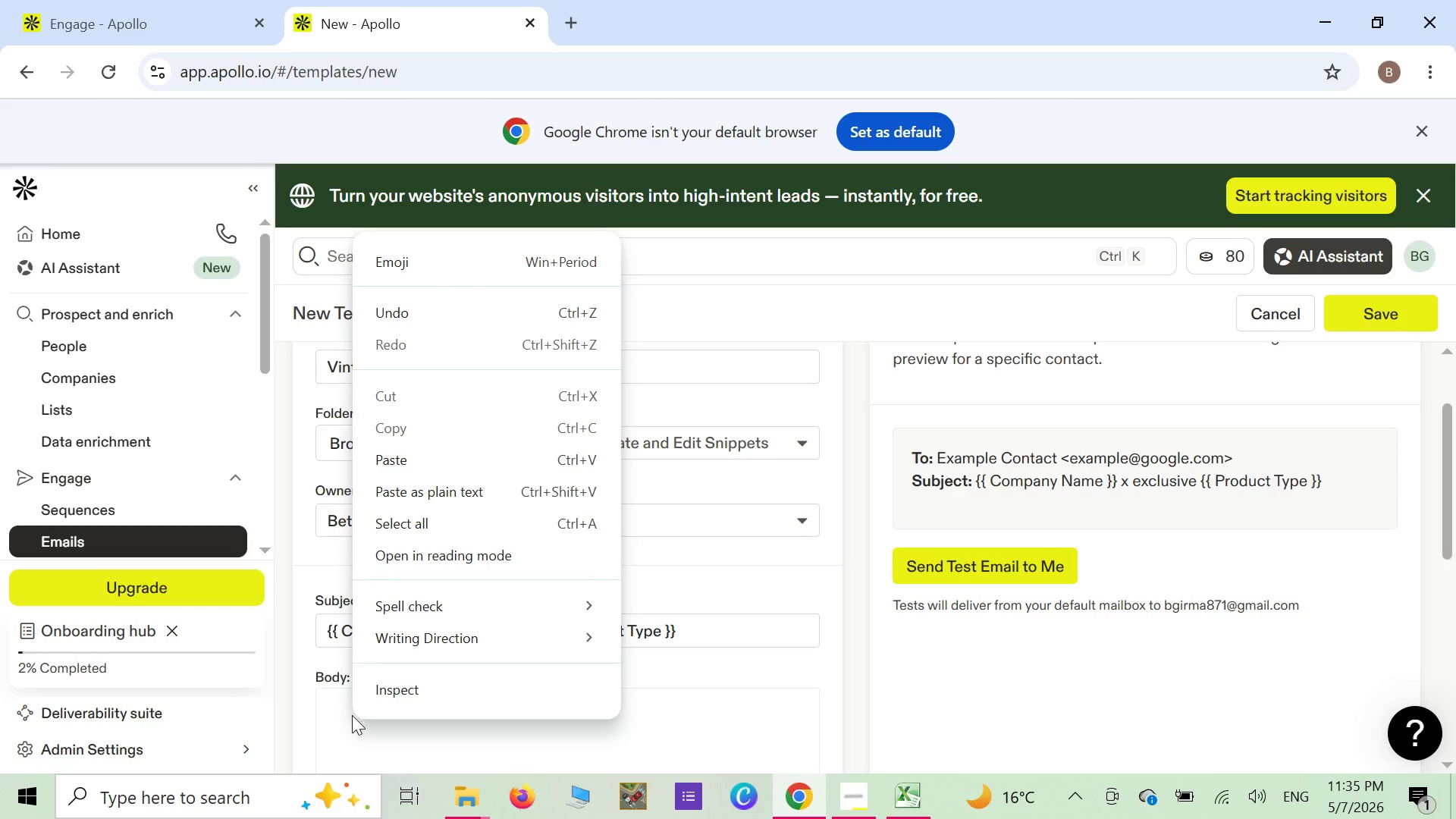 
left_click([356, 733])
 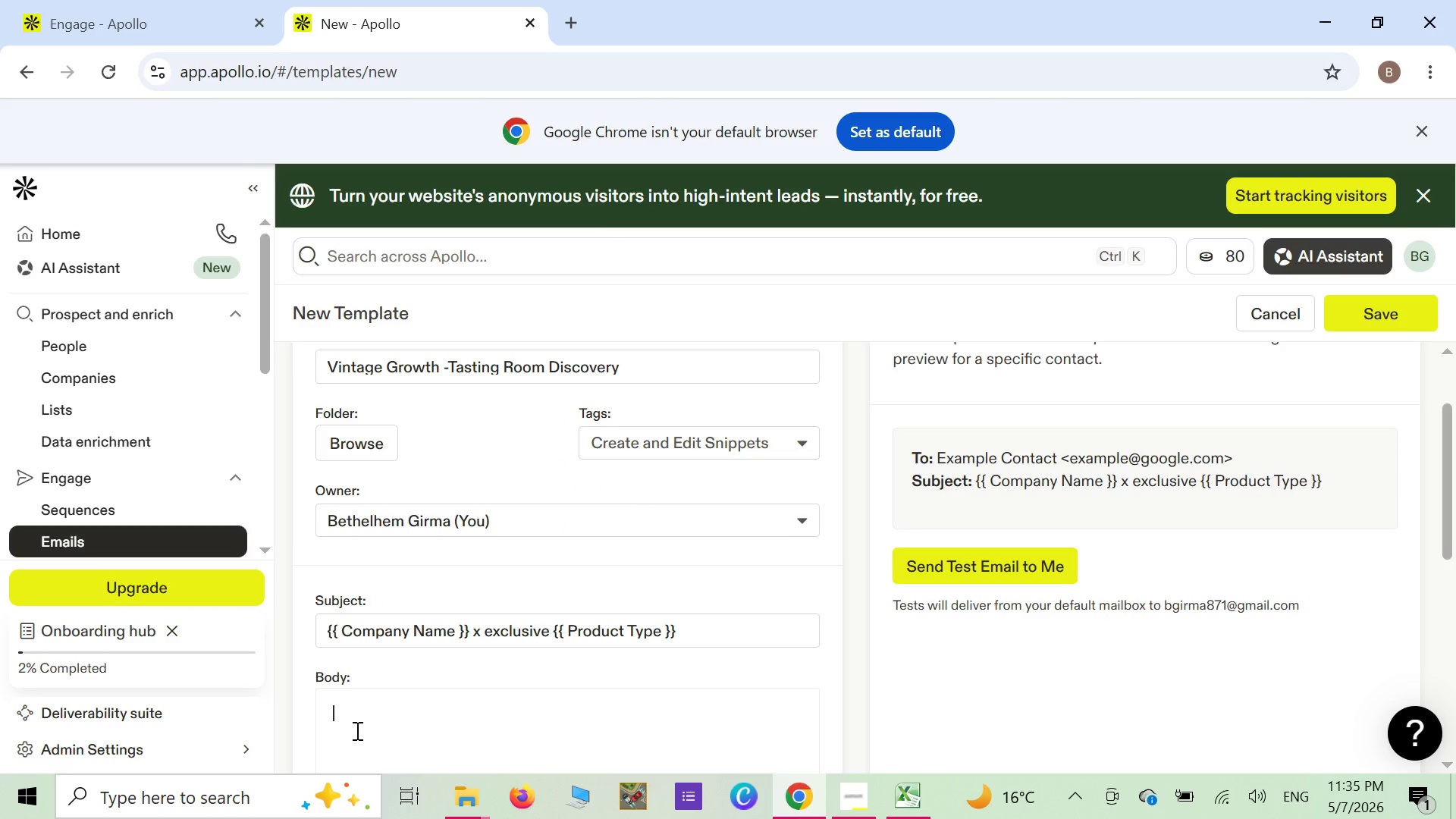 
type(Hello )
 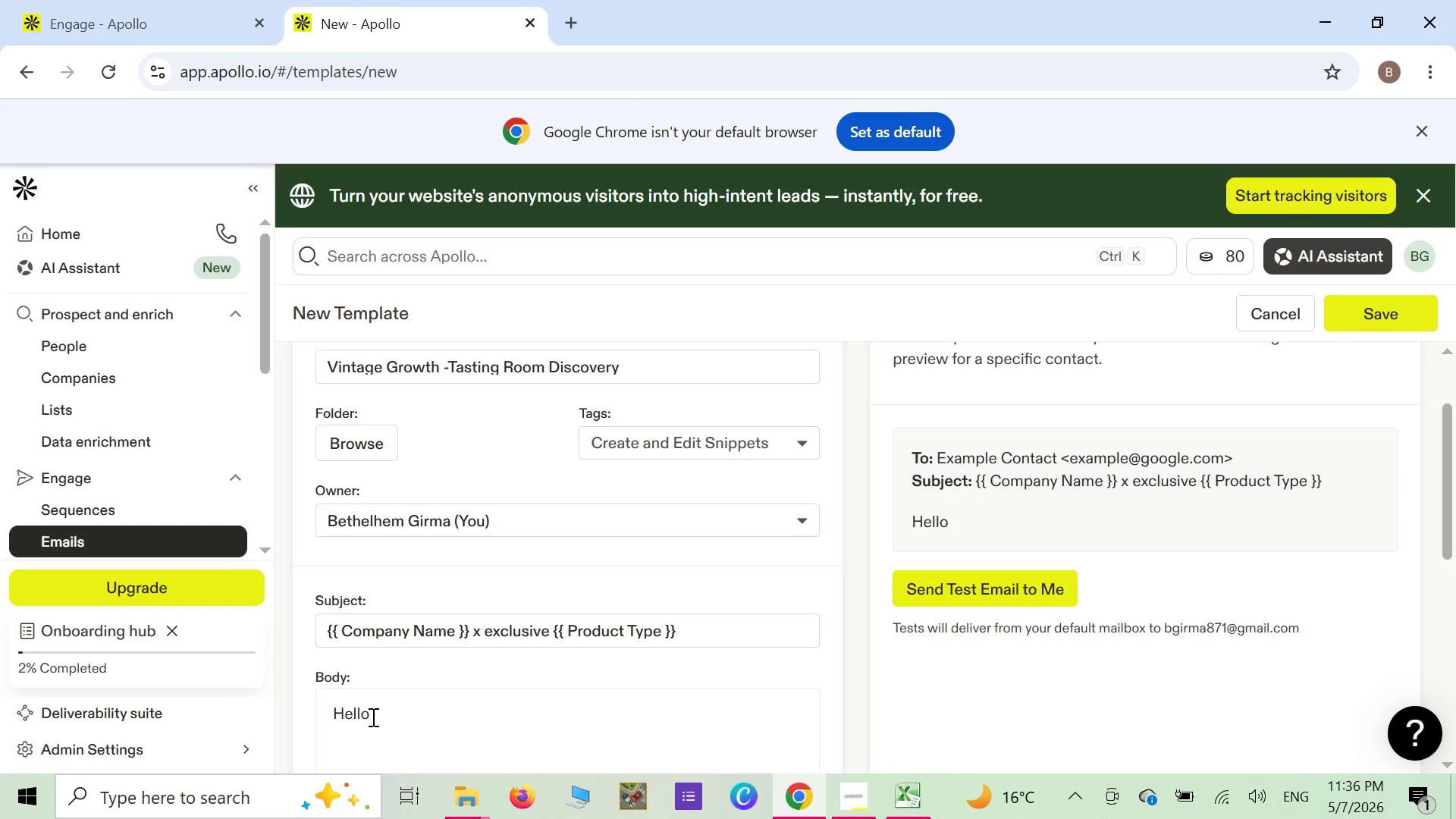 
right_click([372, 717])
 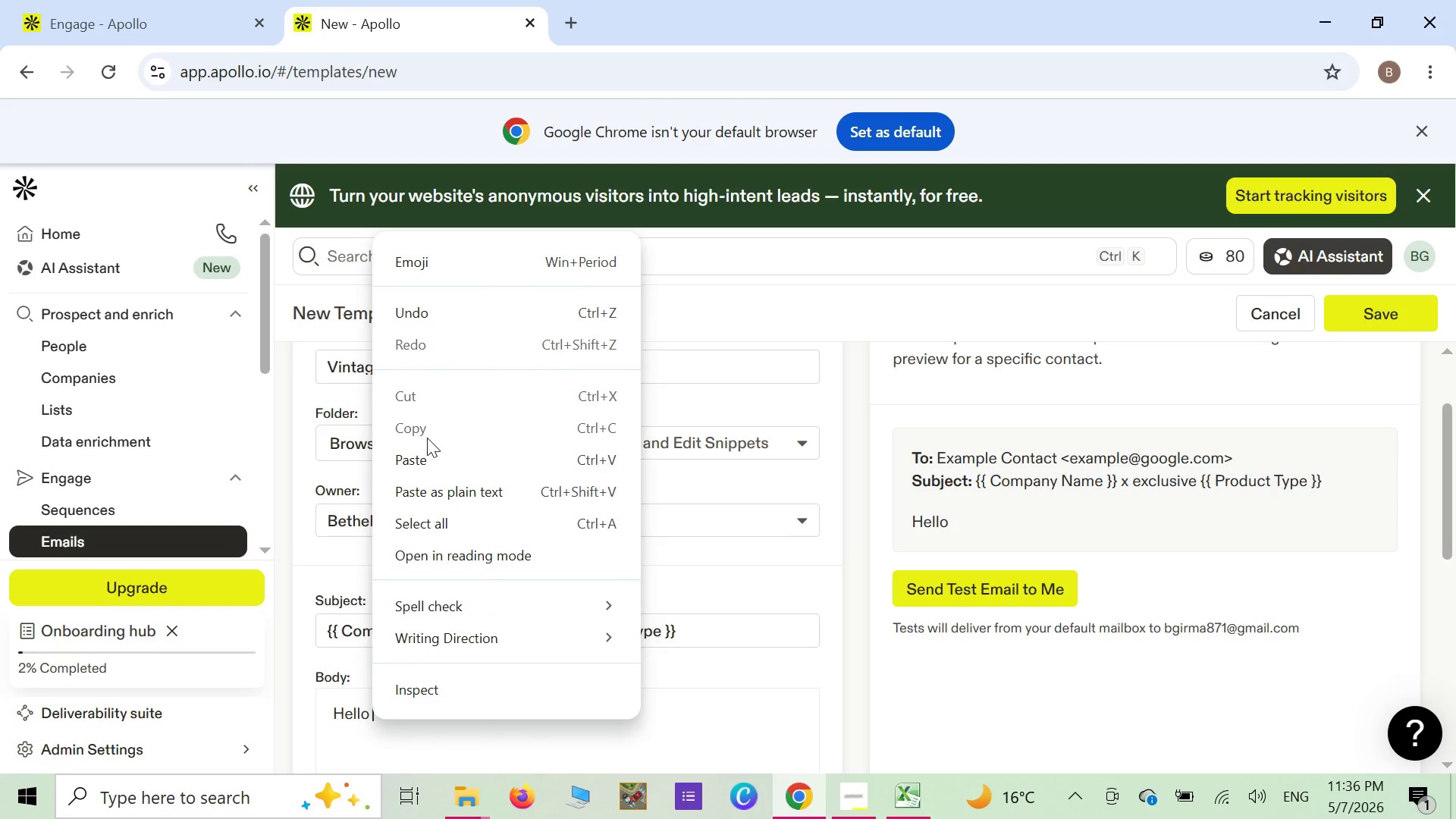 
left_click([428, 462])
 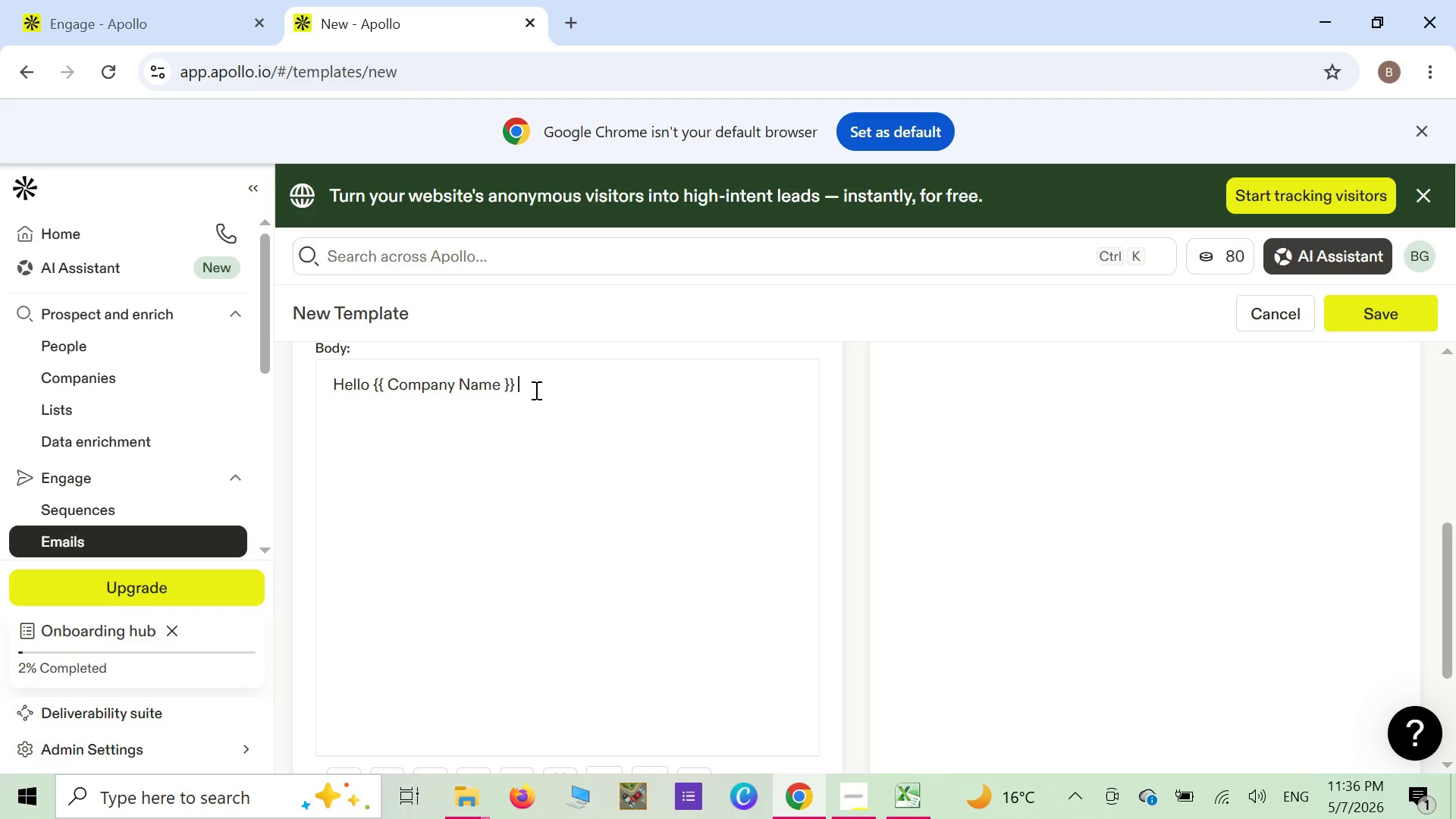 
wait(7.3)
 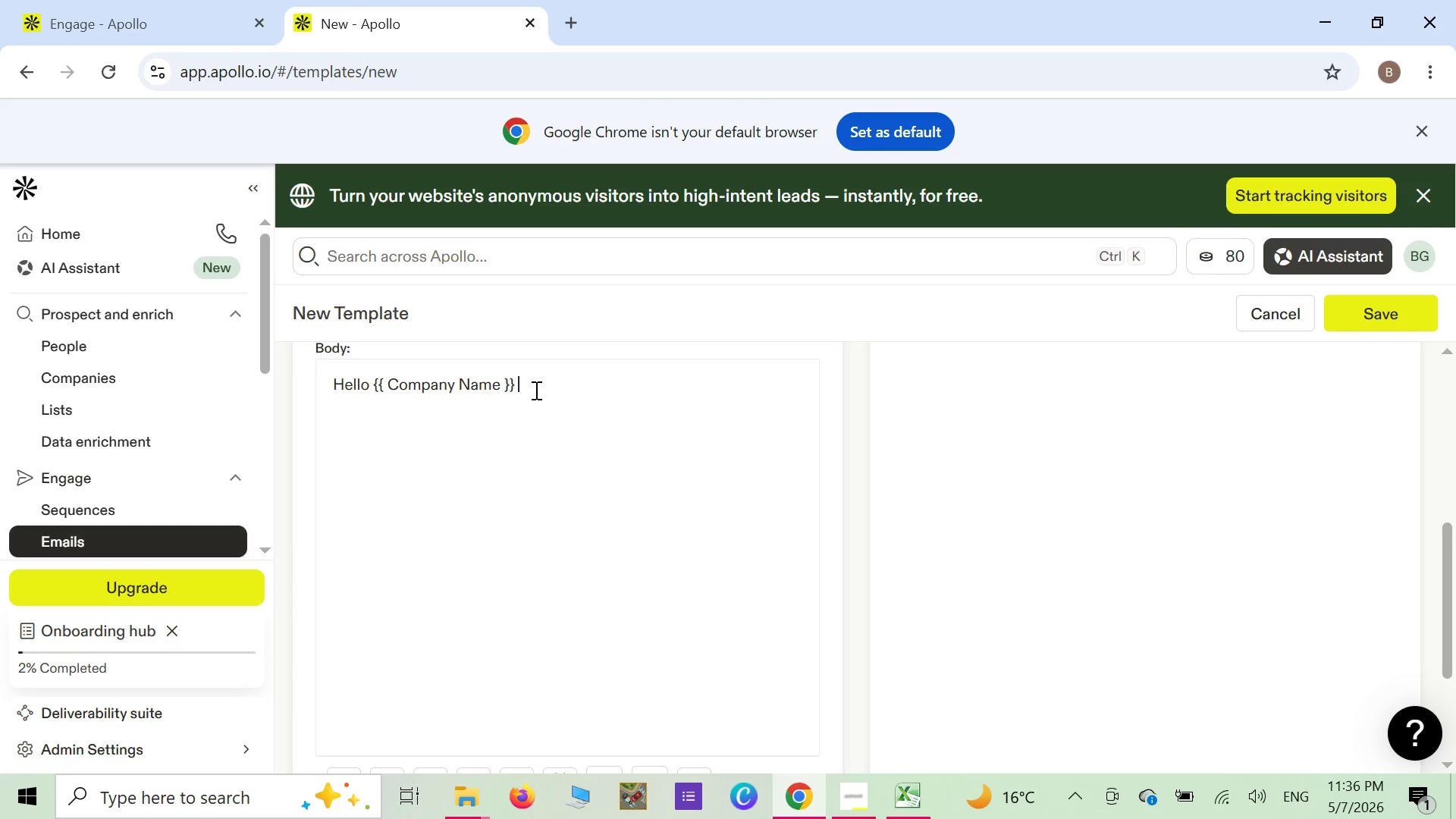 
key(Backspace)
 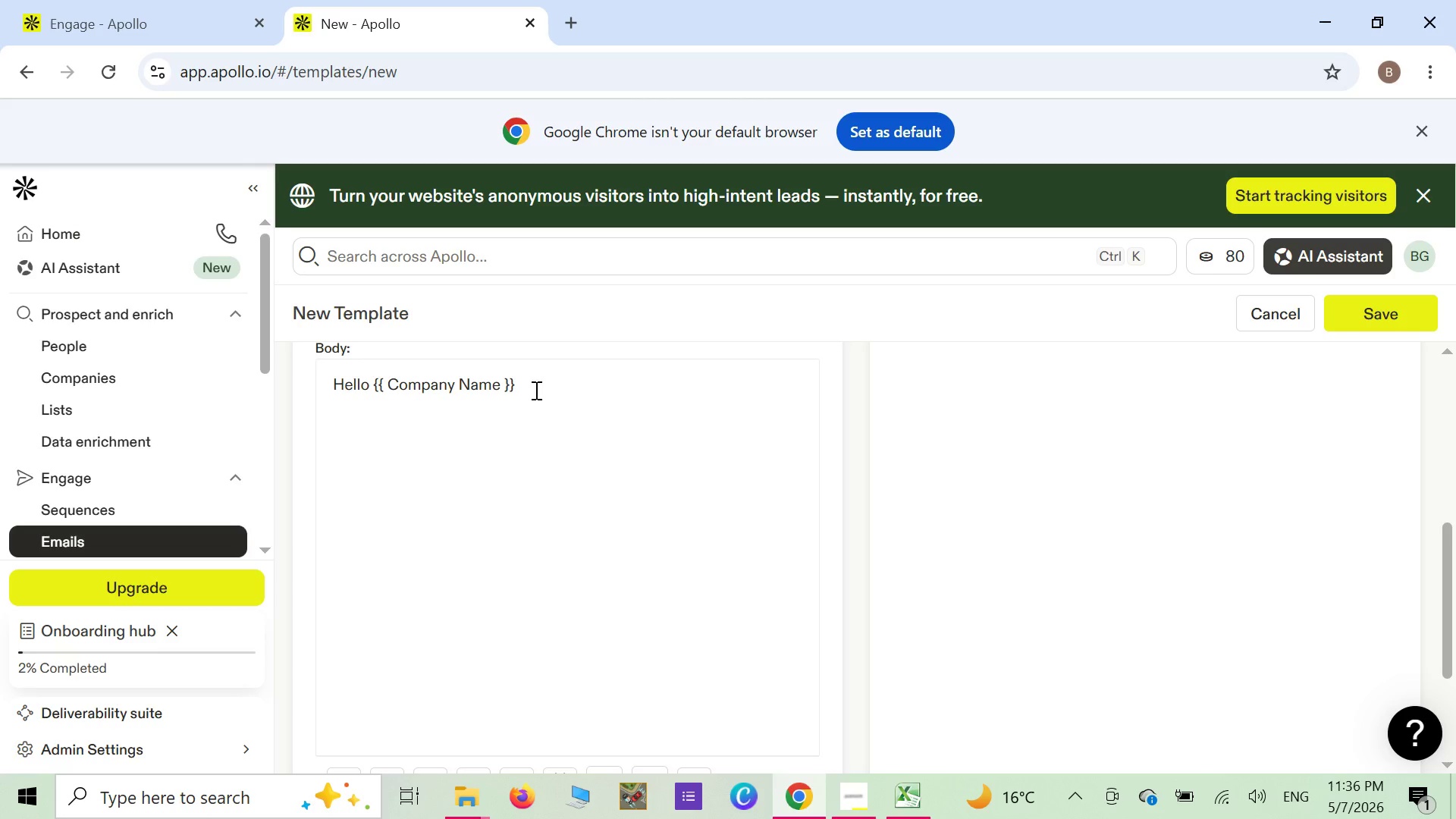 
key(Comma)
 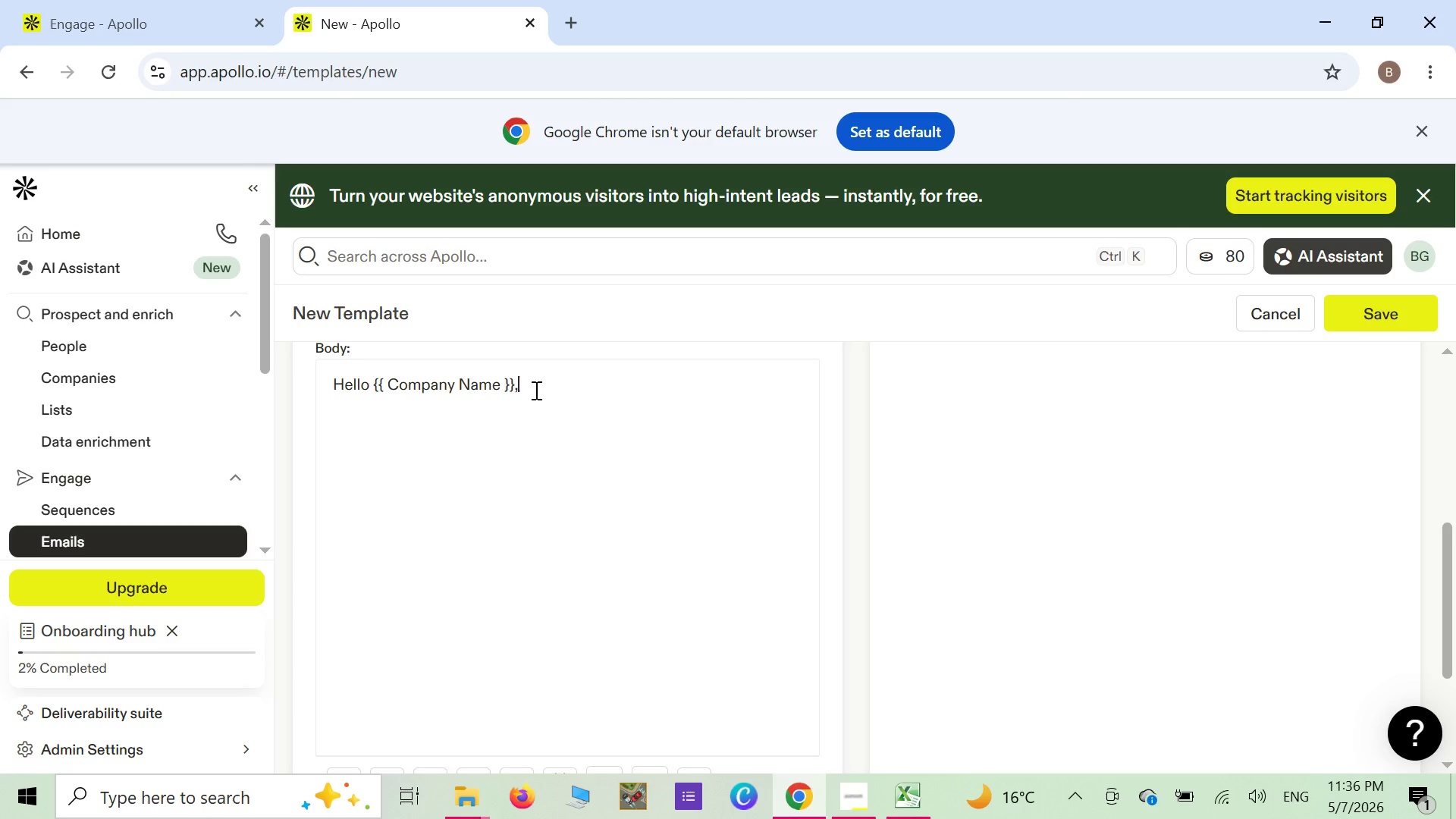 
key(Enter)
 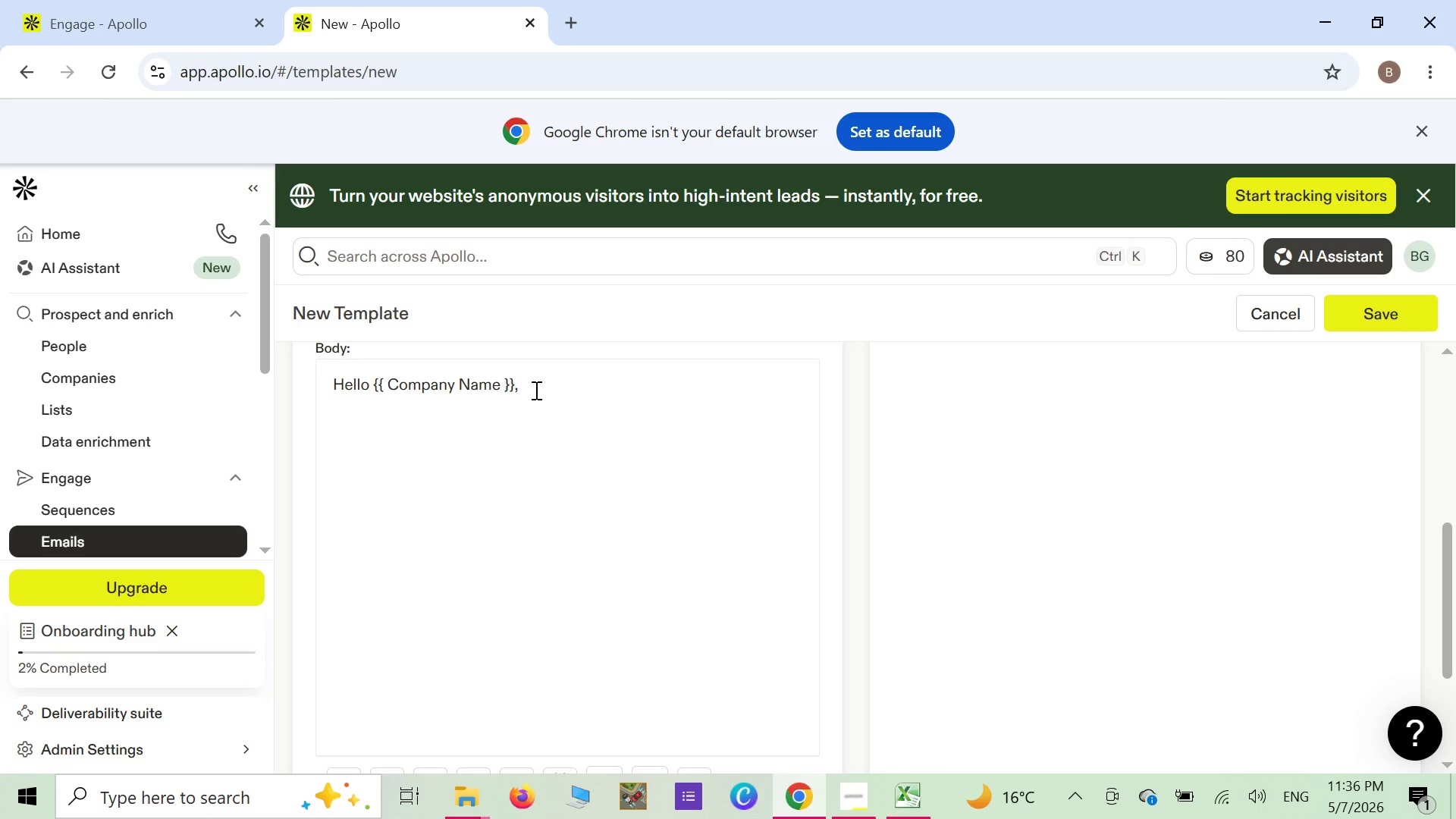 
key(Enter)
 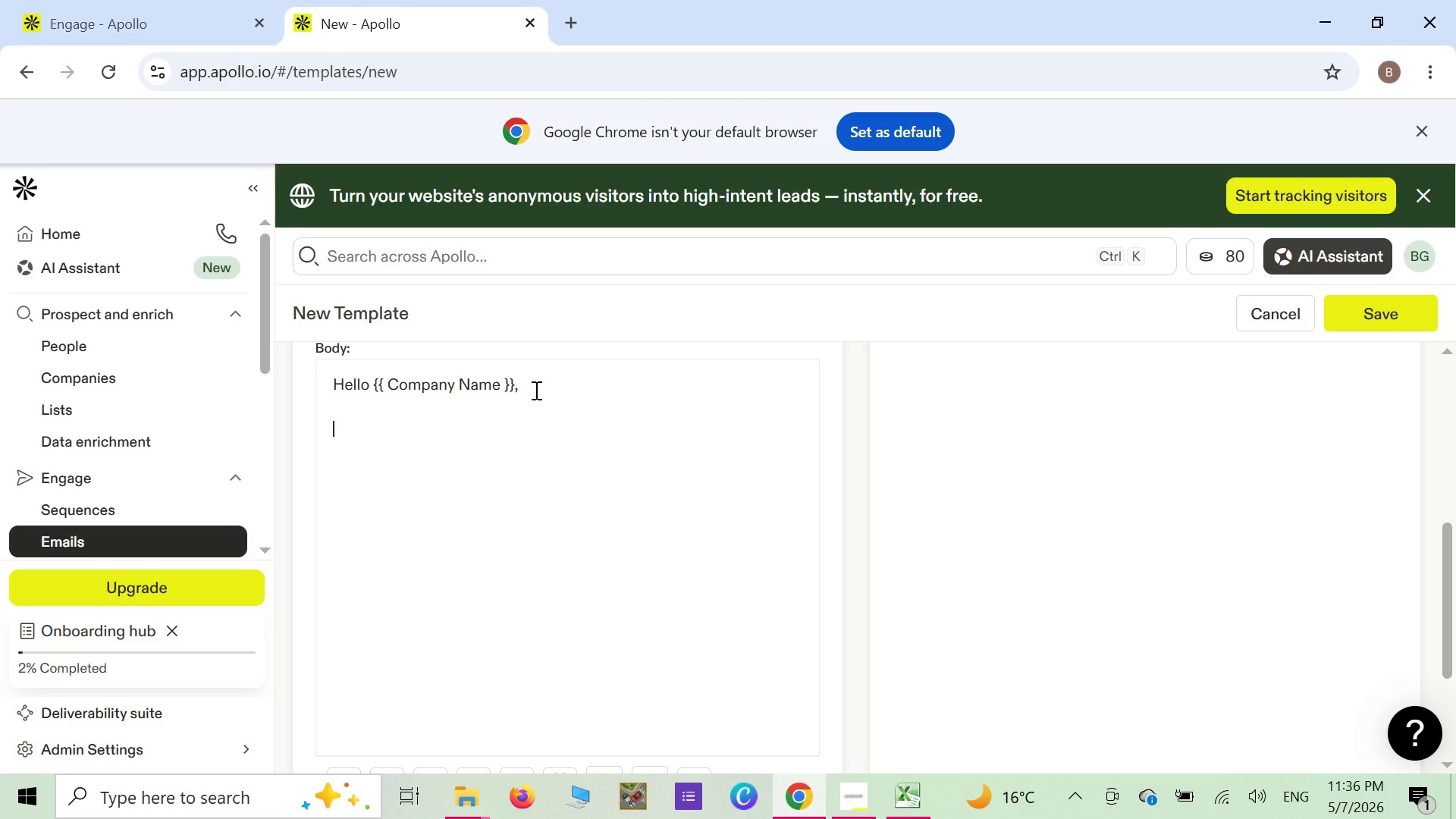 
type(WE)
key(Backspace)
type(e )
 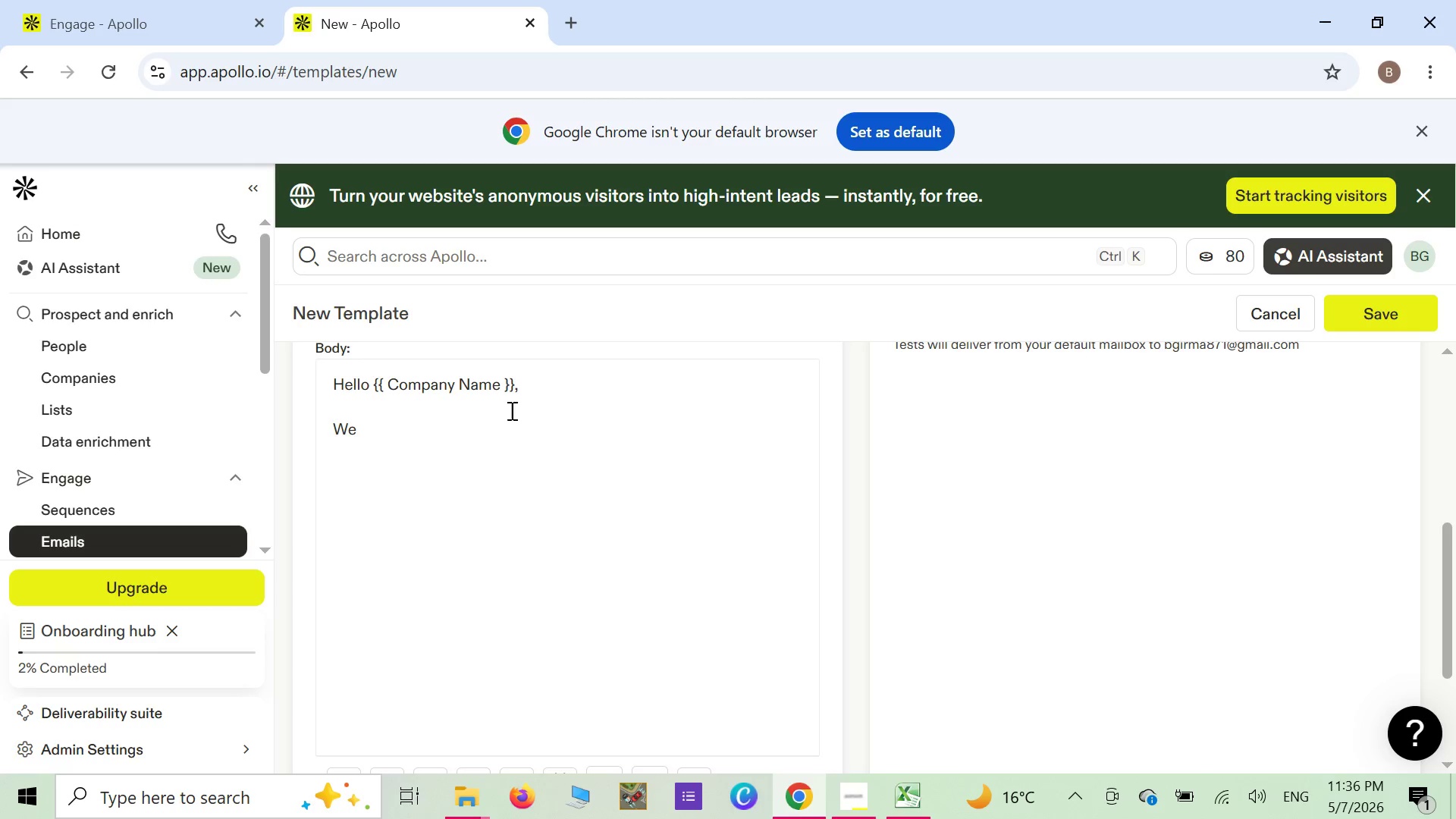 
type(help F)
 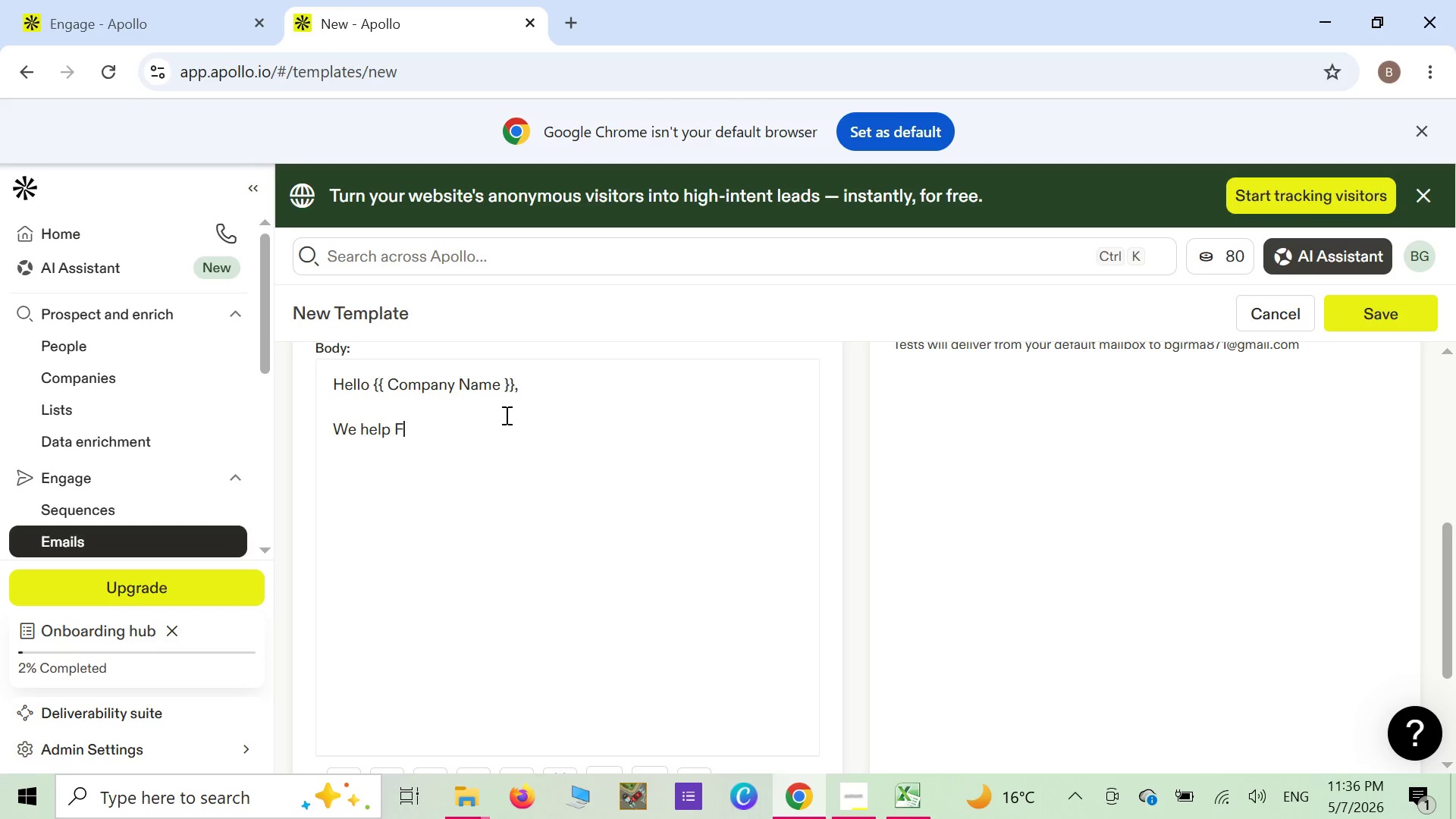 
key(Shift+ShiftLeft)
 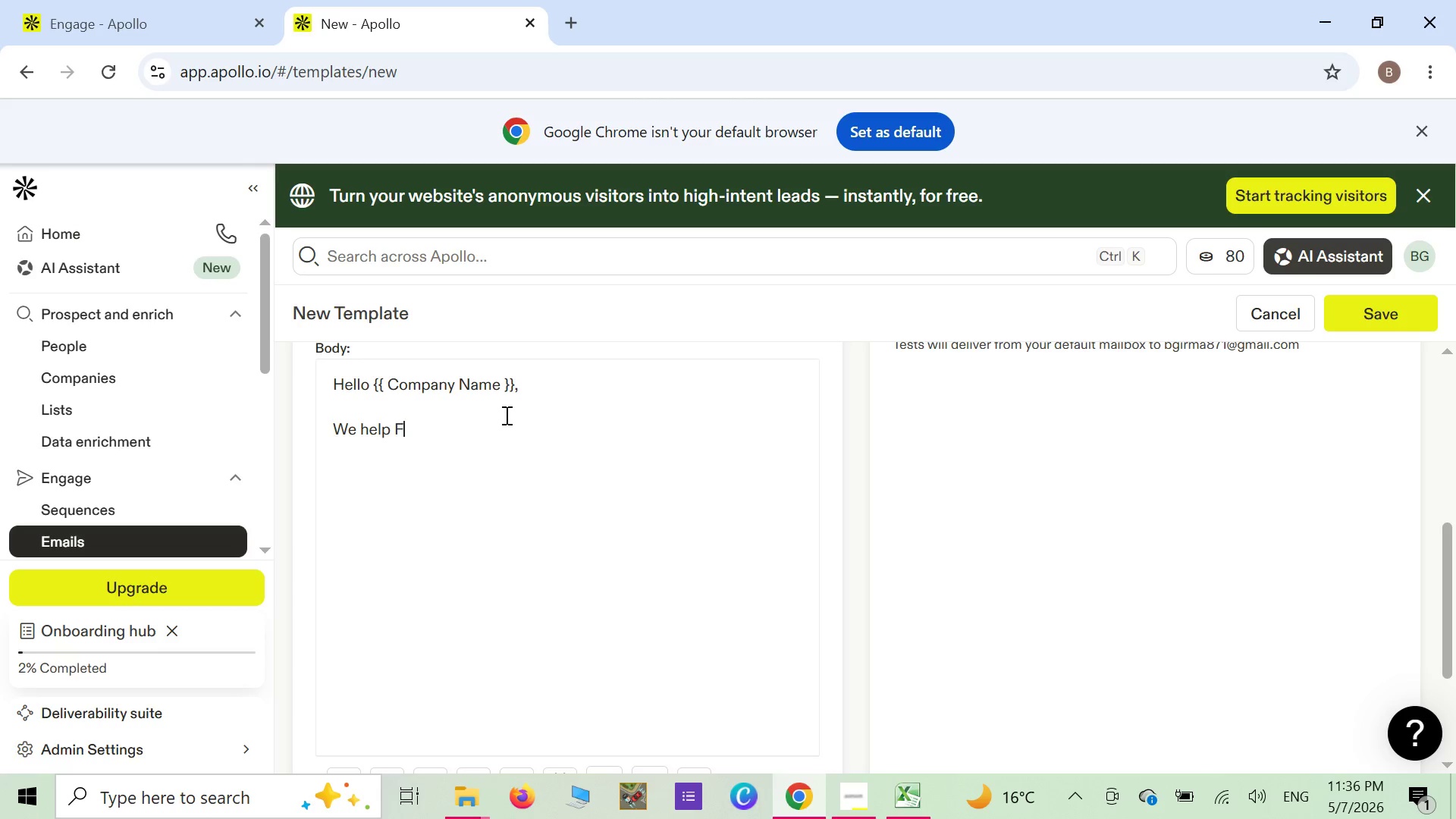 
key(Shift+7)
 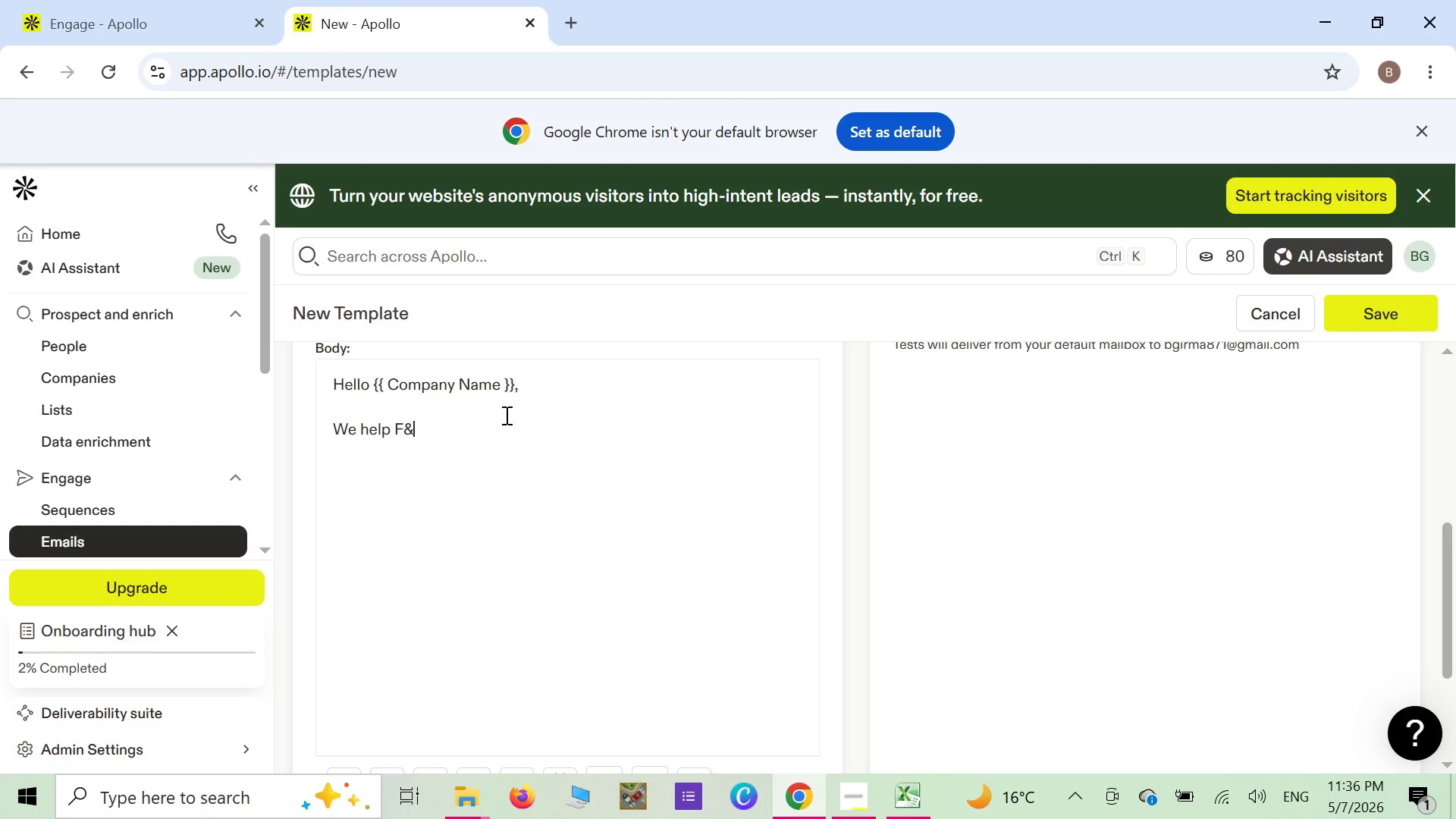 
wait(10.5)
 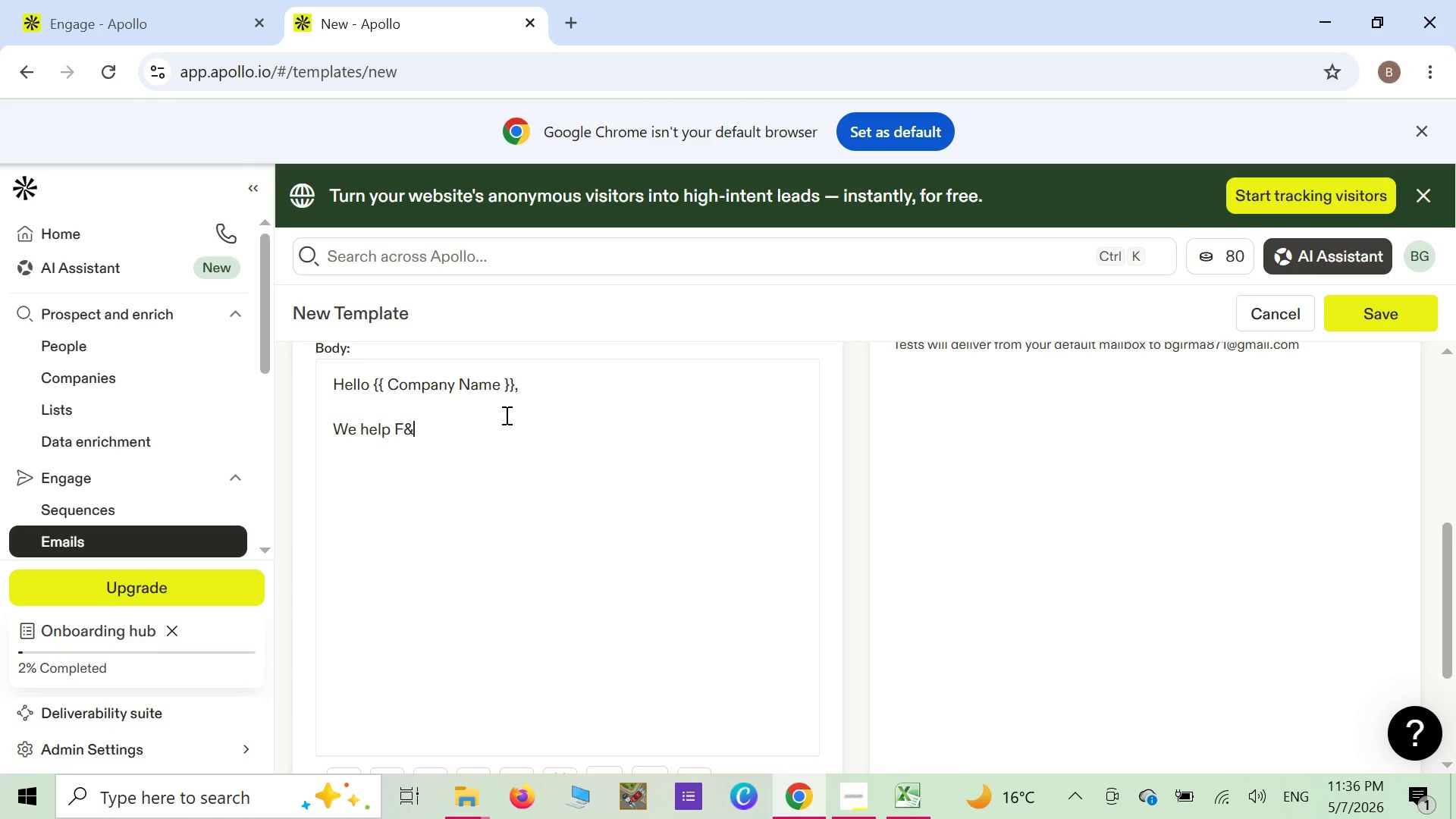 
hold_key(key=CapsLock, duration=0.36)
 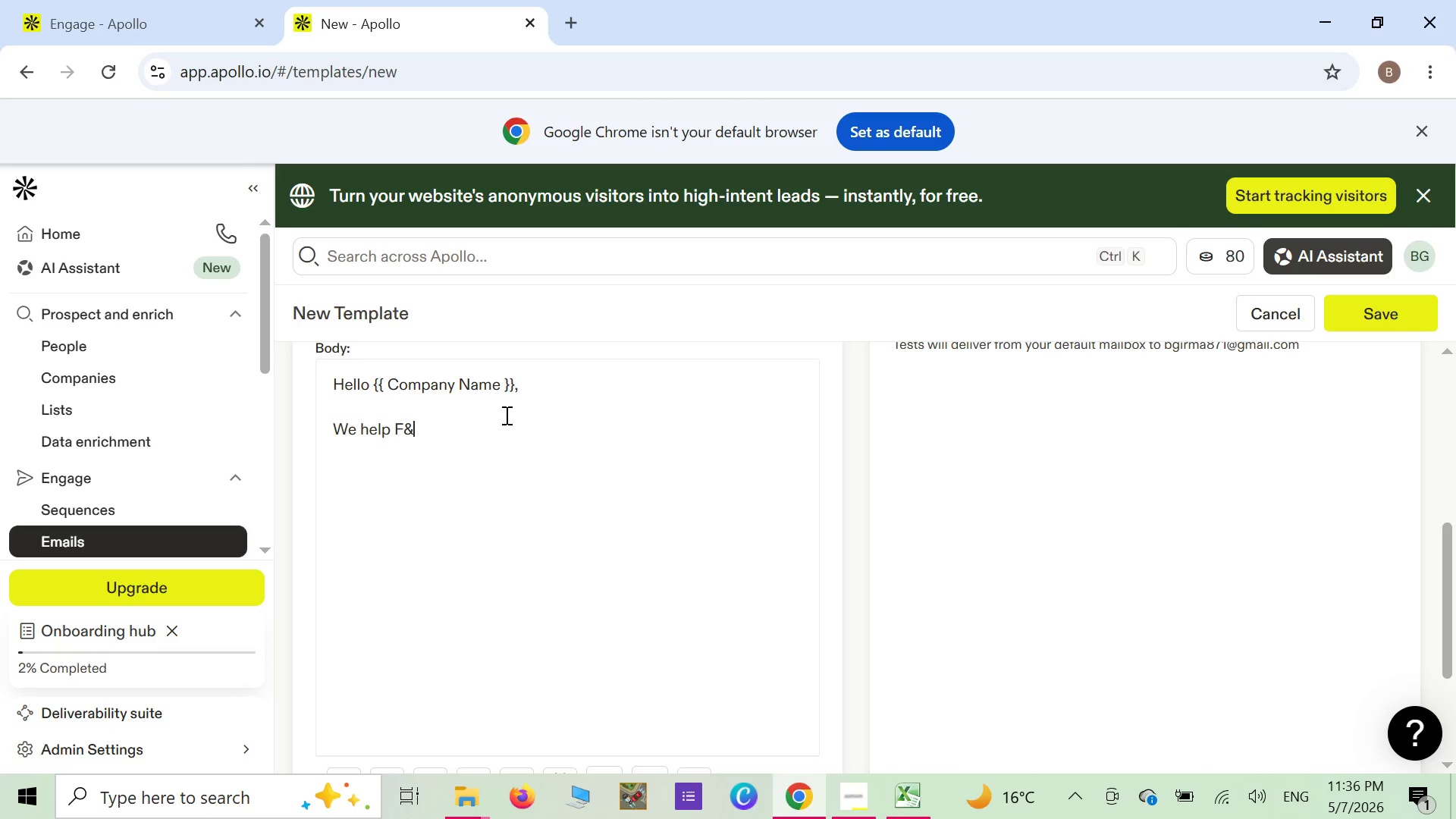 
key(CapsLock)
 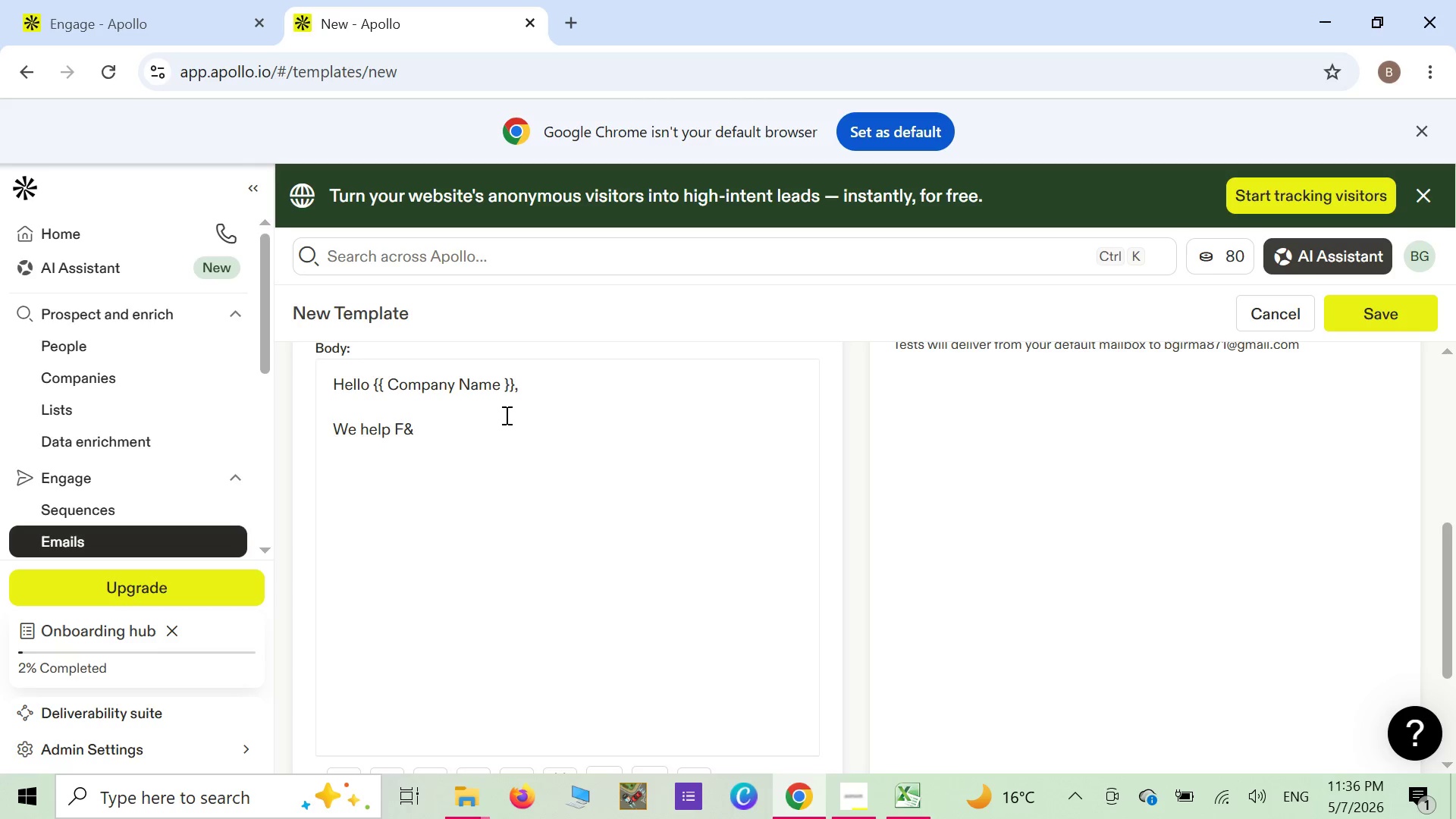 
key(B)
 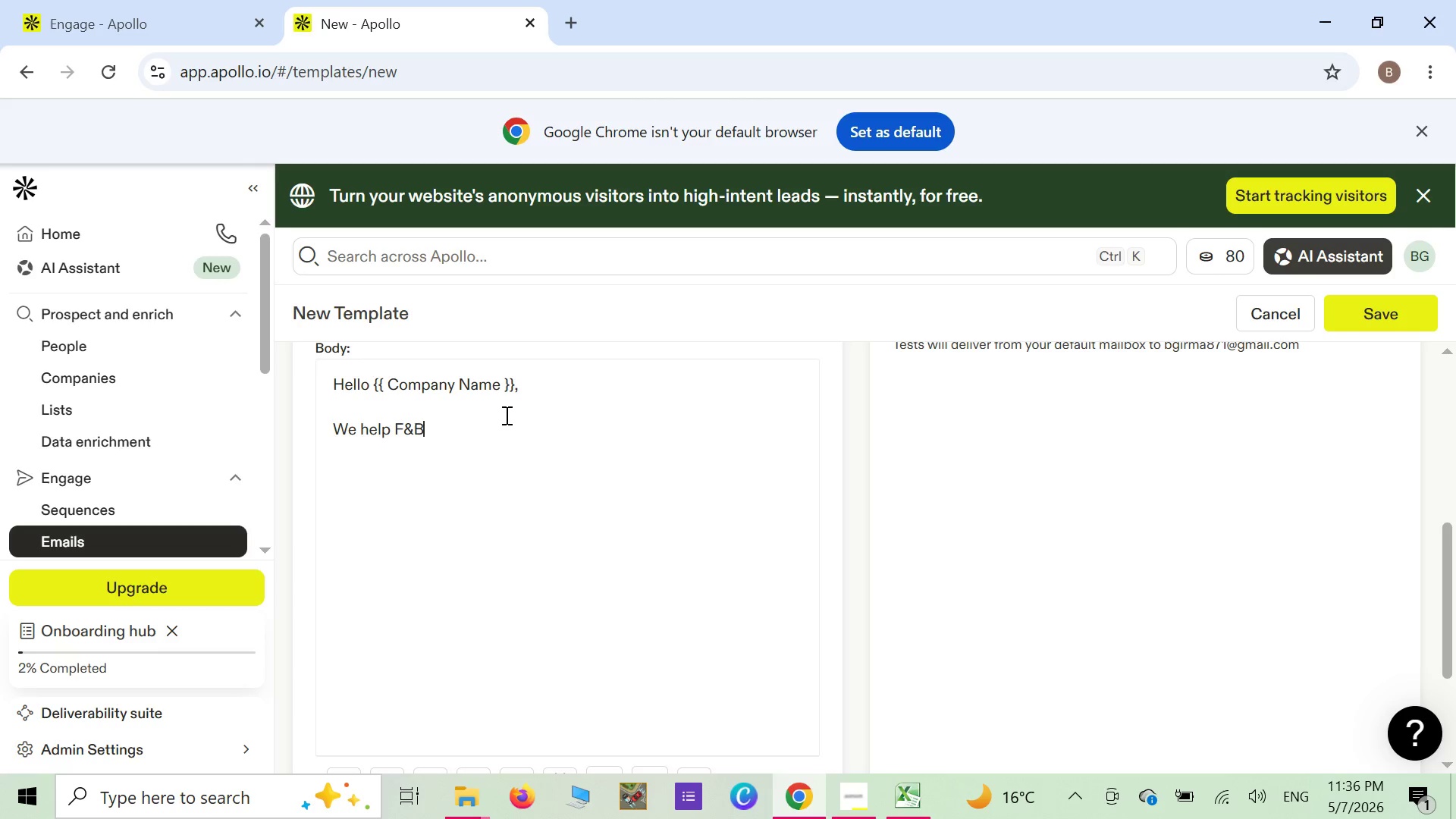 
key(Space)
 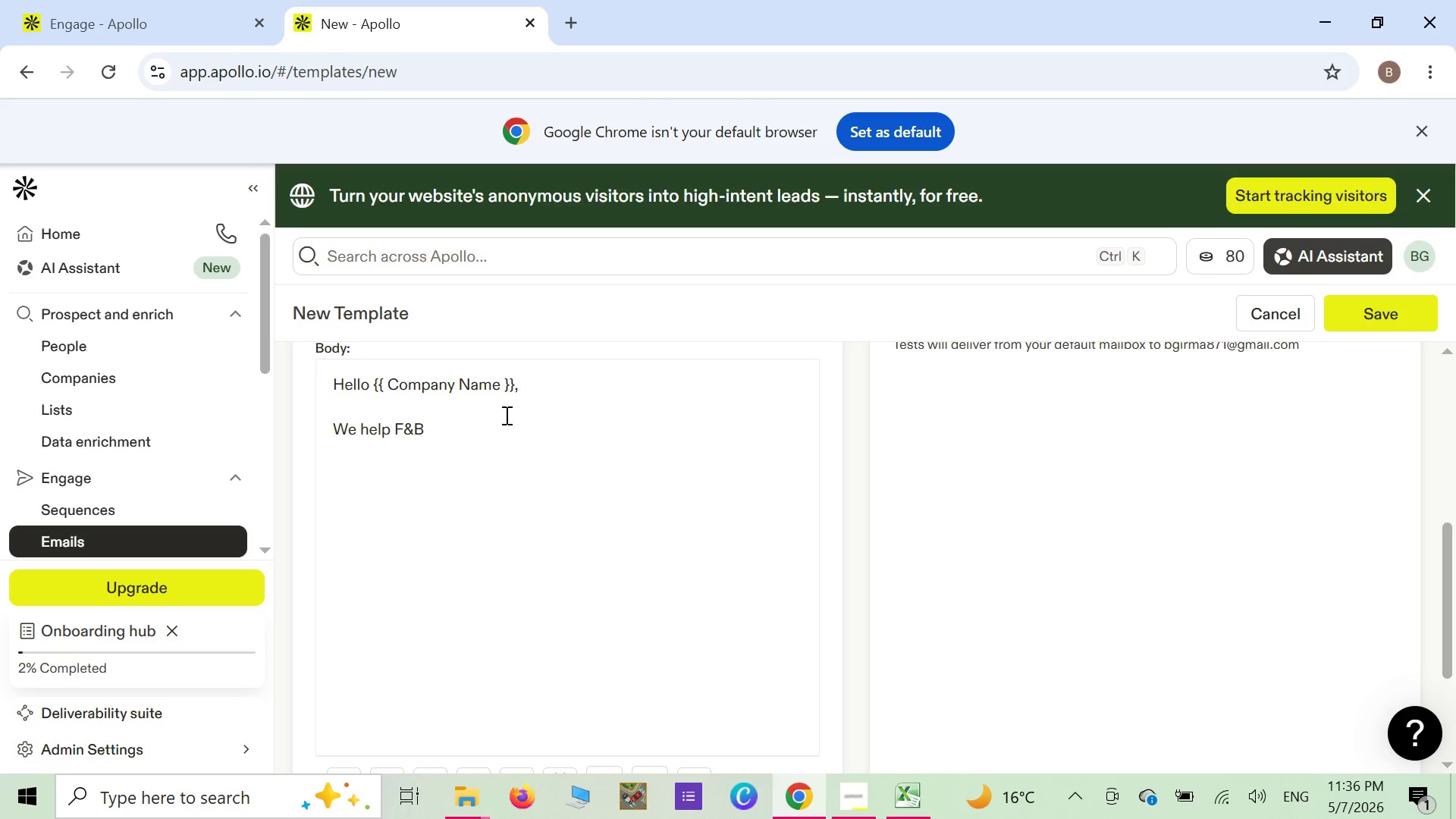 
type(Leaders beat compi)
key(Backspace)
type(etitors )
 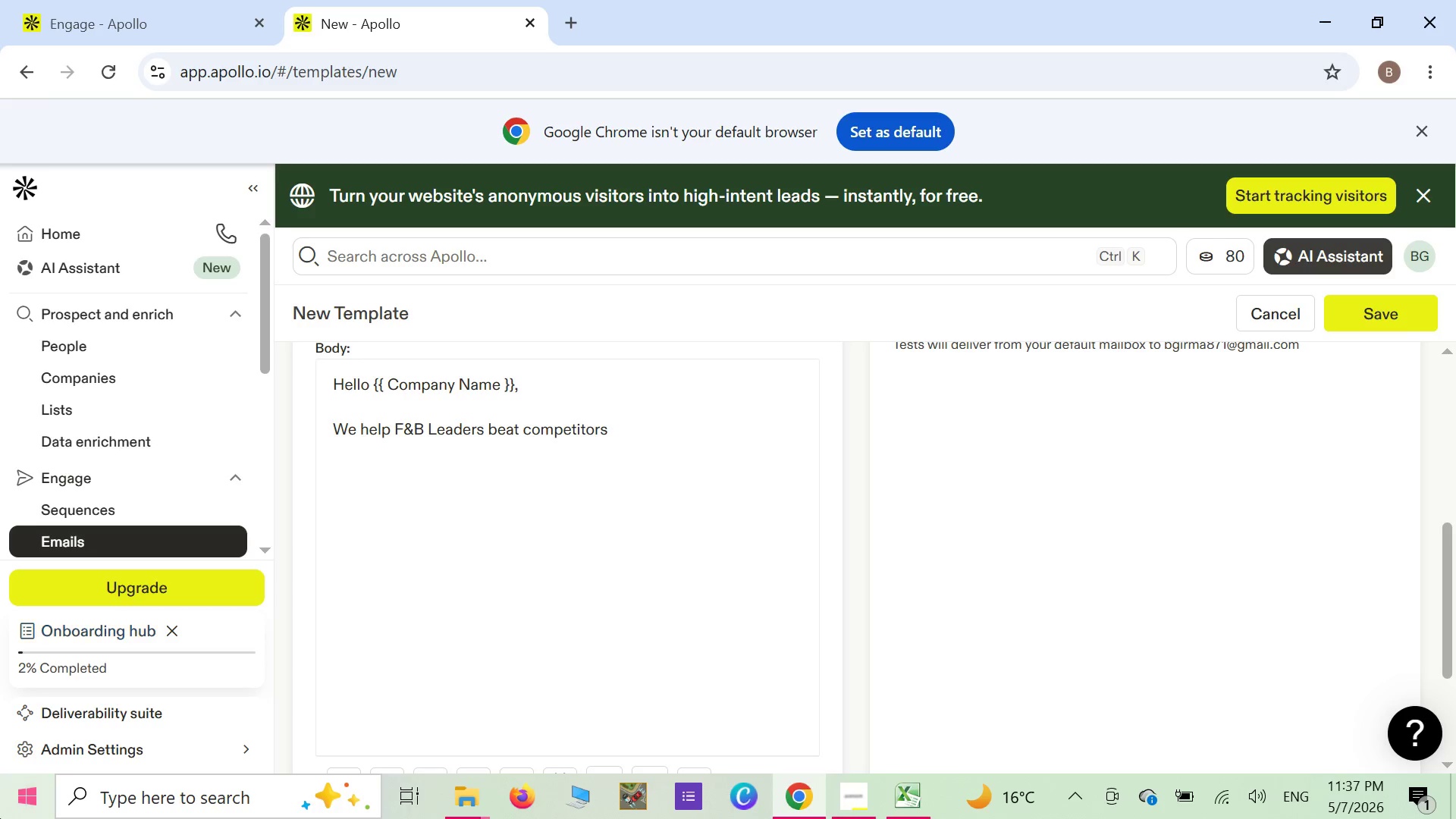 
type(like )
 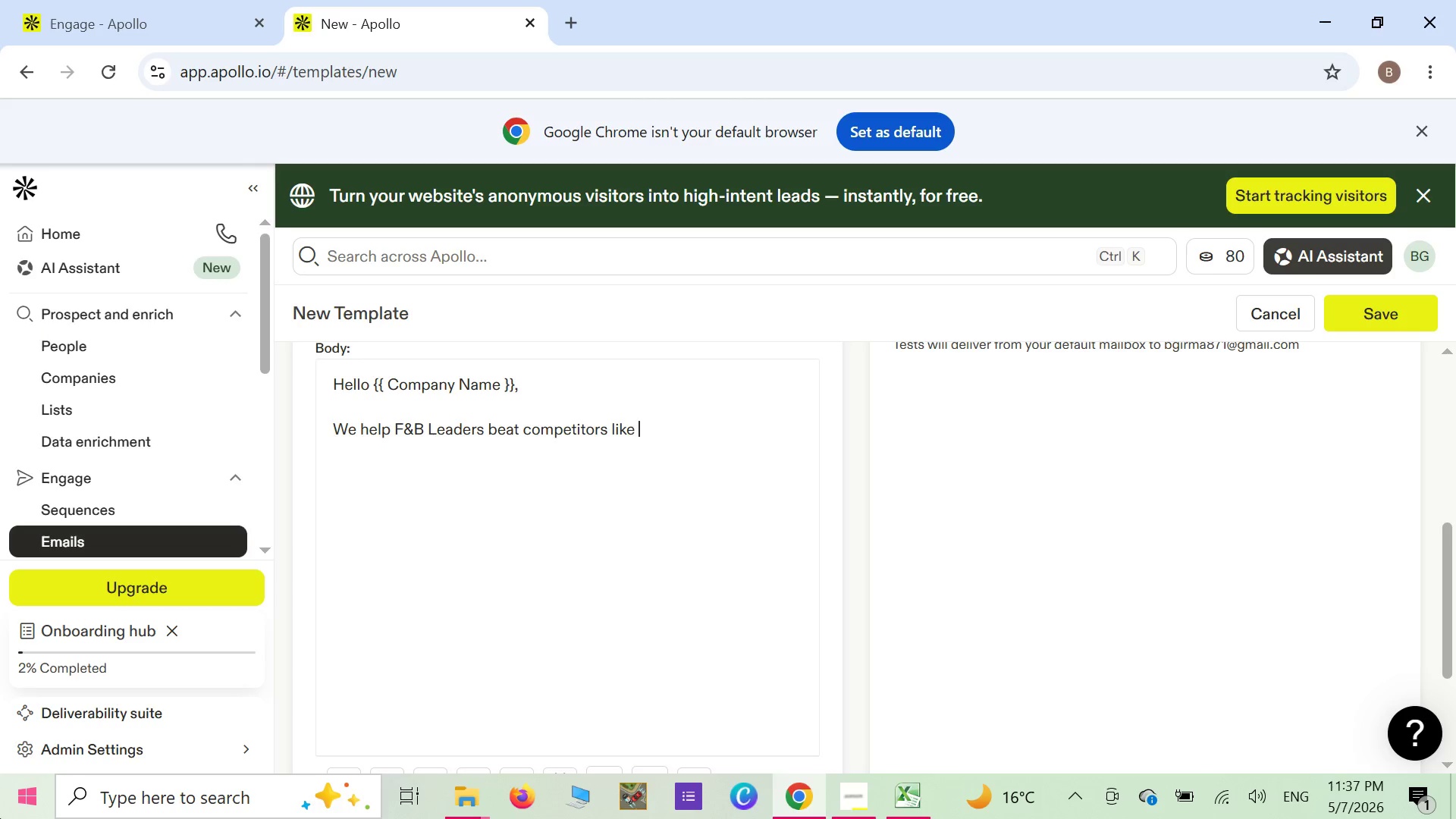 
wait(8.56)
 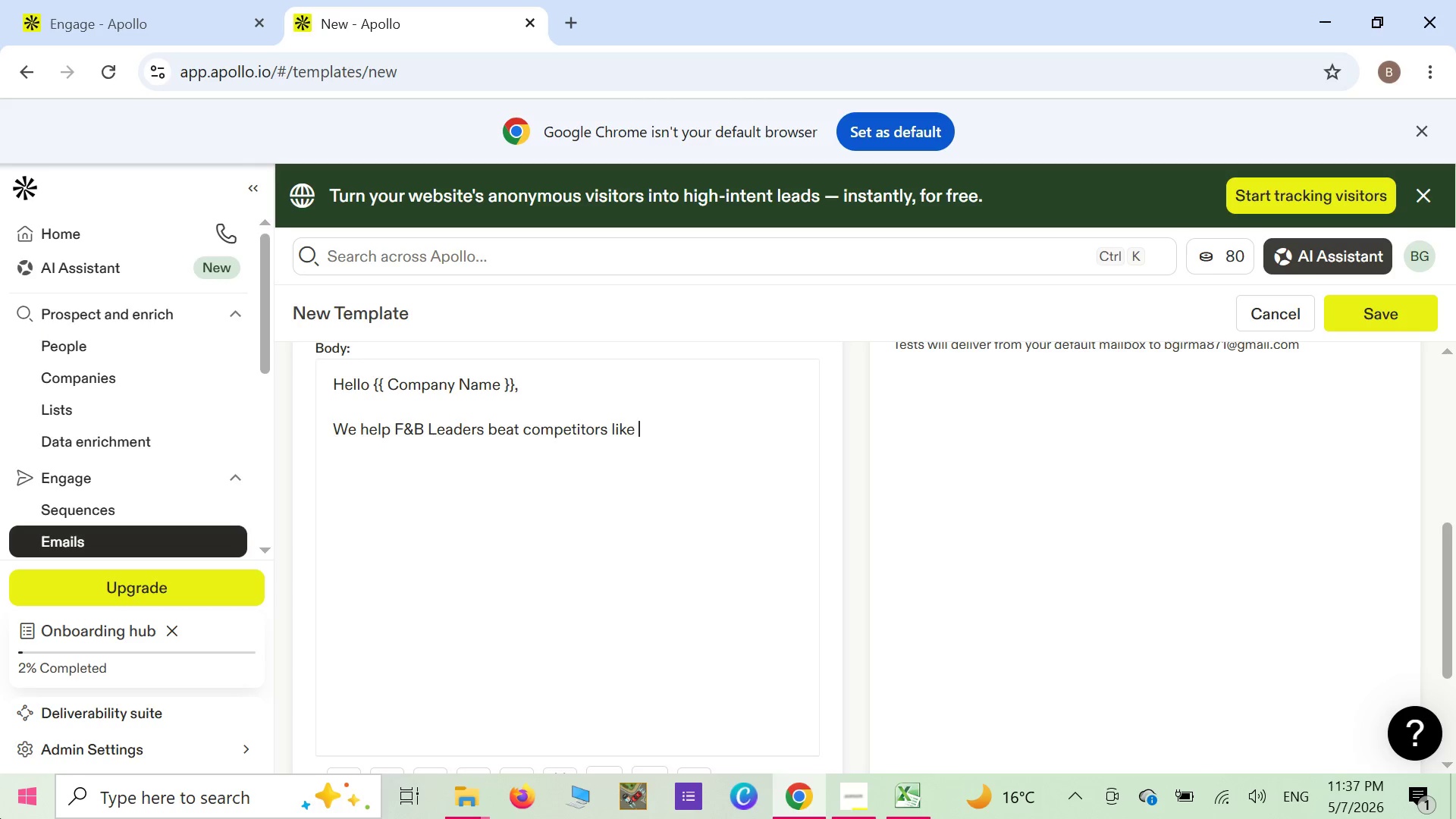 
key(Shift+ShiftLeft)
 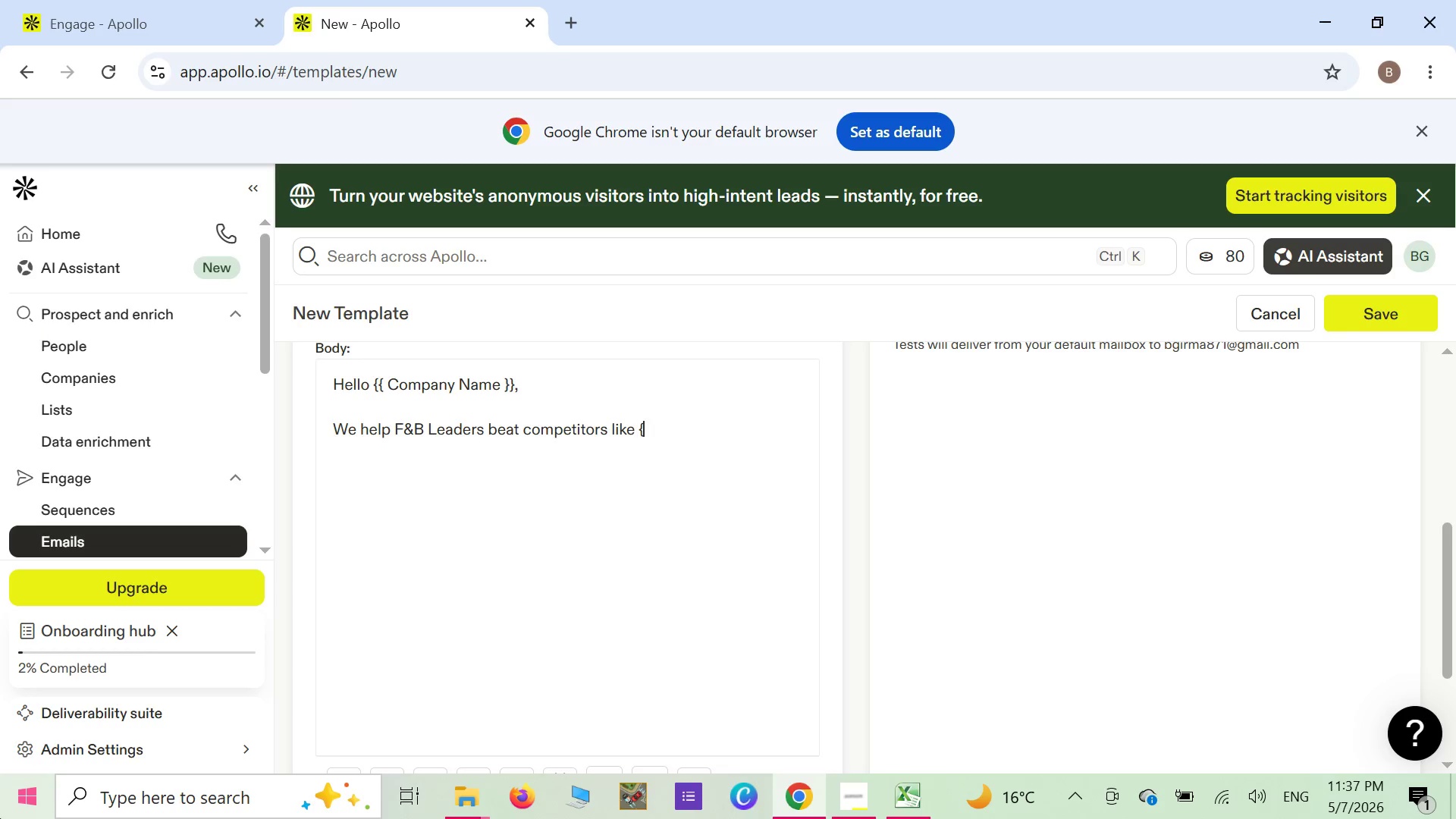 
key(Shift+BracketLeft)
 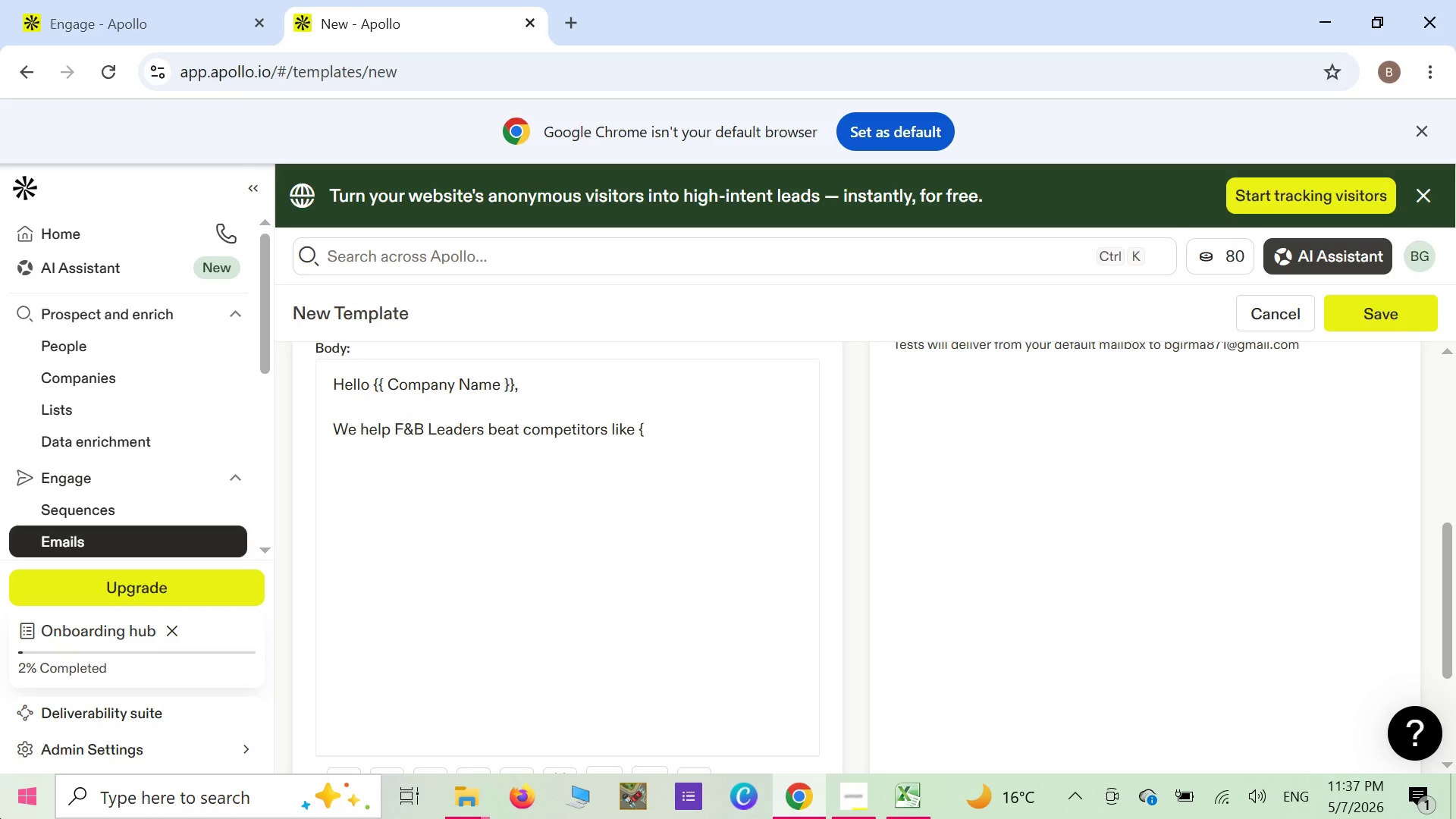 
key(Shift+ShiftLeft)
 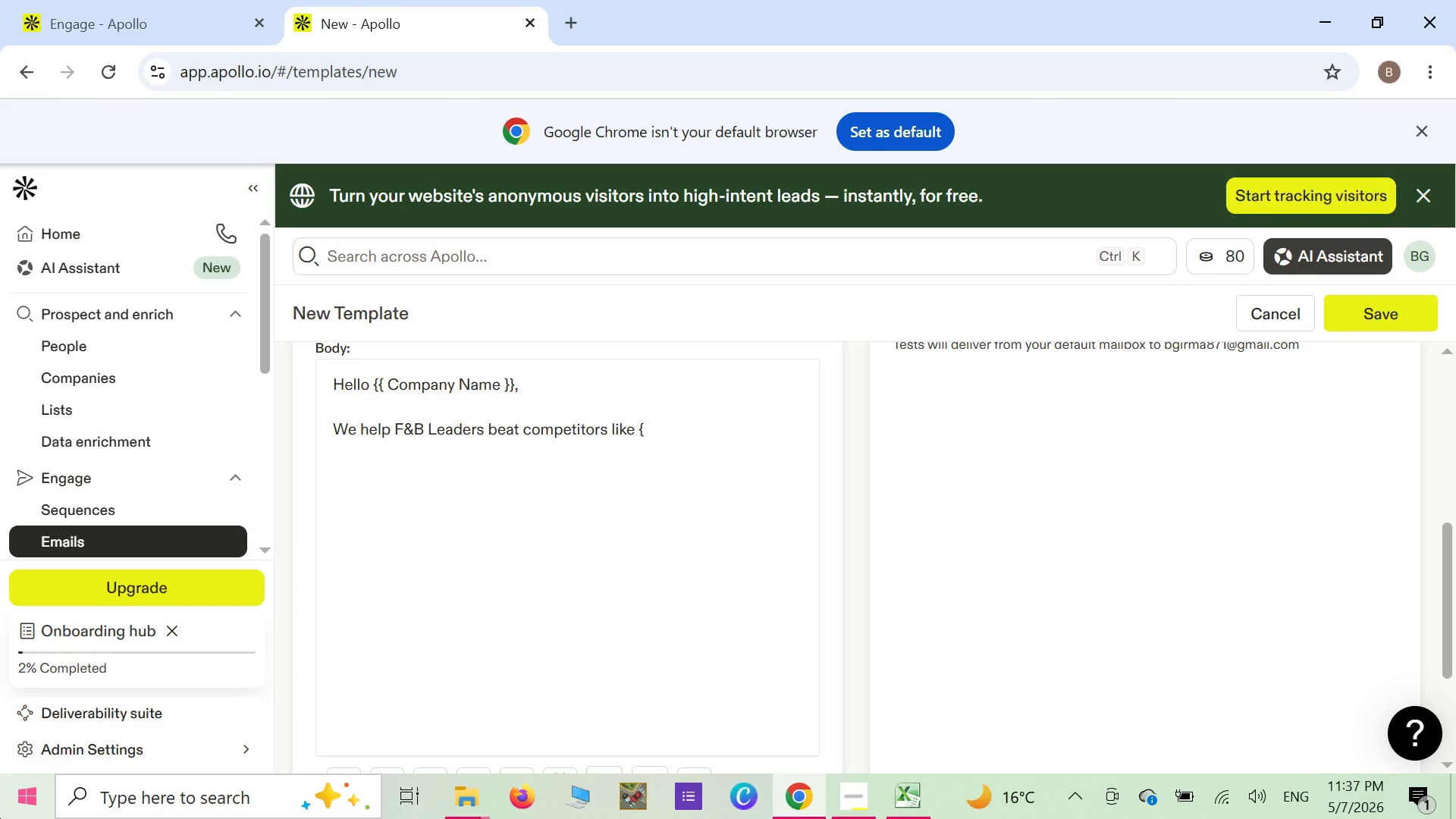 
key(Shift+BracketLeft)
 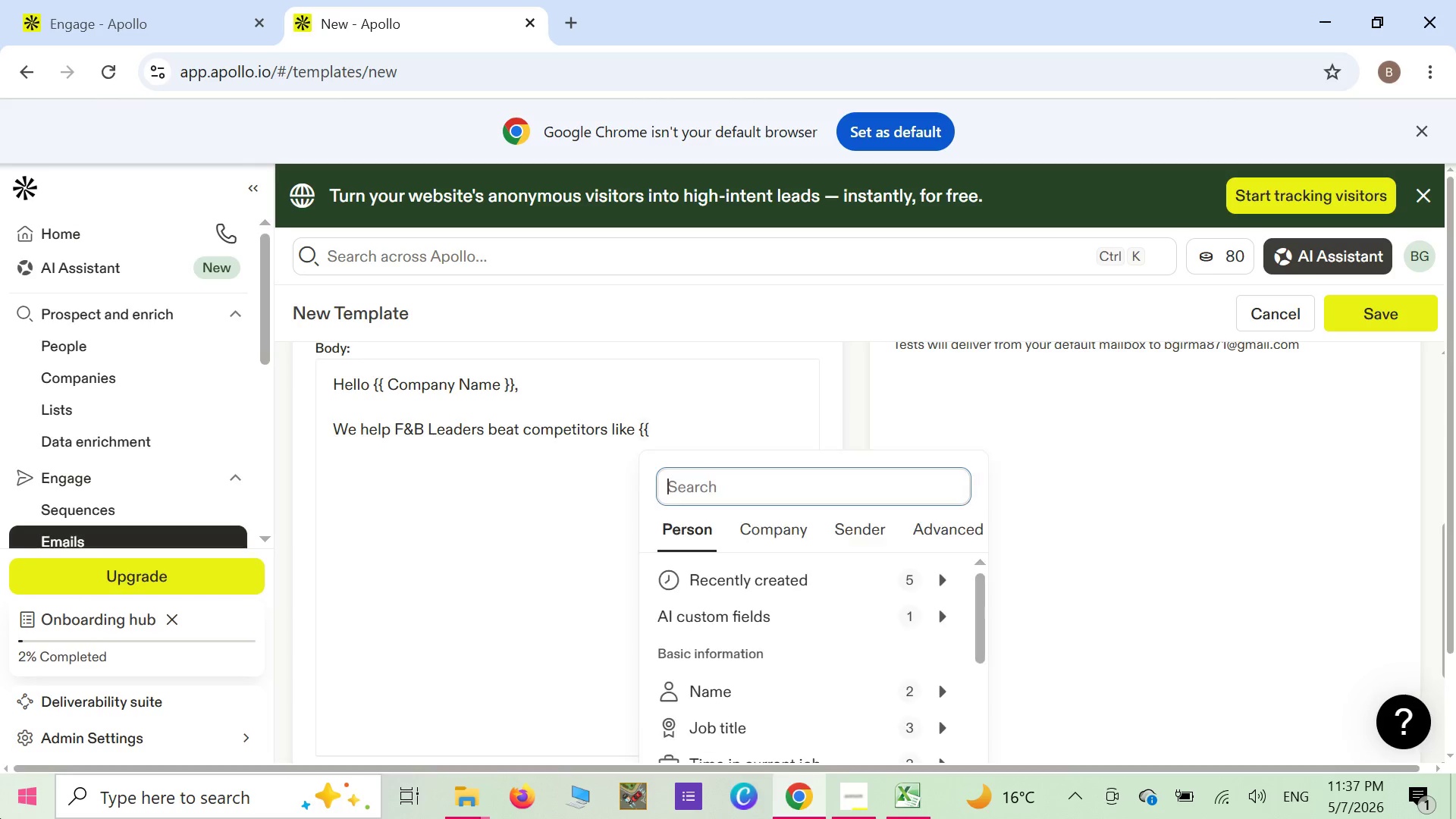 
hold_key(key=ShiftLeft, duration=0.36)
 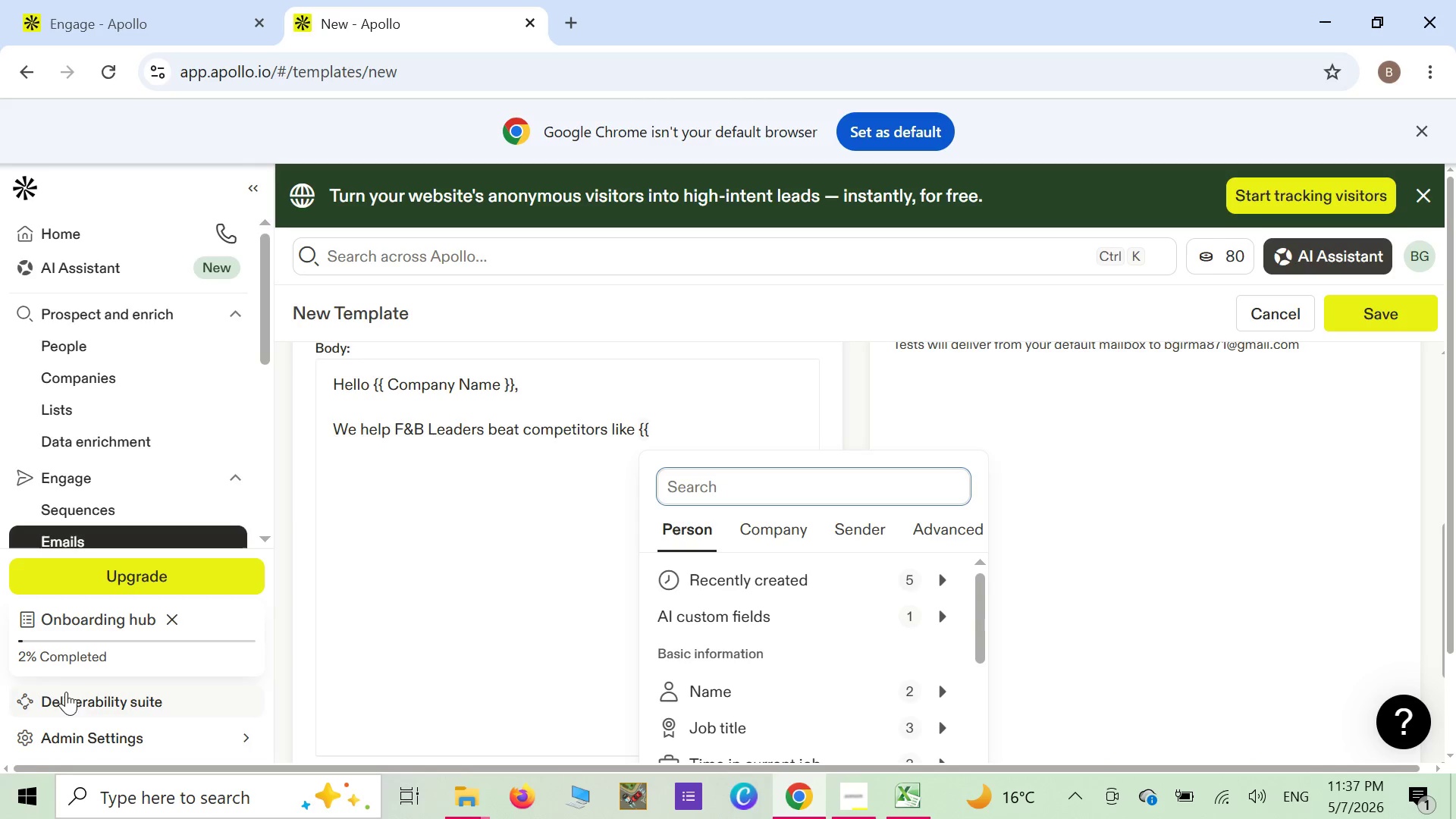 
wait(6.24)
 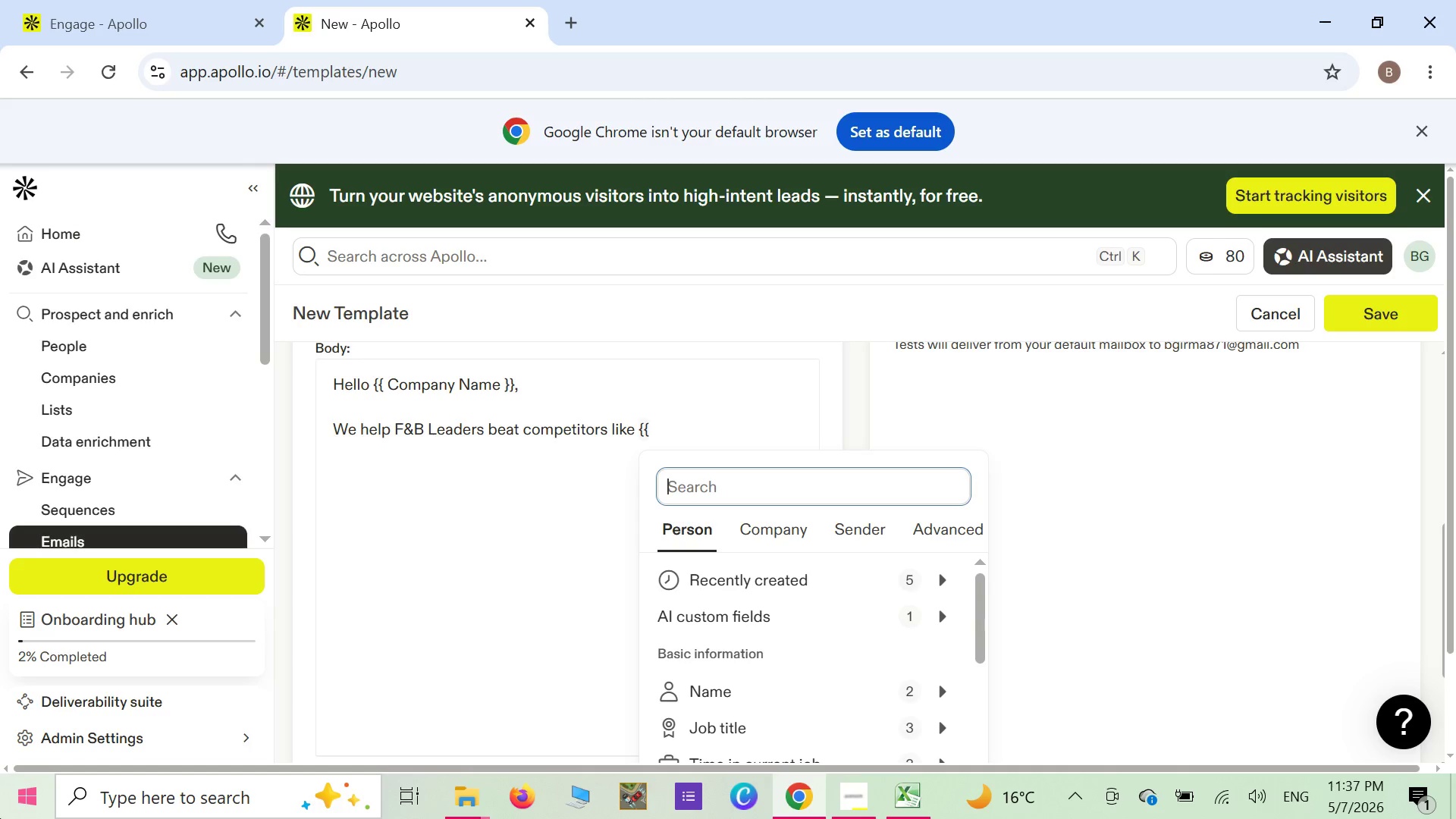 
left_click([665, 428])
 